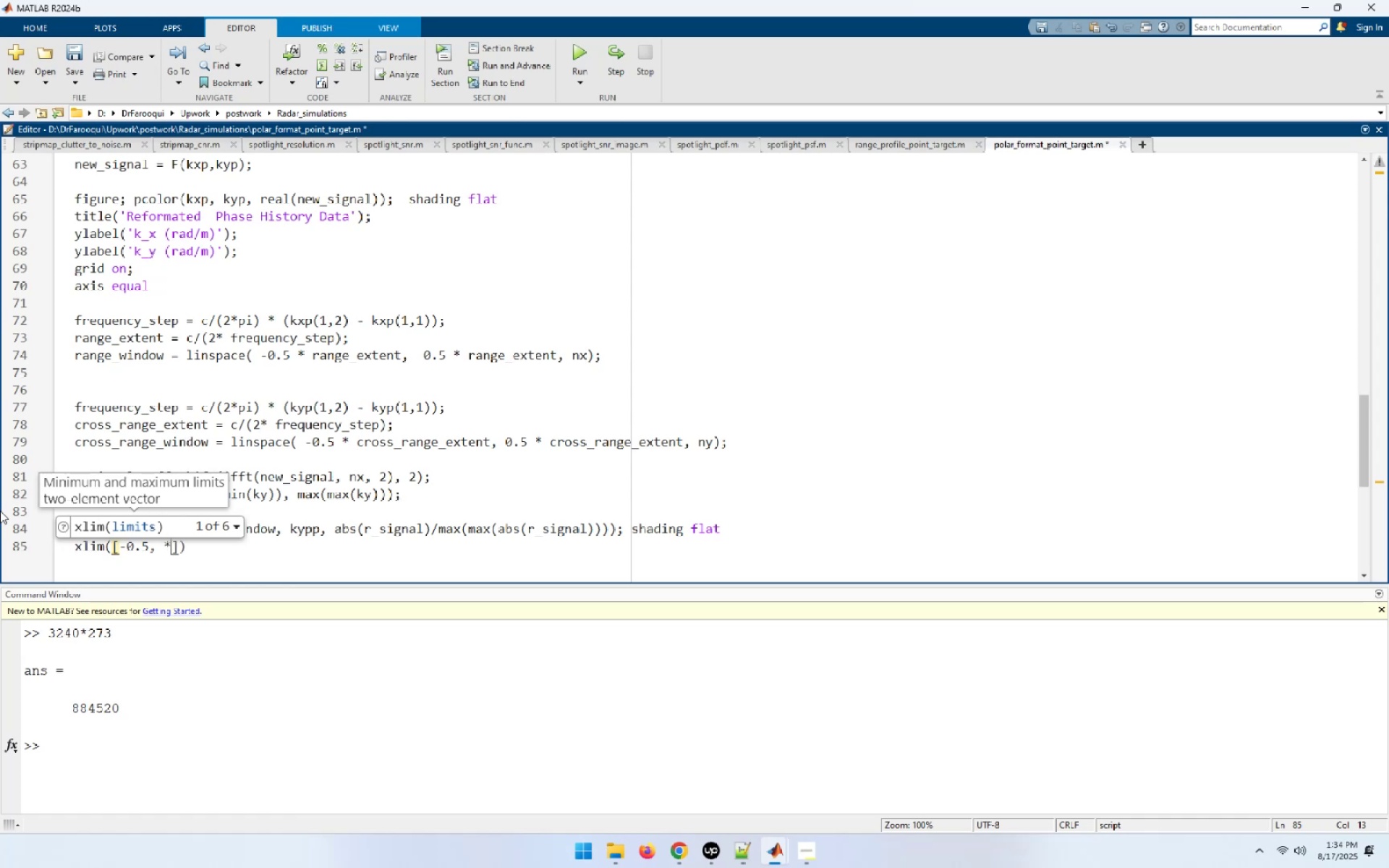 
key(Space)
 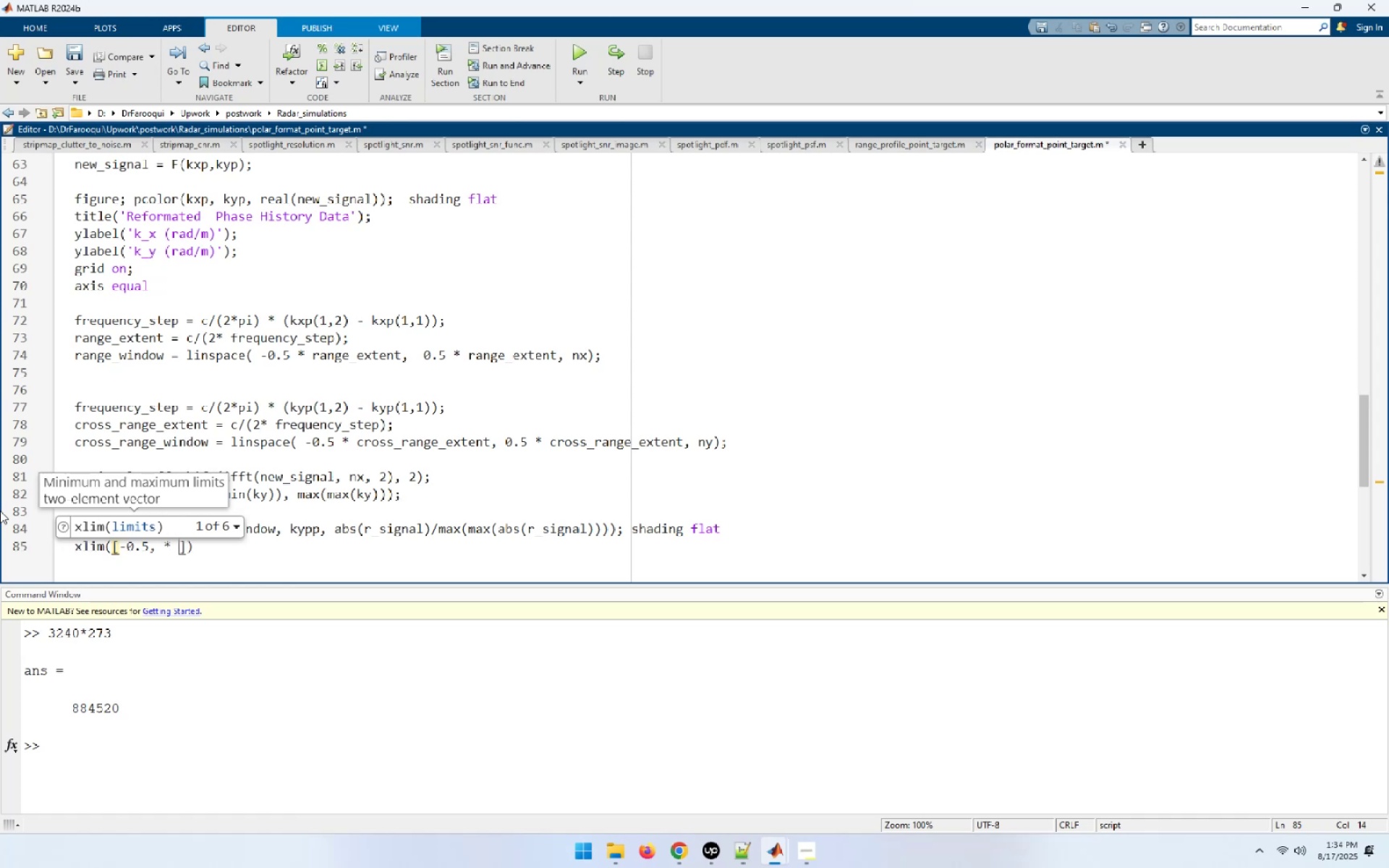 
key(X)
 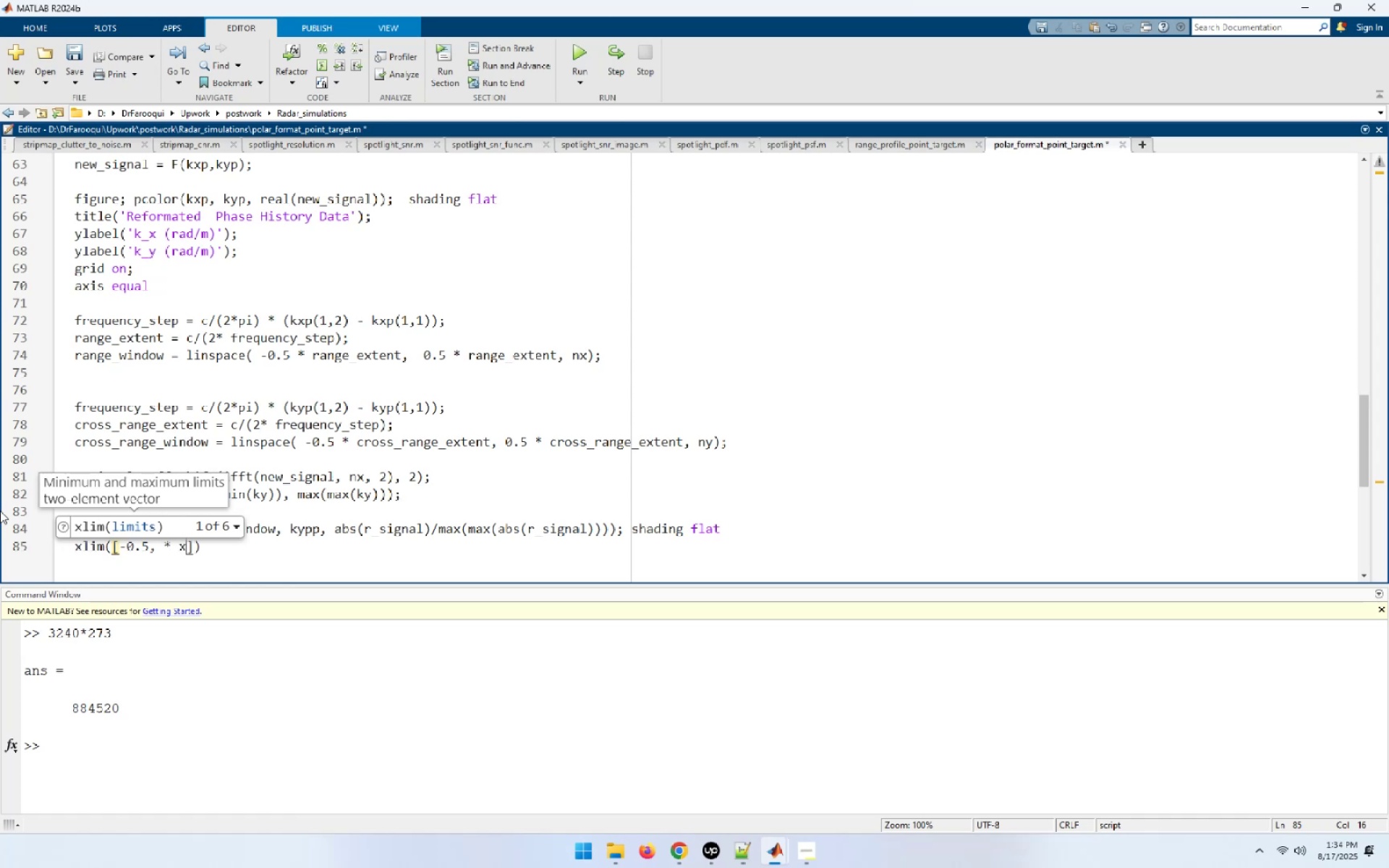 
key(Shift+ShiftLeft)
 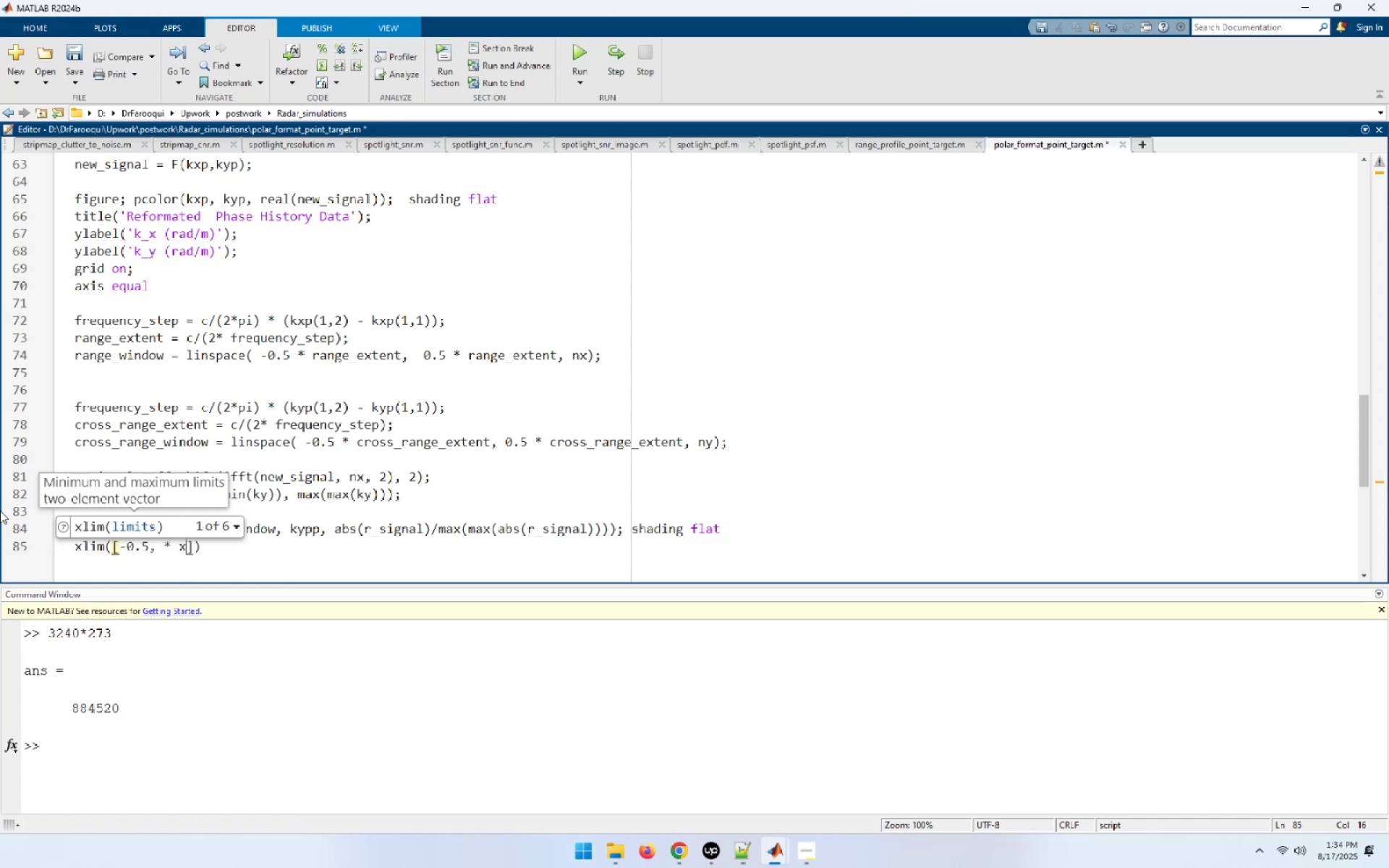 
key(Shift+Minus)
 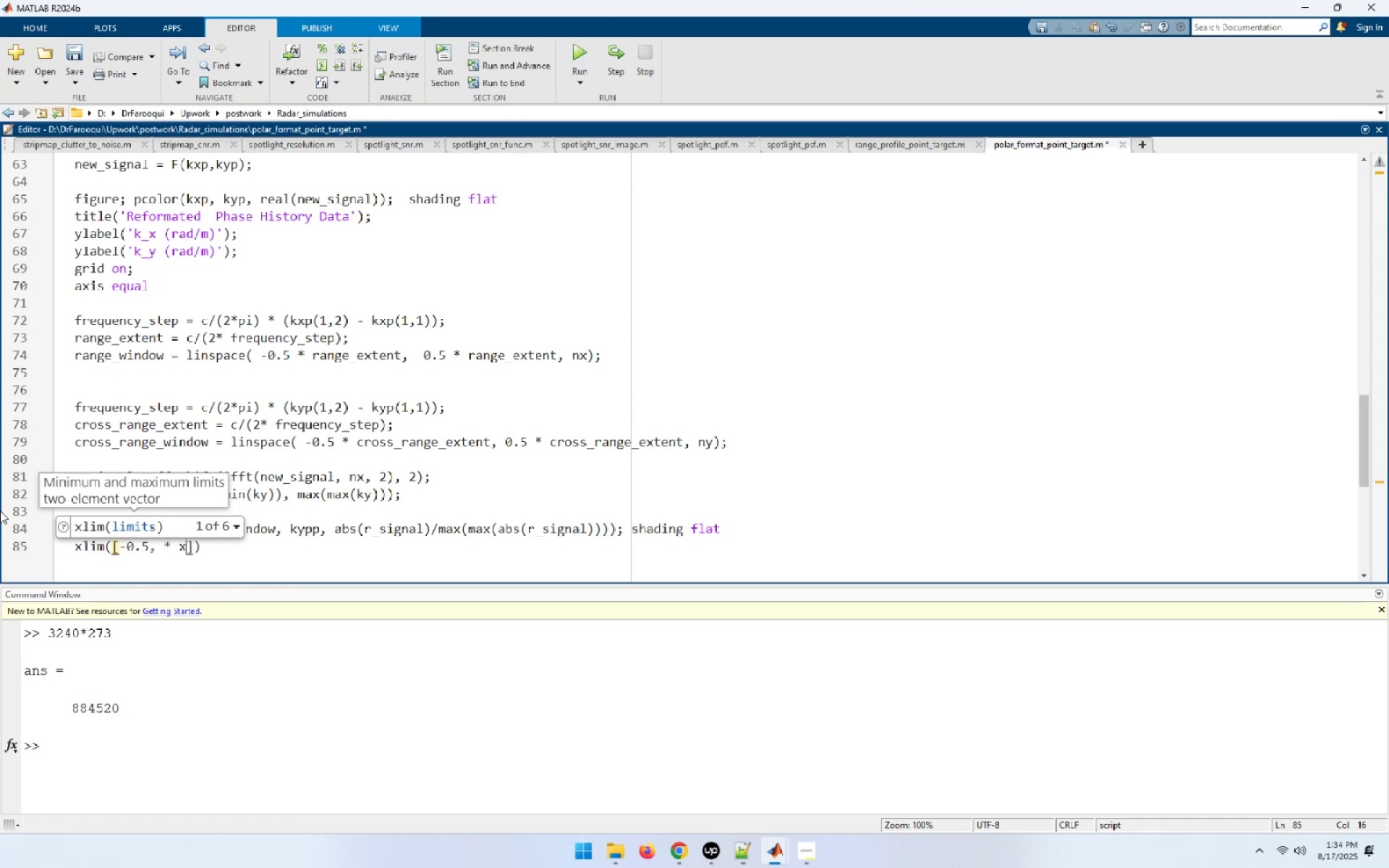 
key(S)
 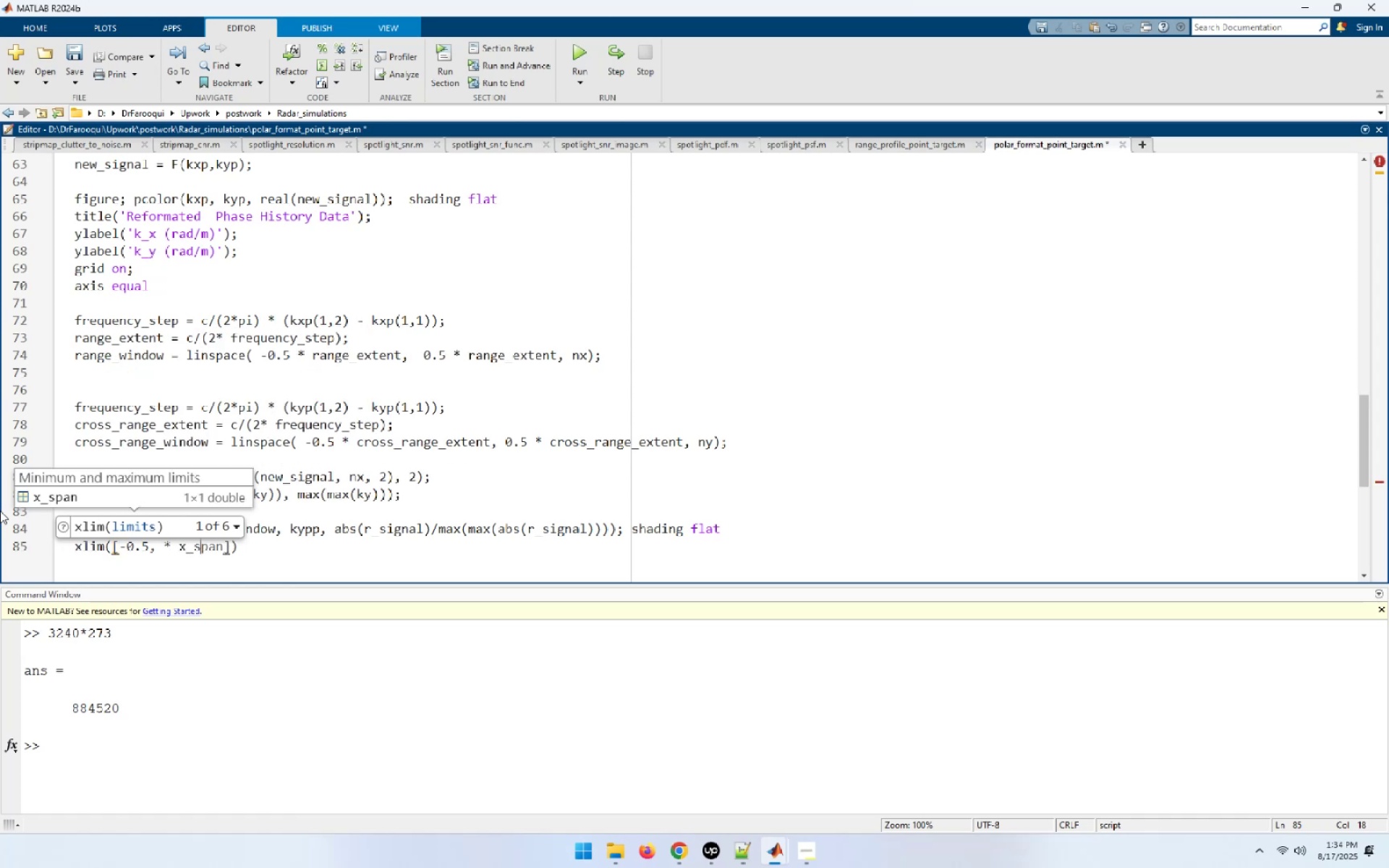 
key(Tab)
 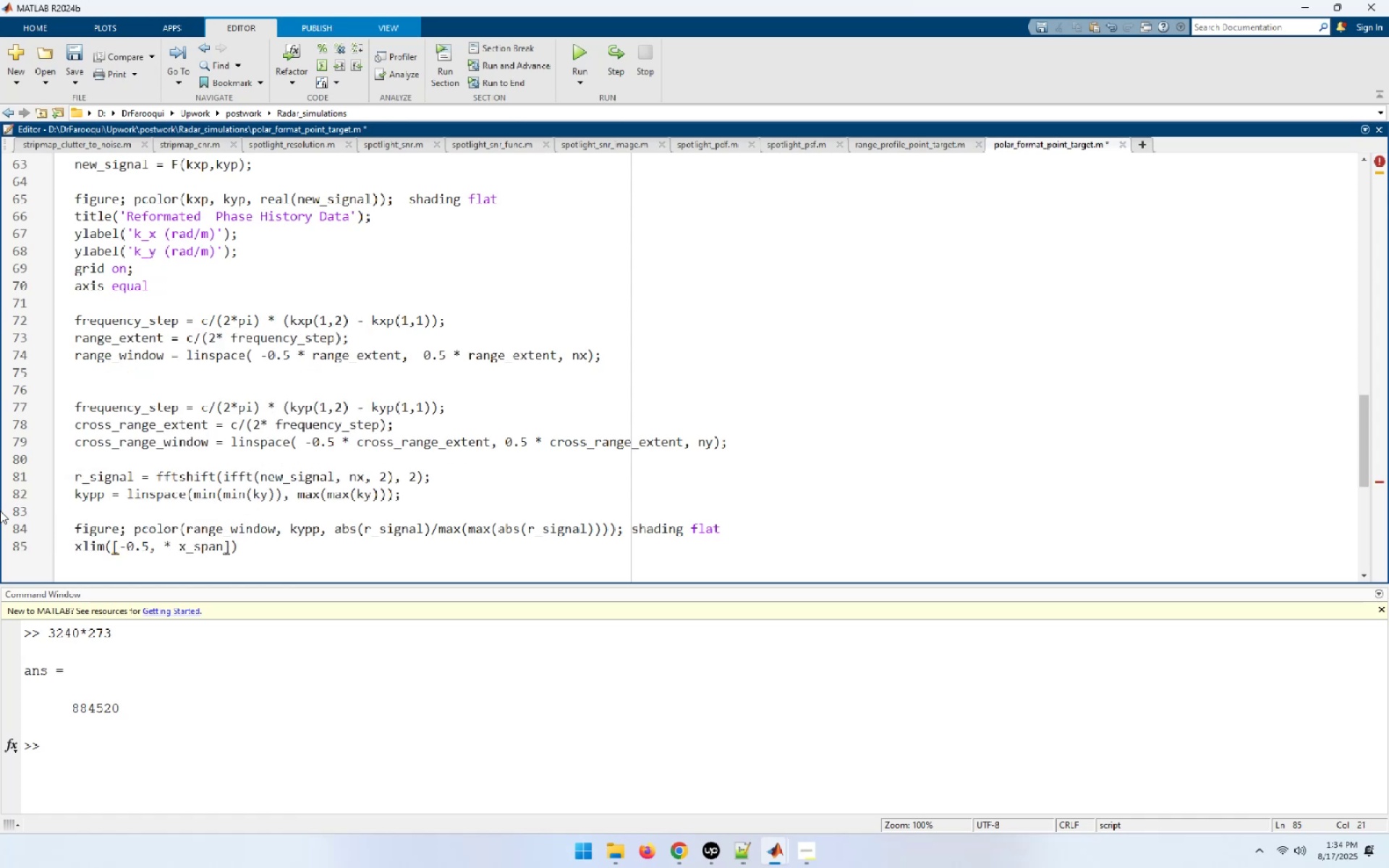 
key(Comma)
 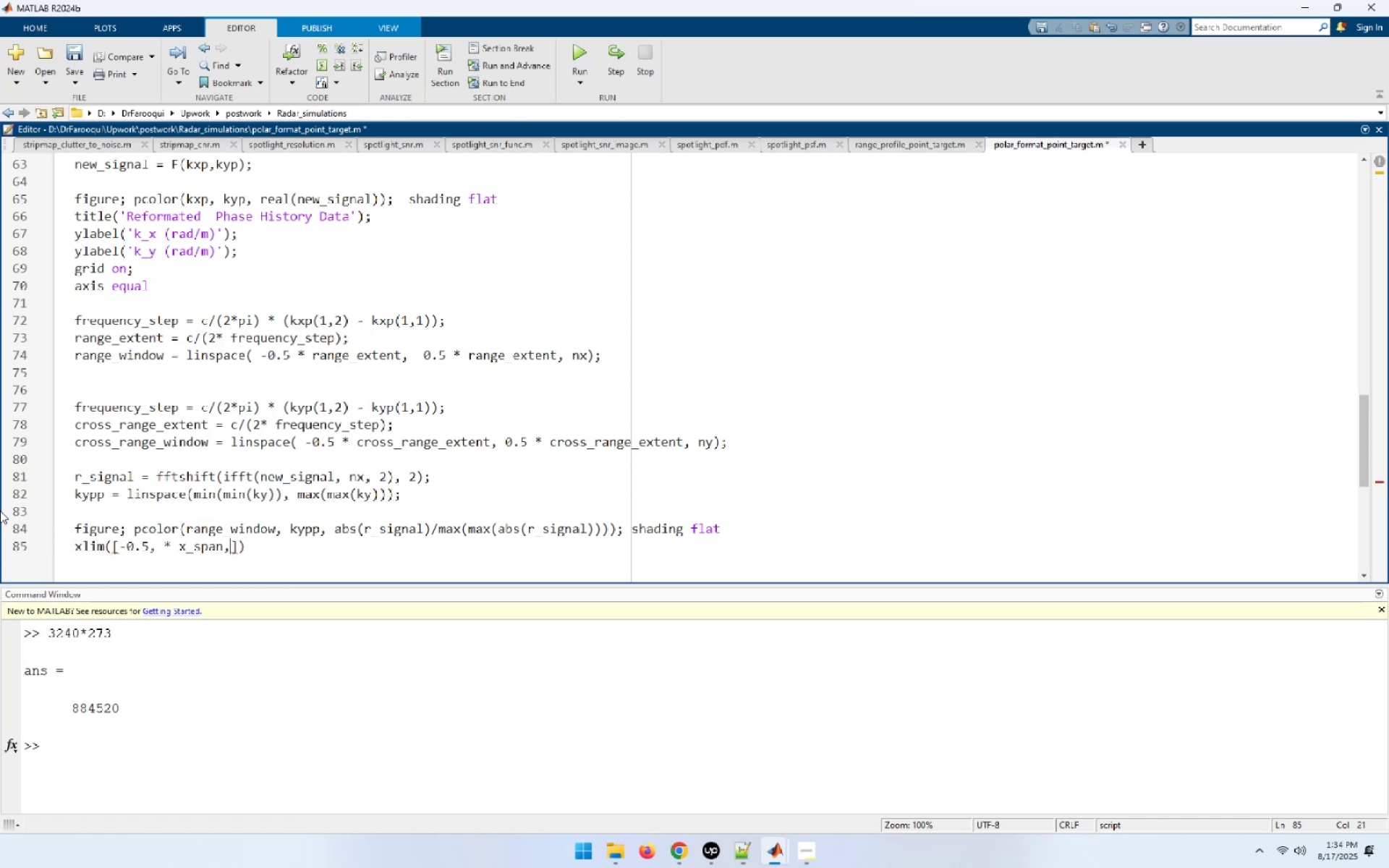 
key(Space)
 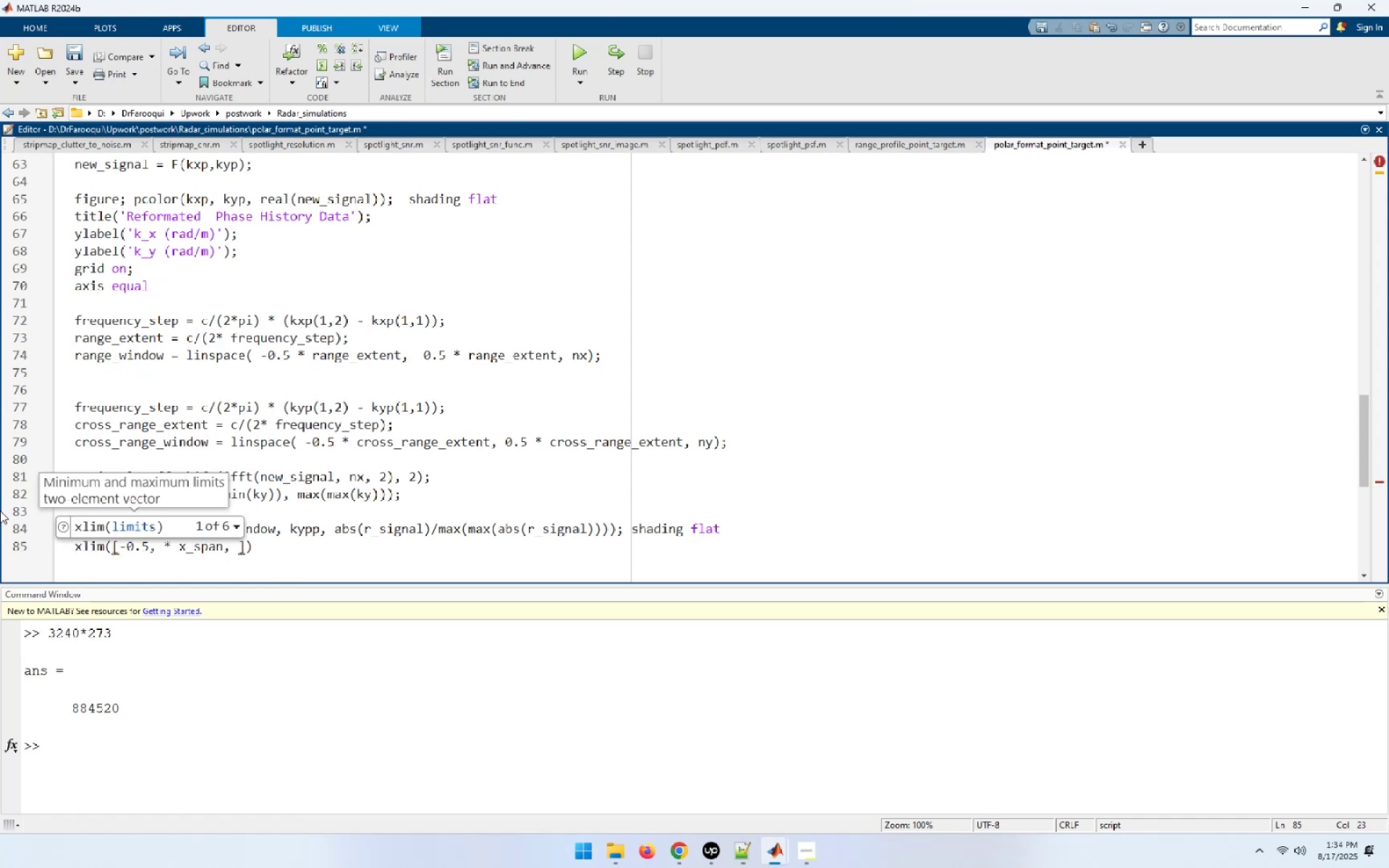 
key(Numpad0)
 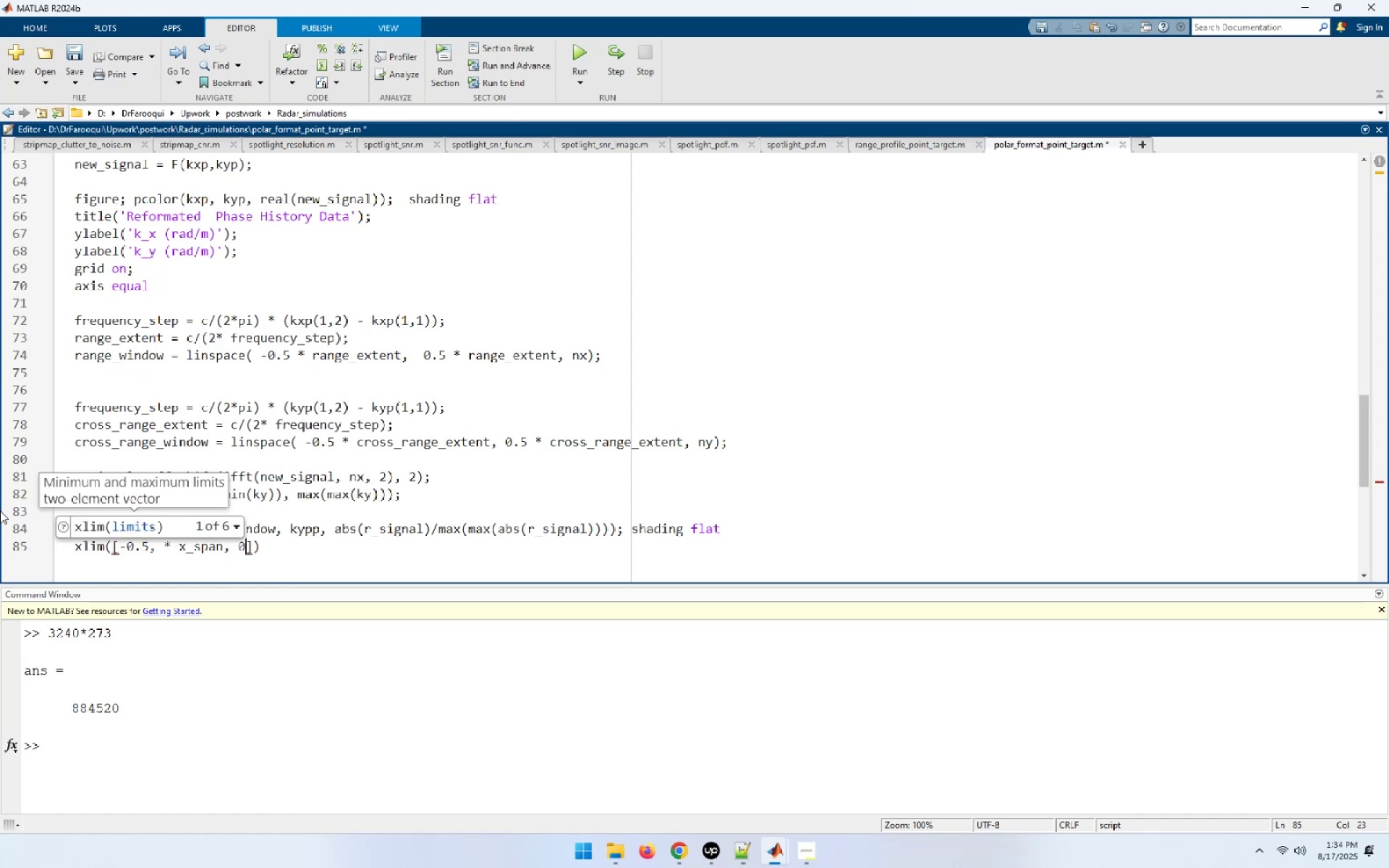 
key(NumpadDecimal)
 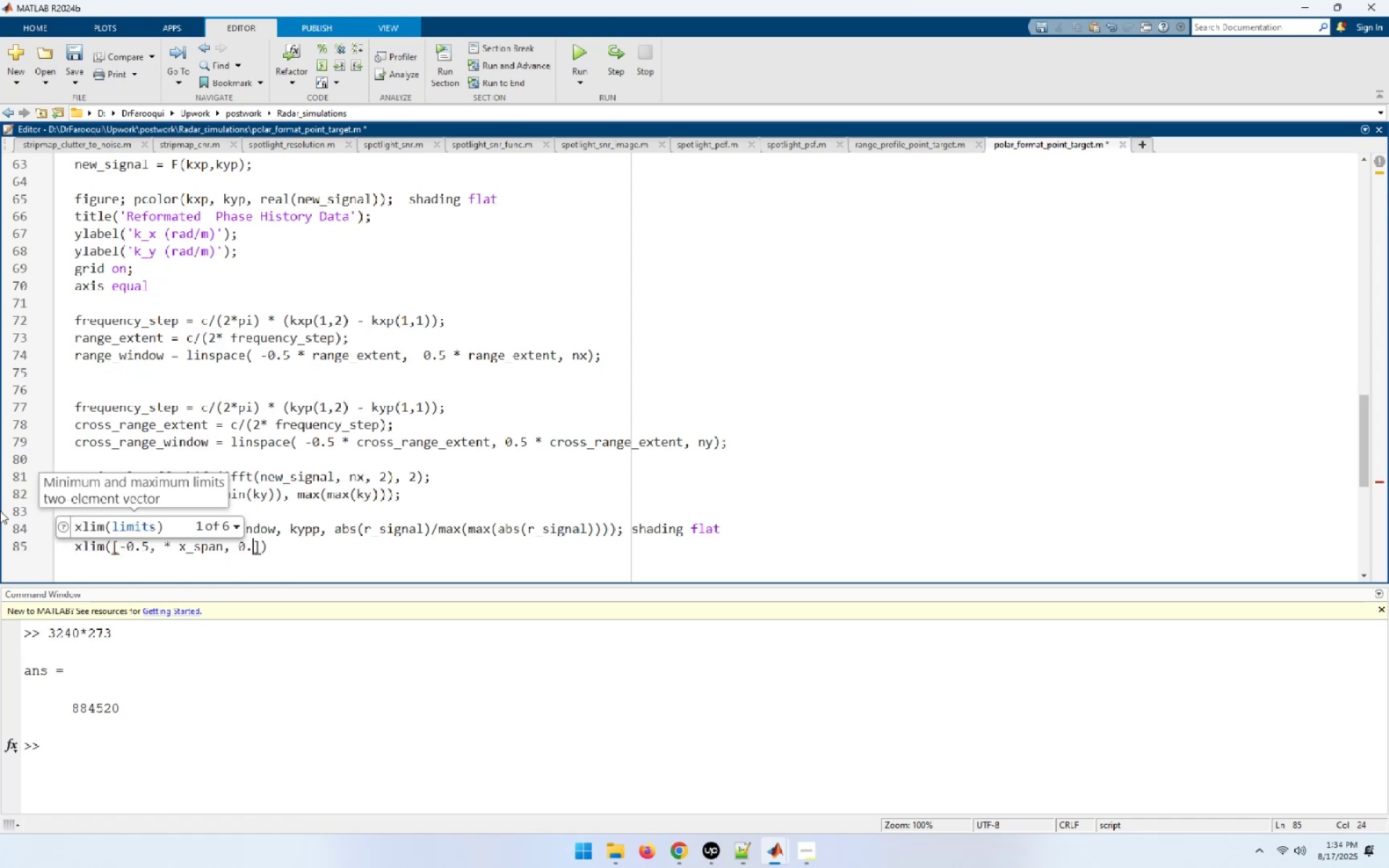 
key(Numpad5)
 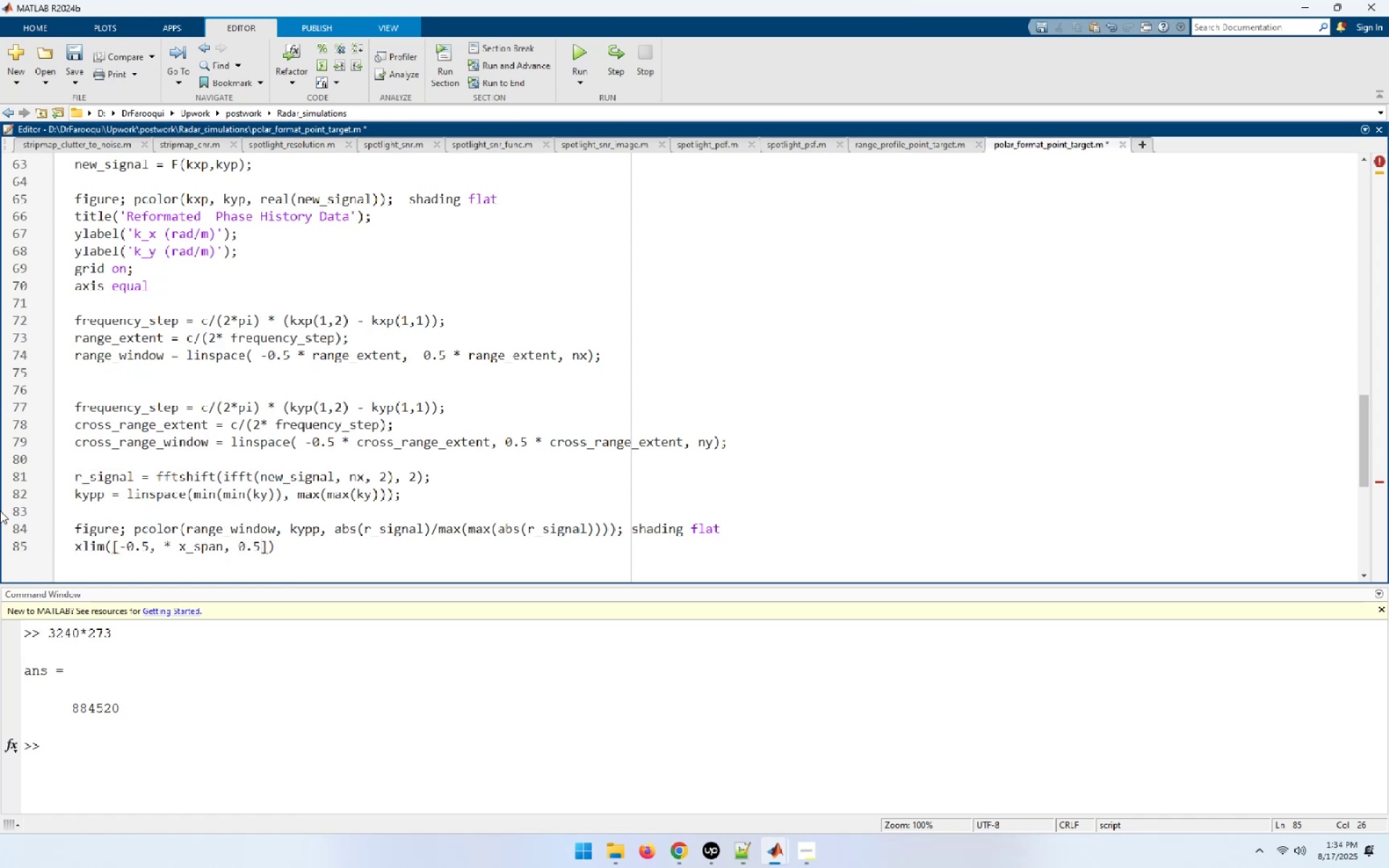 
wait(5.58)
 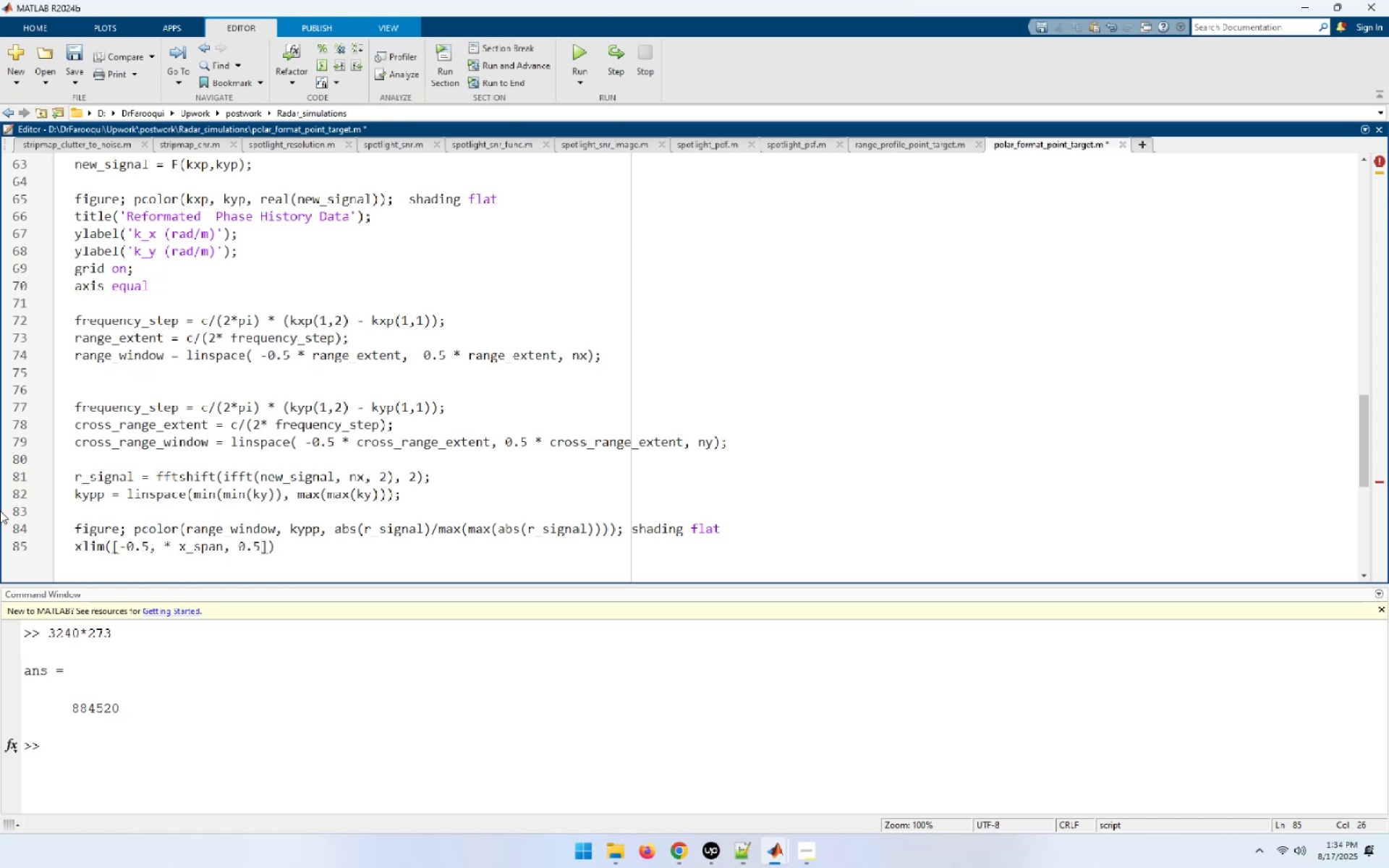 
key(Space)
 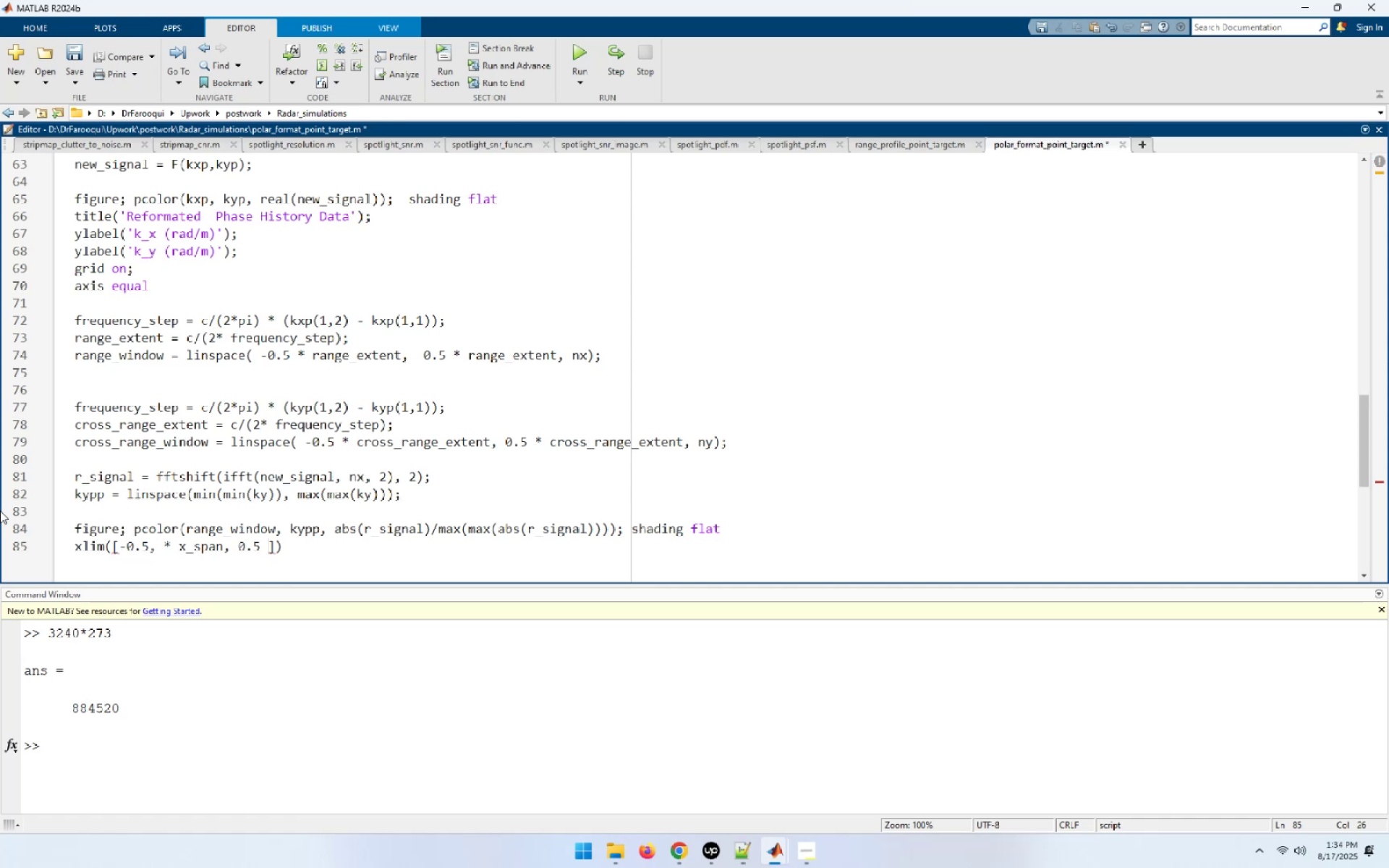 
key(Shift+8)
 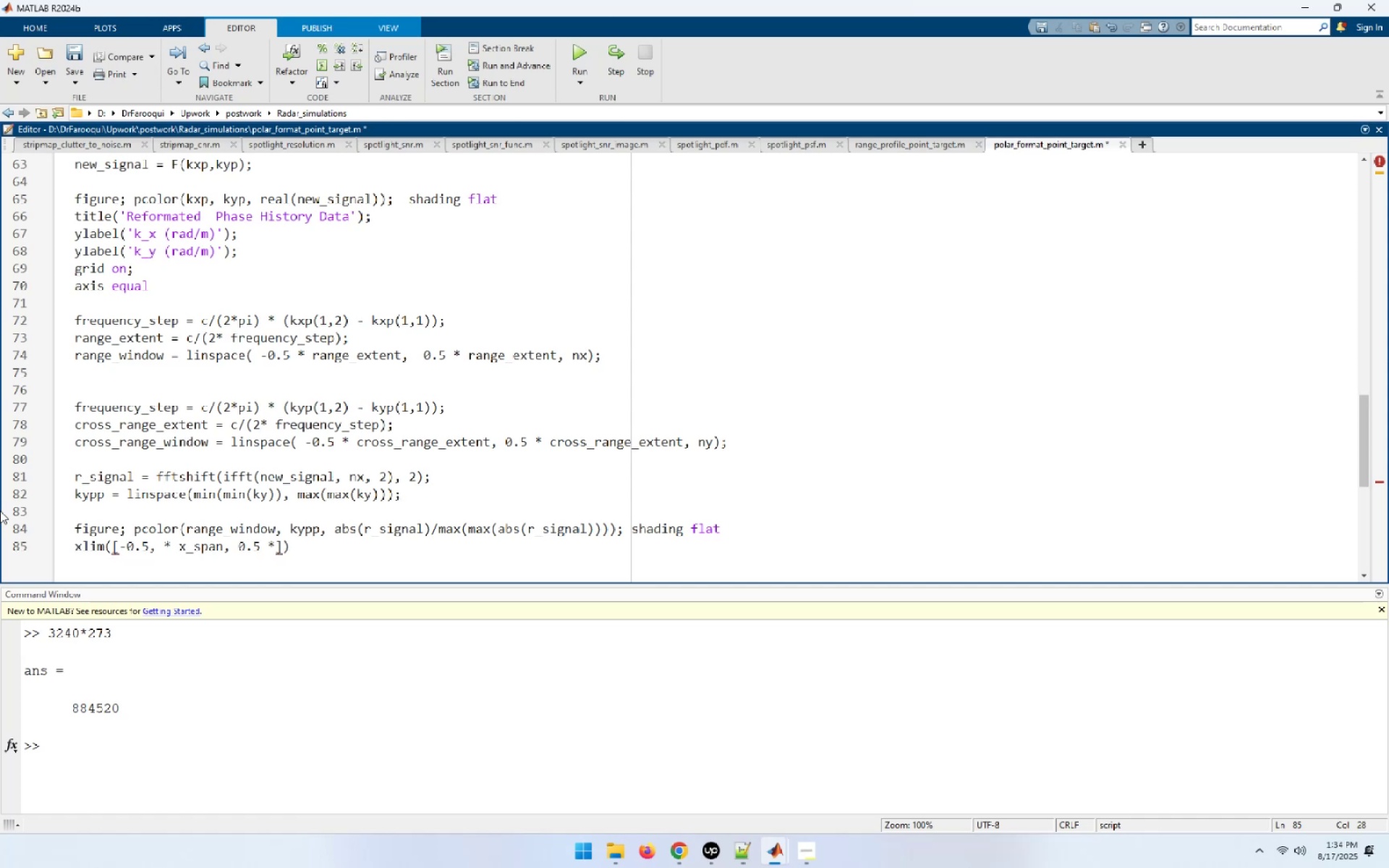 
key(Space)
 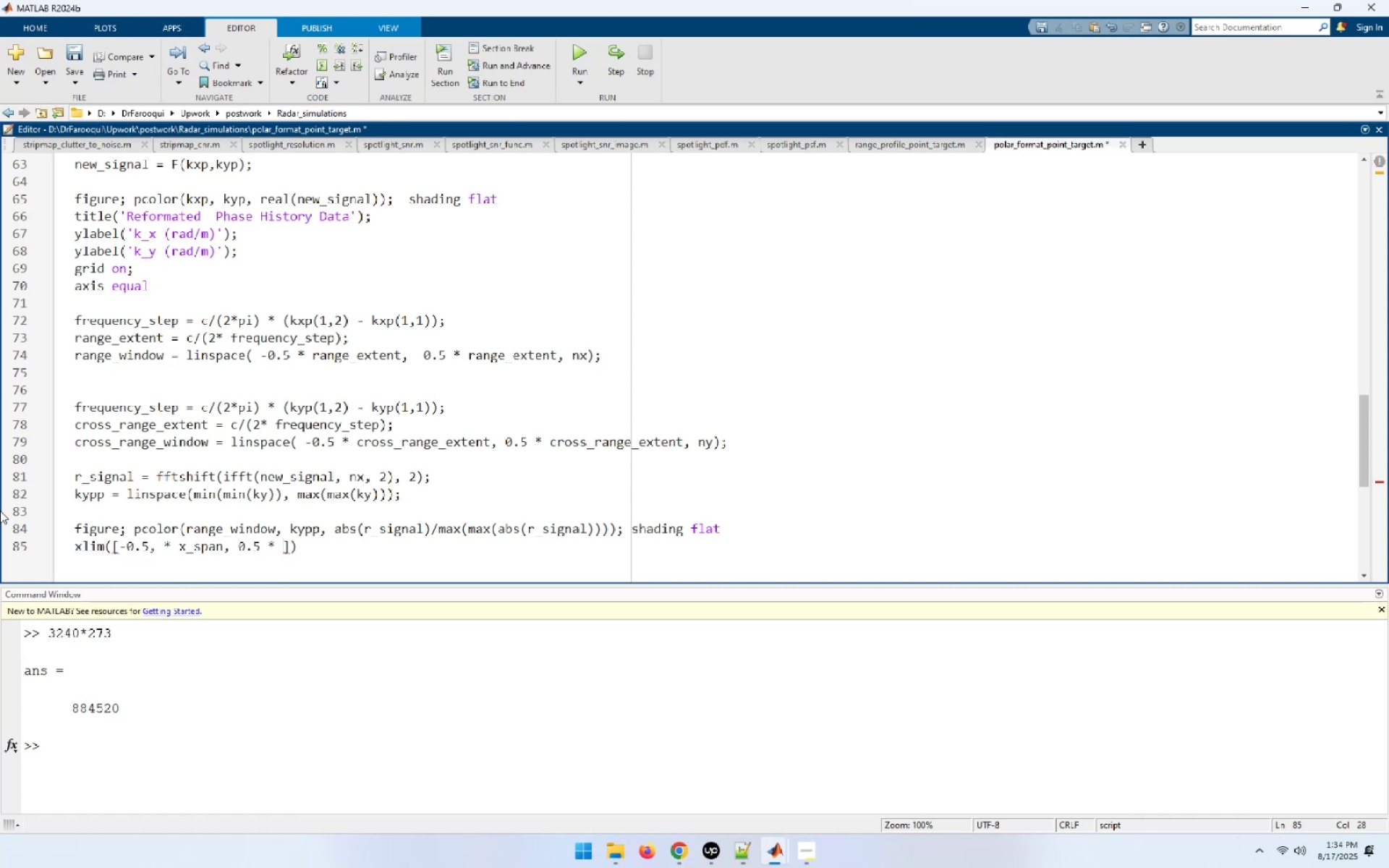 
key(X)
 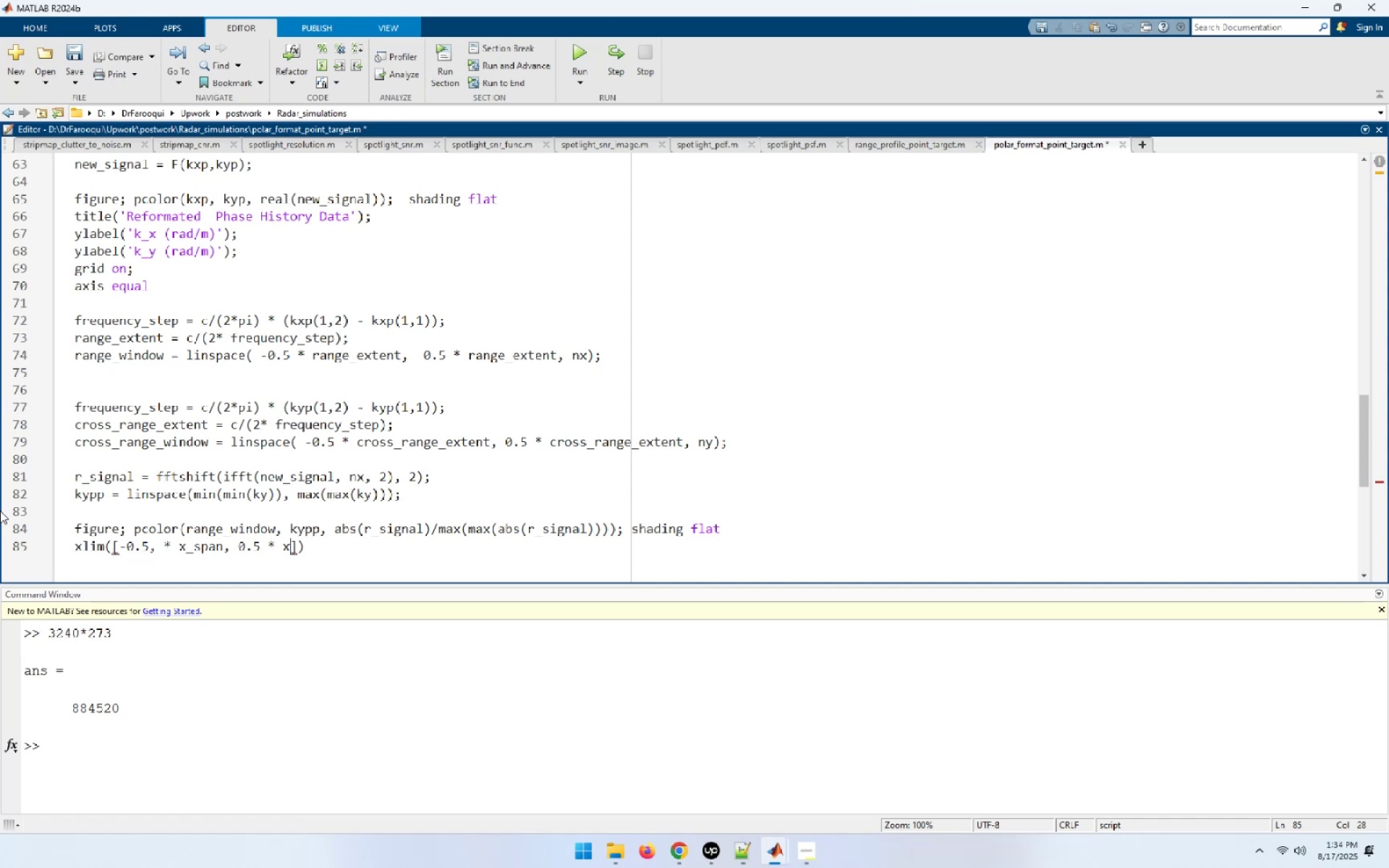 
key(Shift+Minus)
 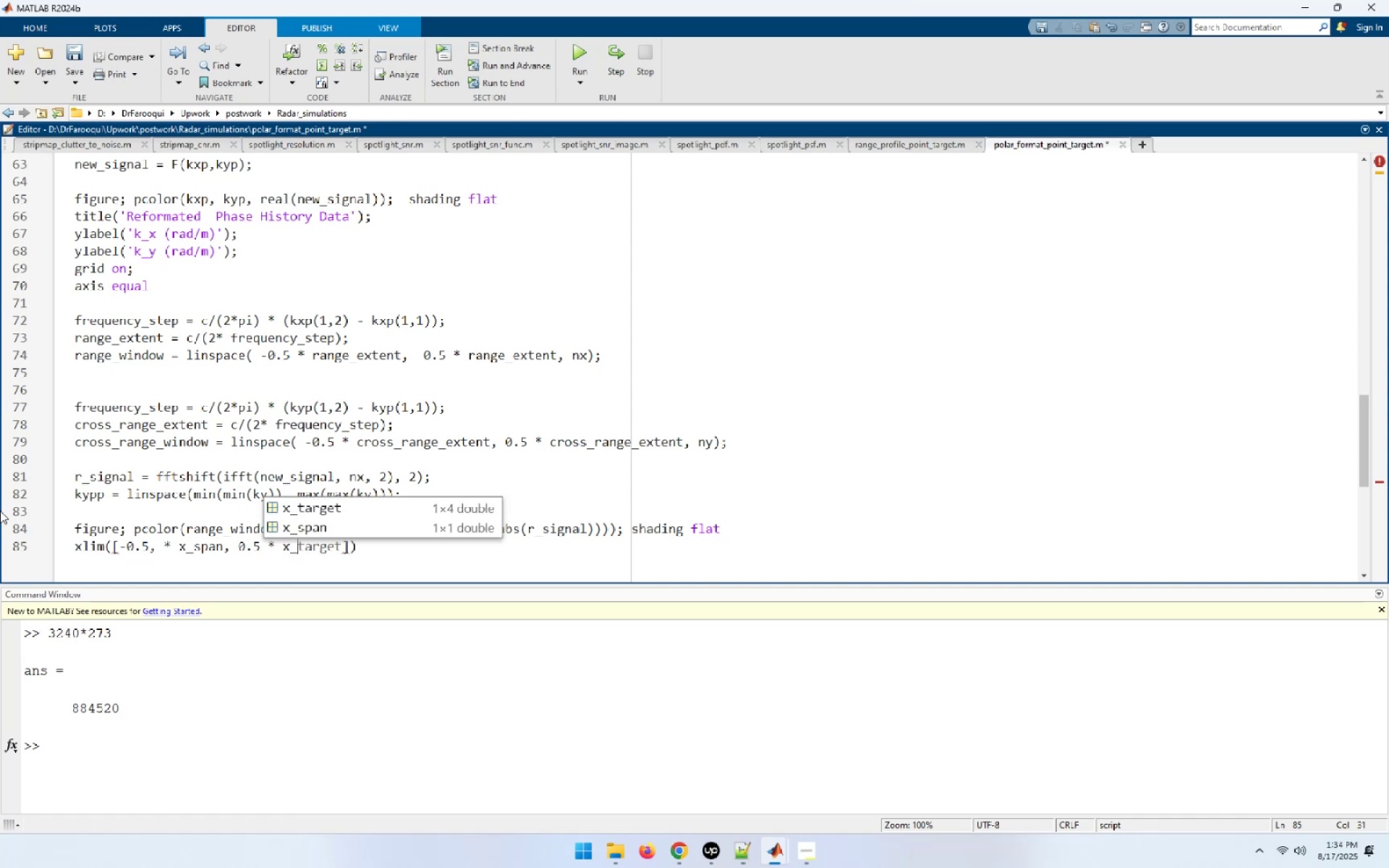 
key(S)
 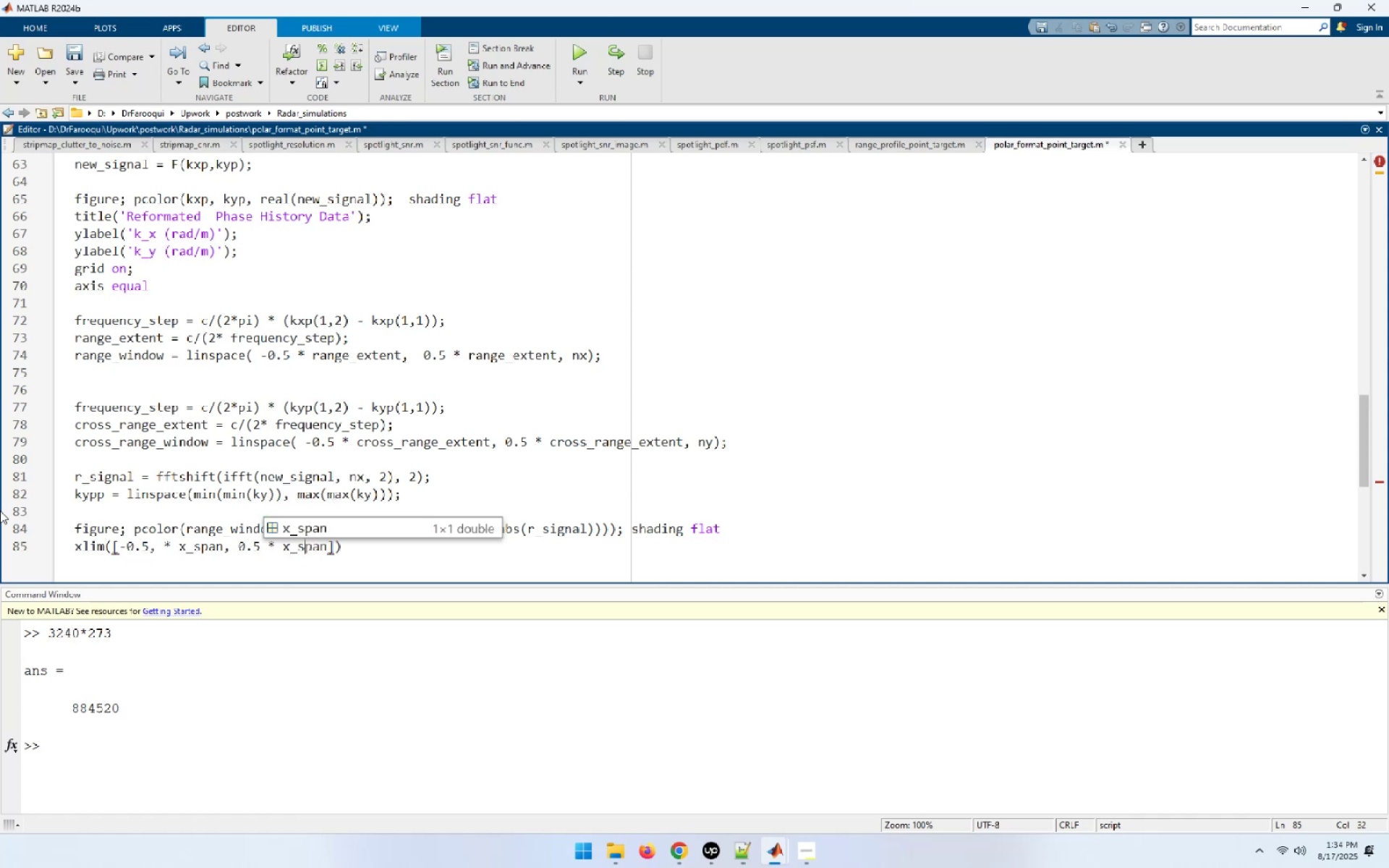 
key(Tab)
 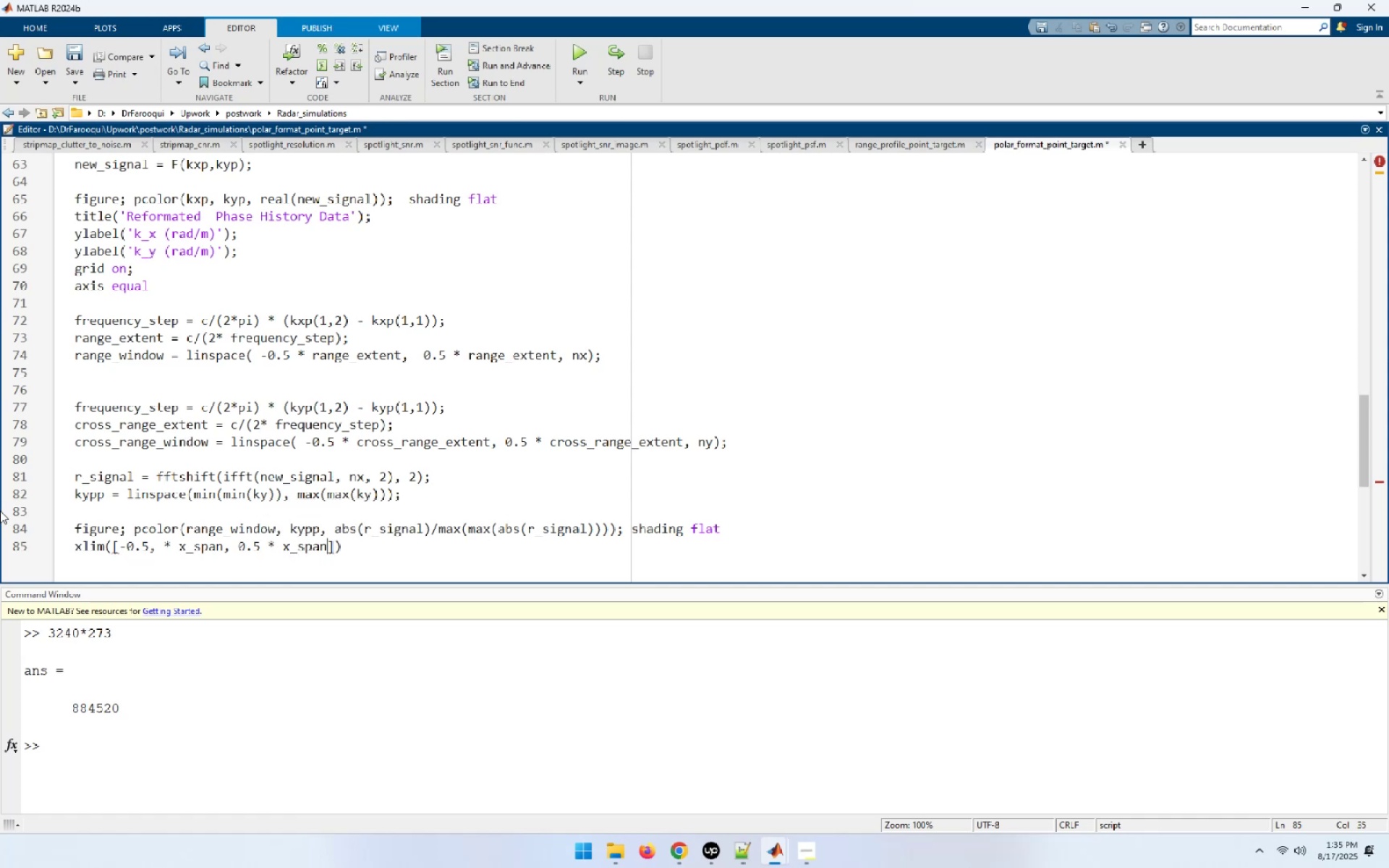 
wait(5.12)
 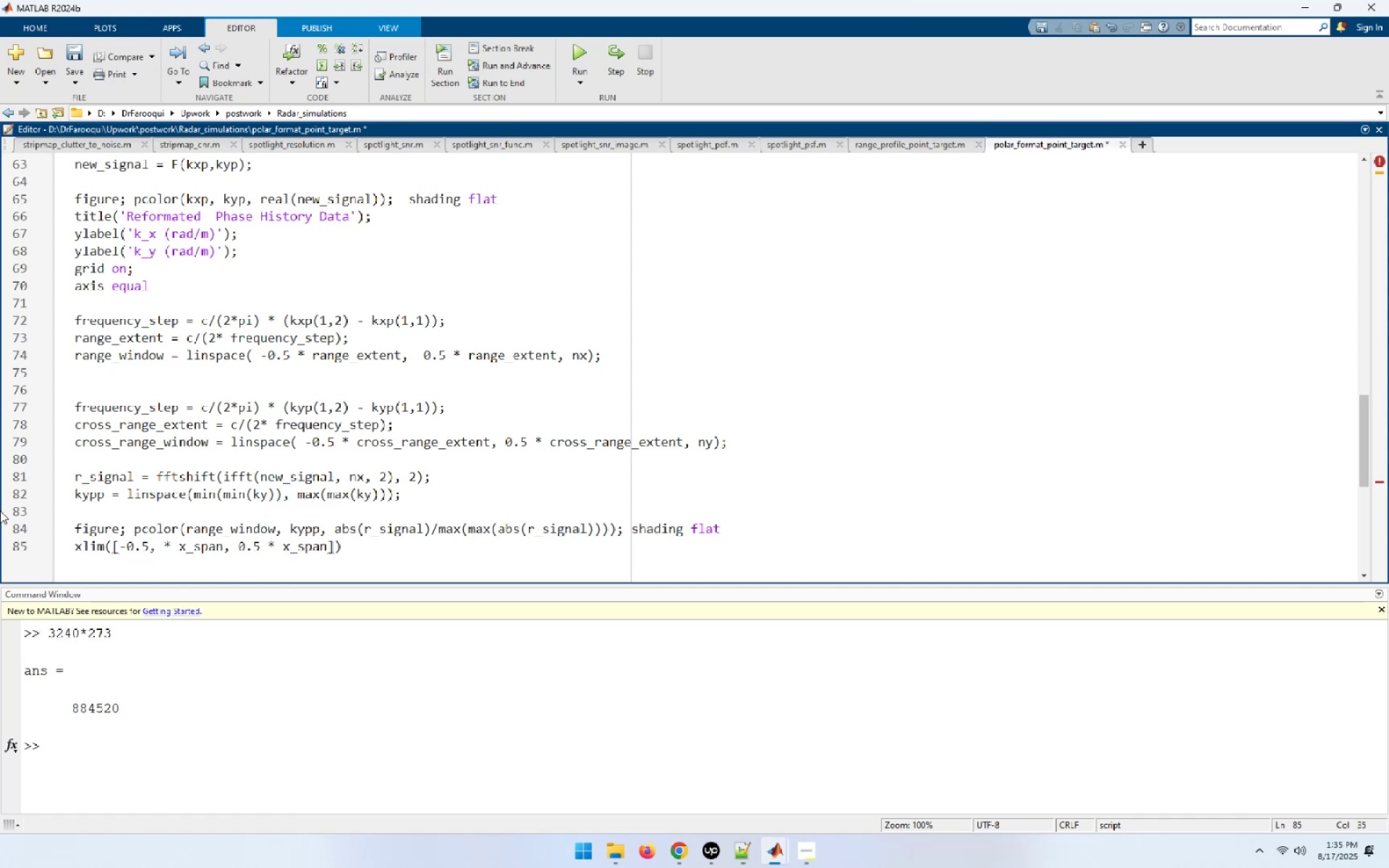 
key(End)
 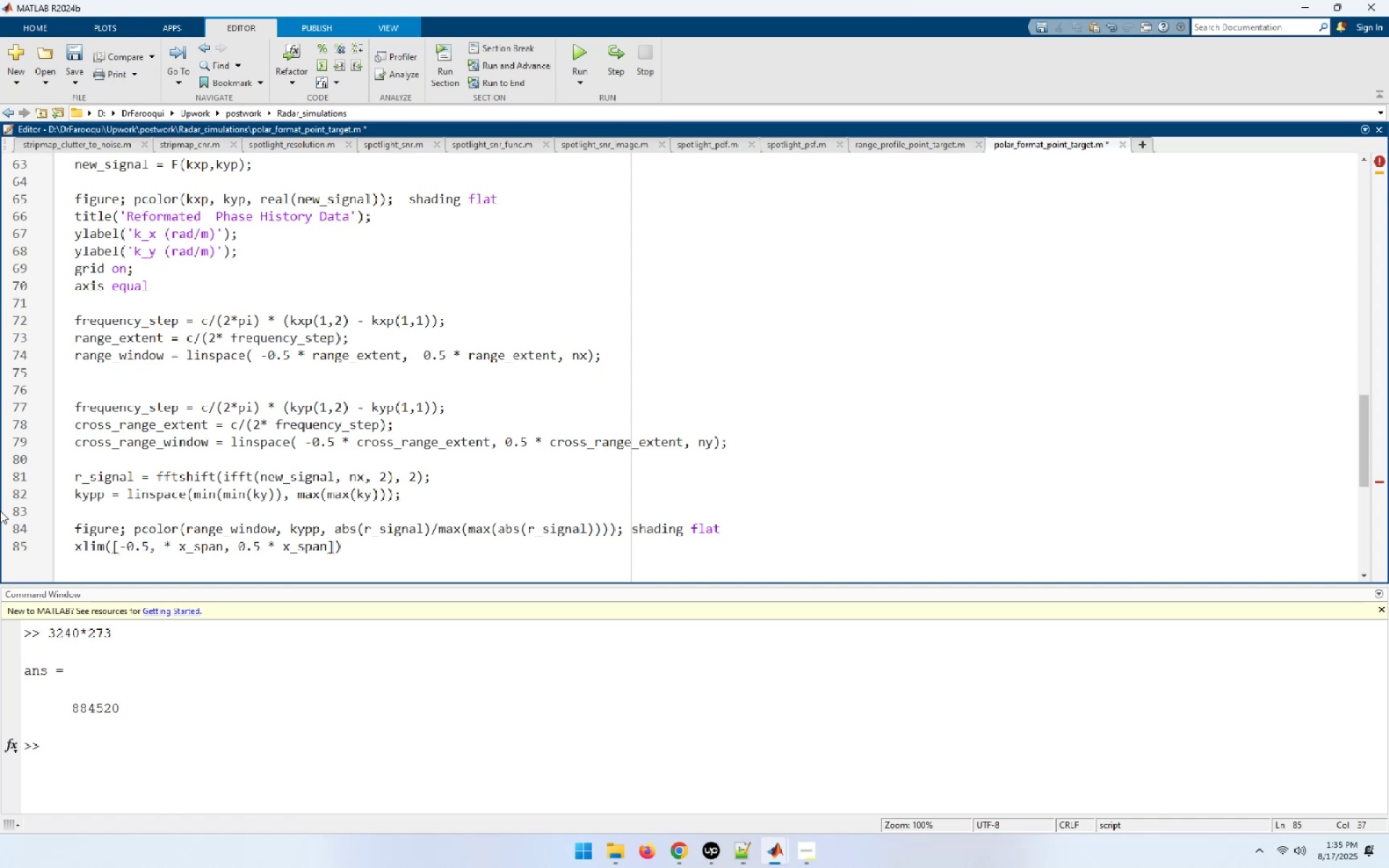 
wait(6.19)
 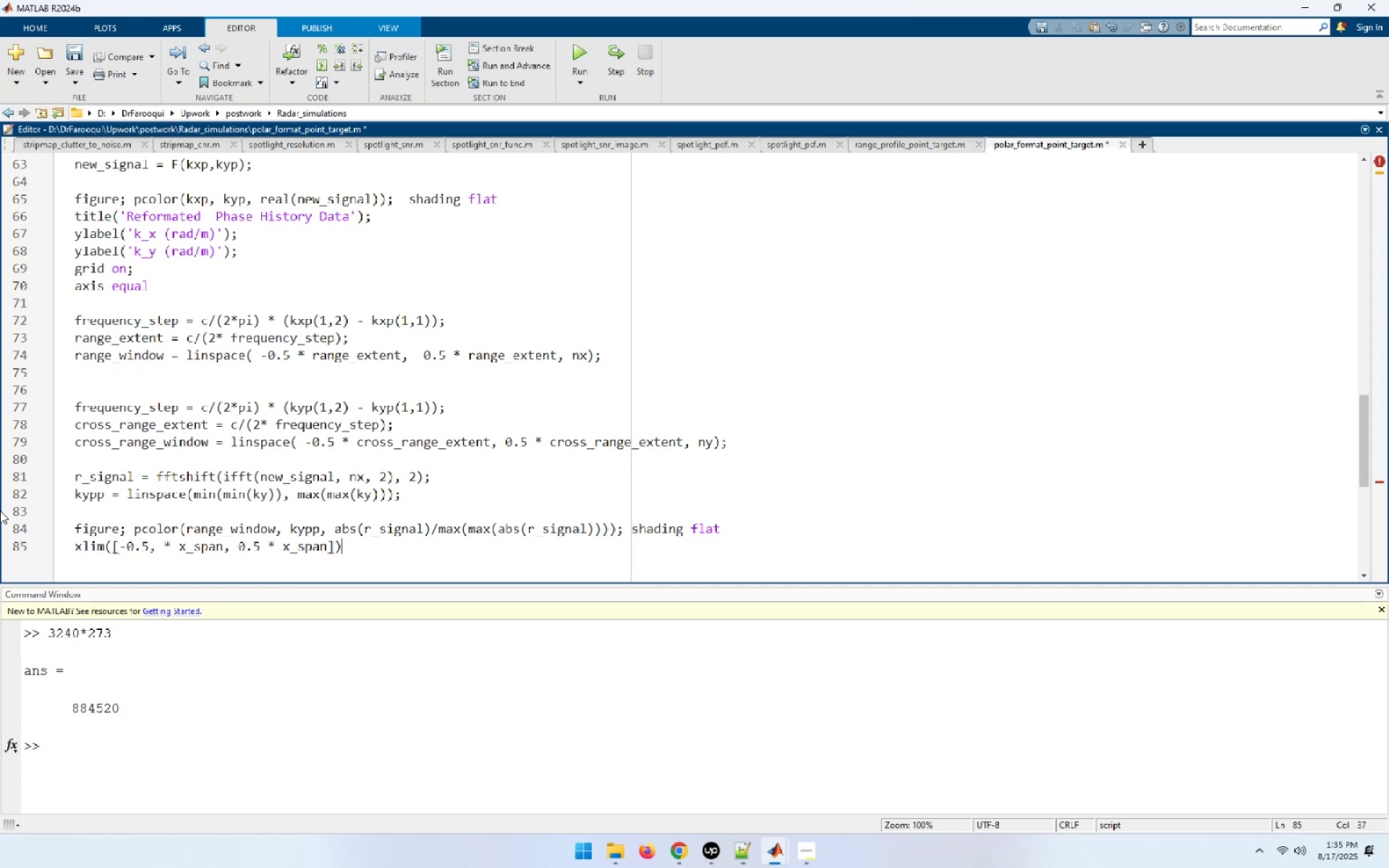 
key(Semicolon)
 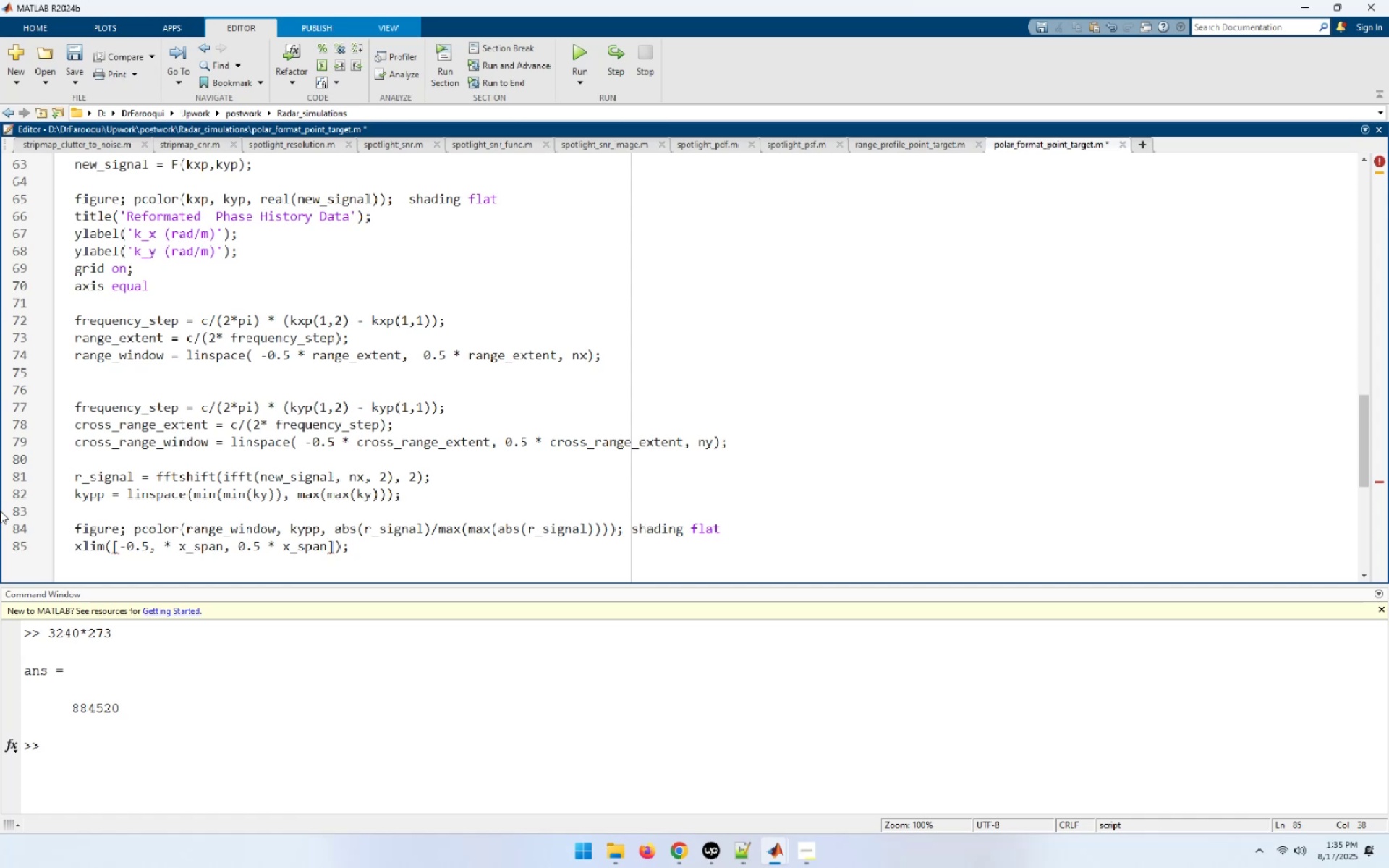 
key(Enter)
 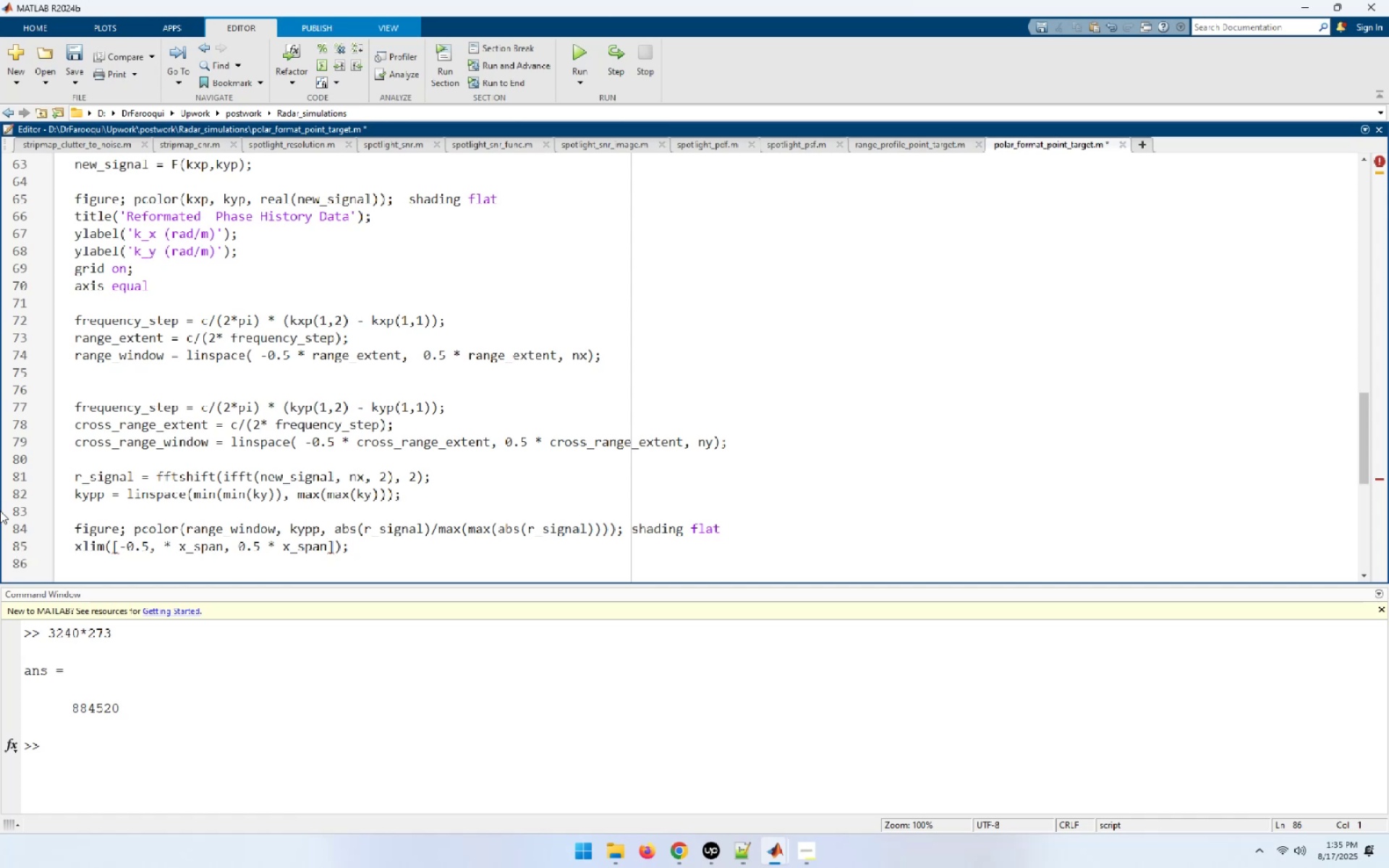 
type(title()
 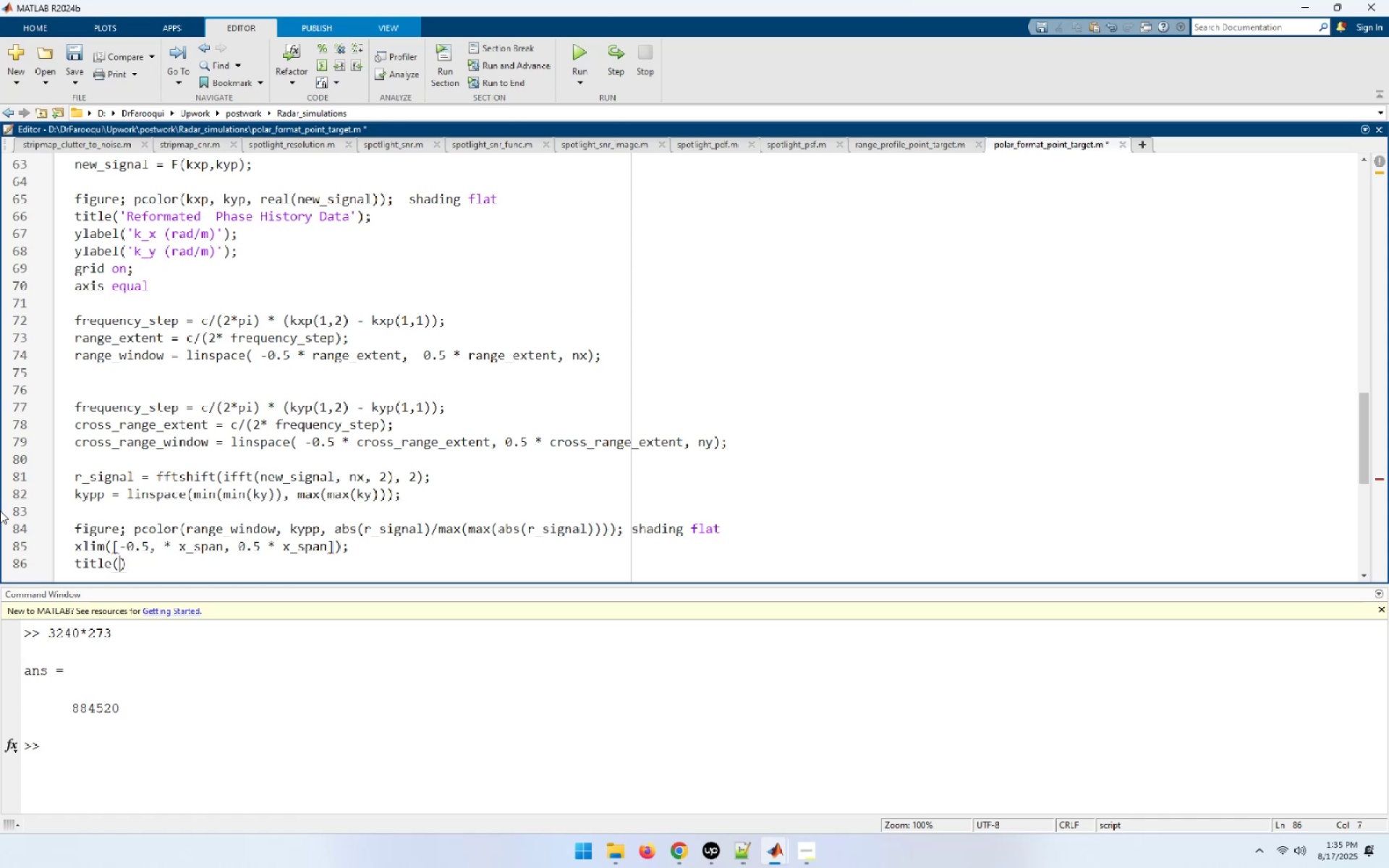 
type('Range compressed Data');)
 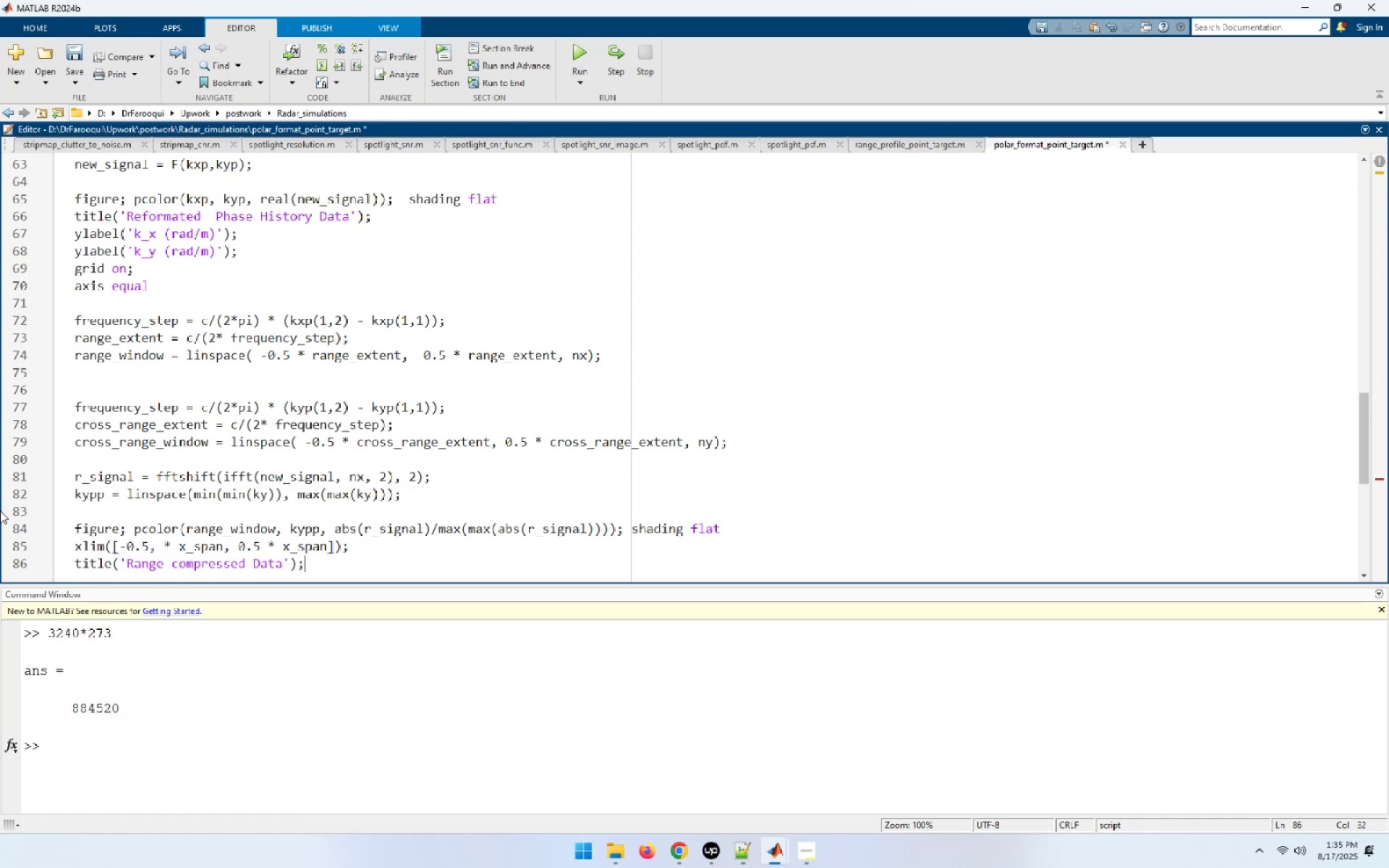 
 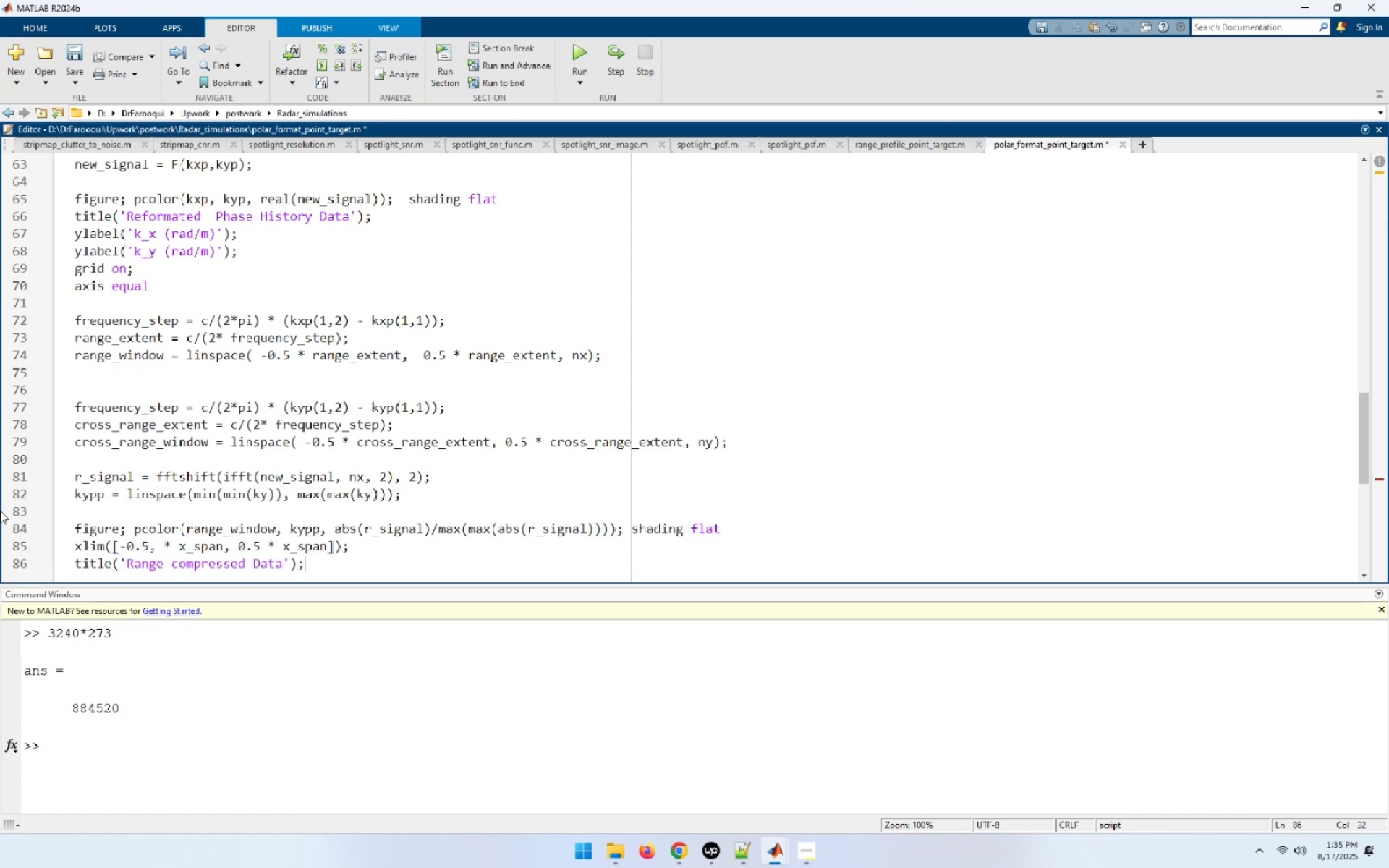 
key(Enter)
 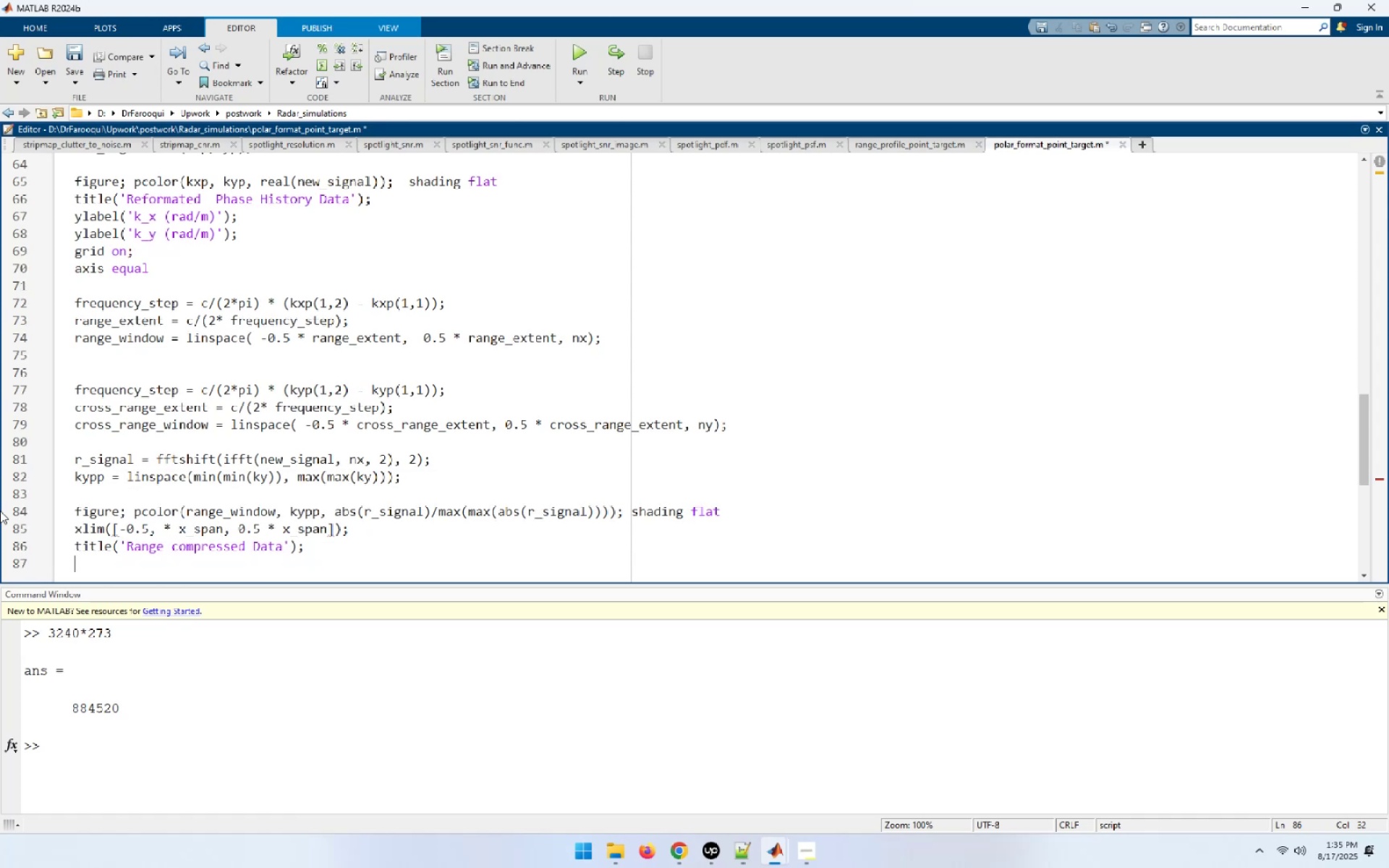 
type(xla)
key(Tab)
type(('Range(m)');)
 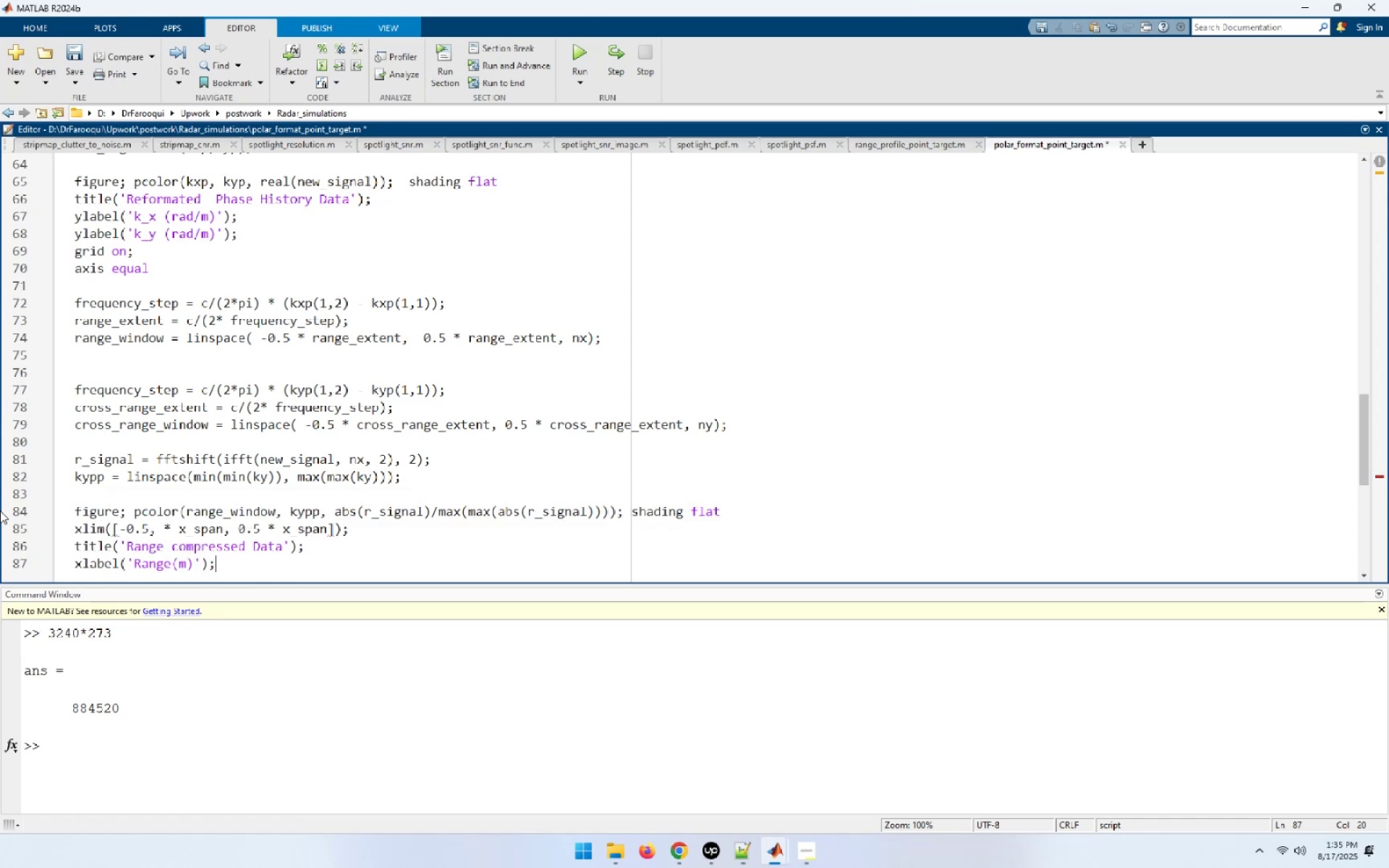 
key(Enter)
 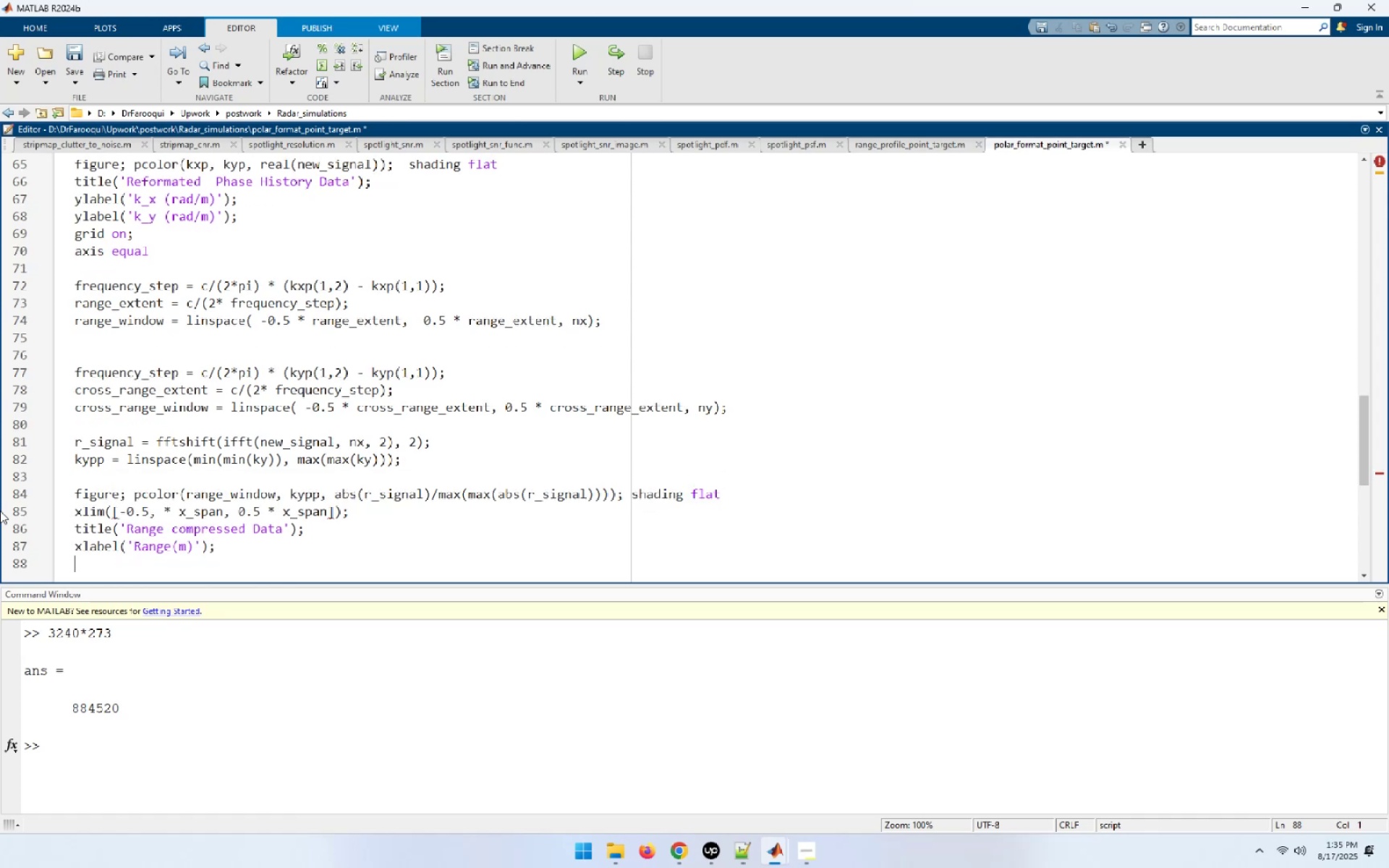 
type(yla)
key(Tab)
type(('k_x (rad/m)');)
 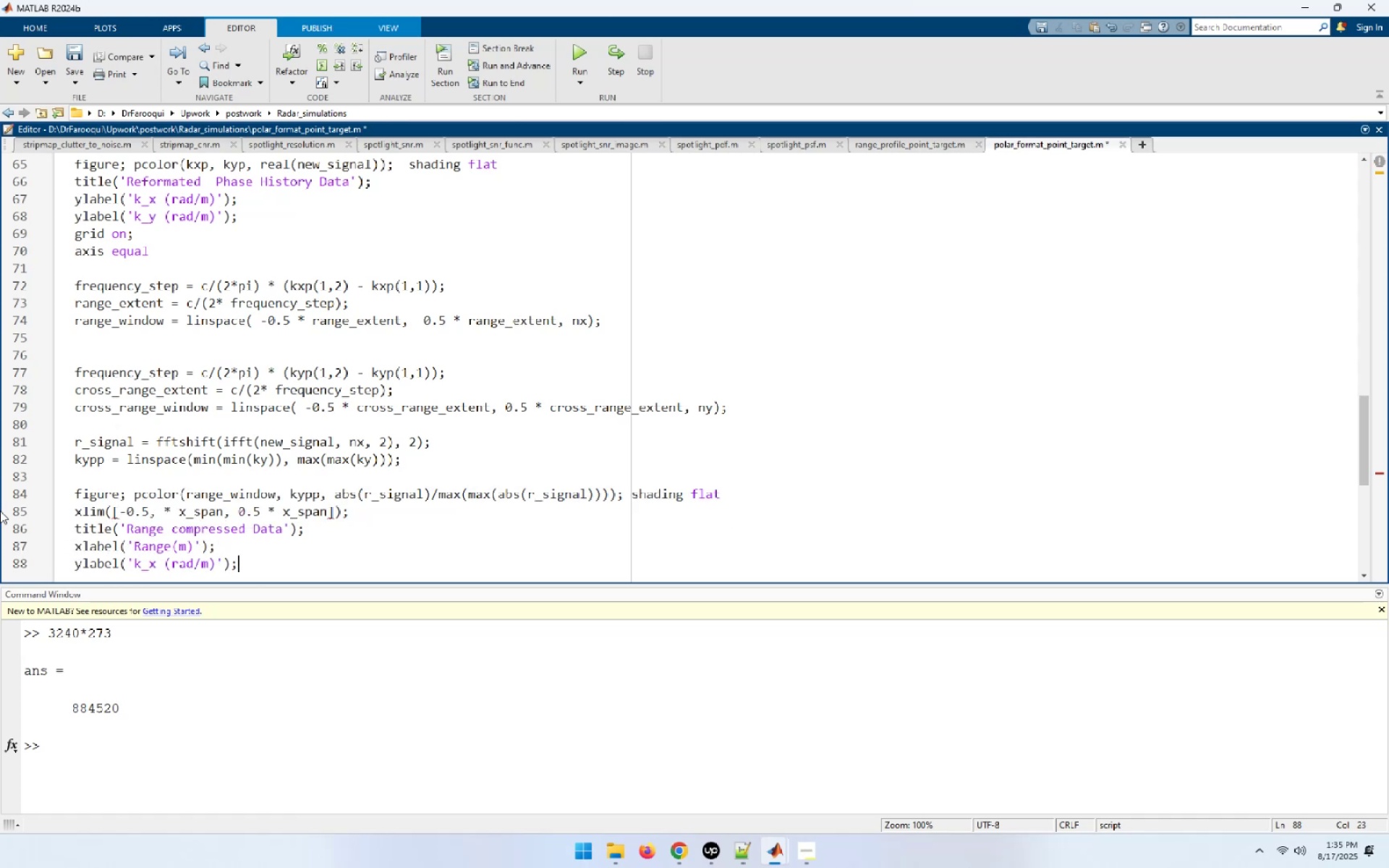 
key(Enter)
 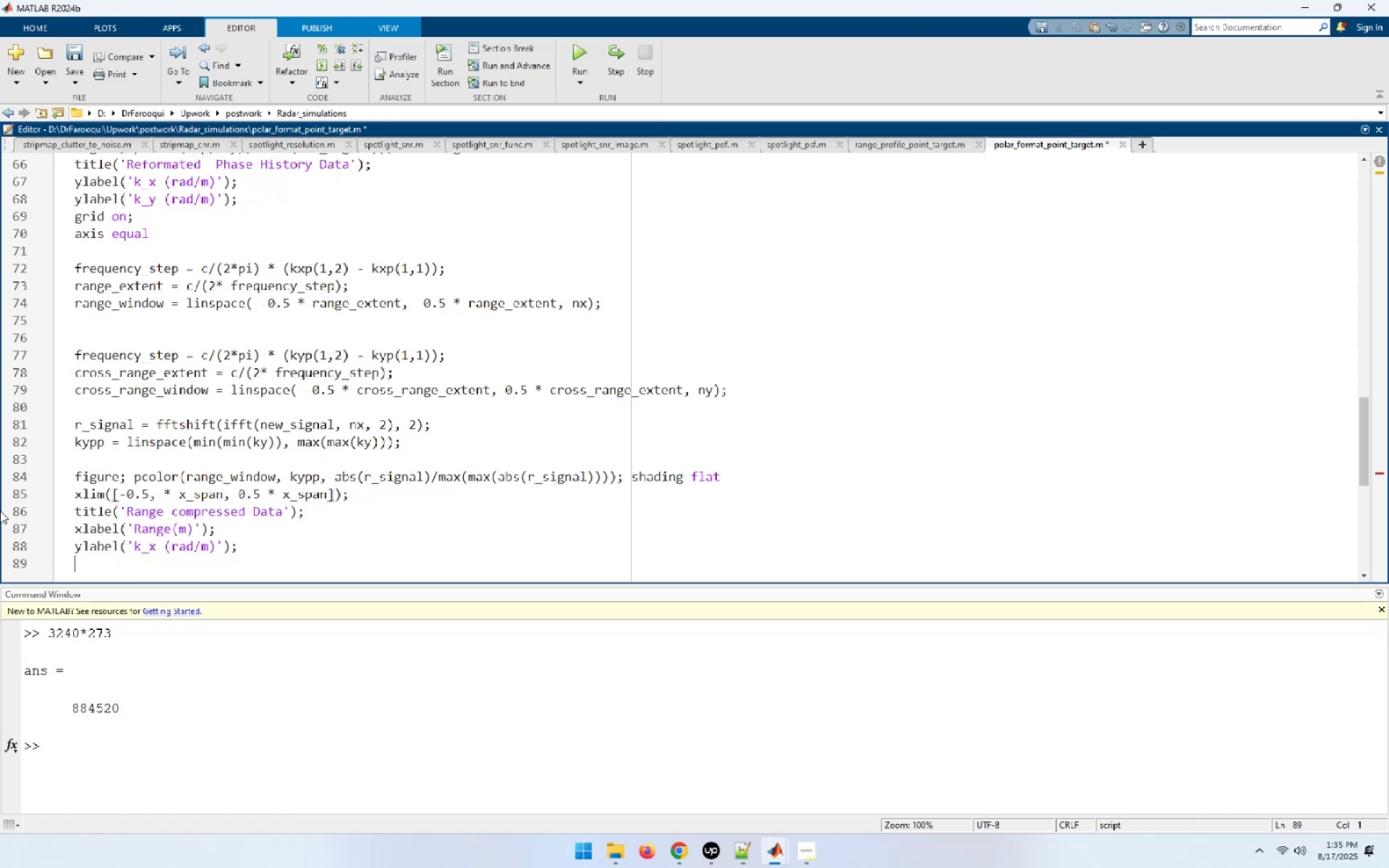 
type(h = colorbar;)
 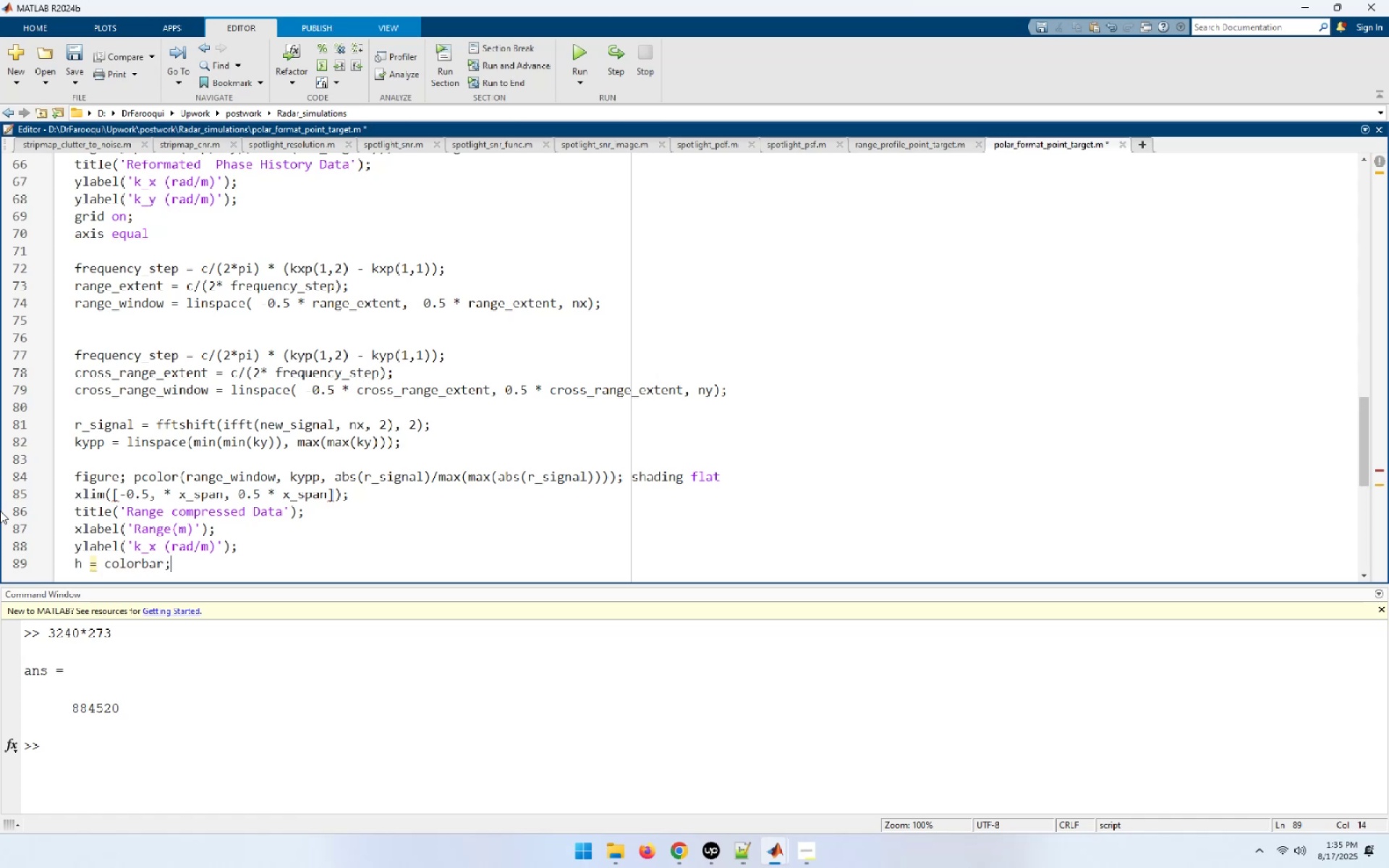 
key(Enter)
 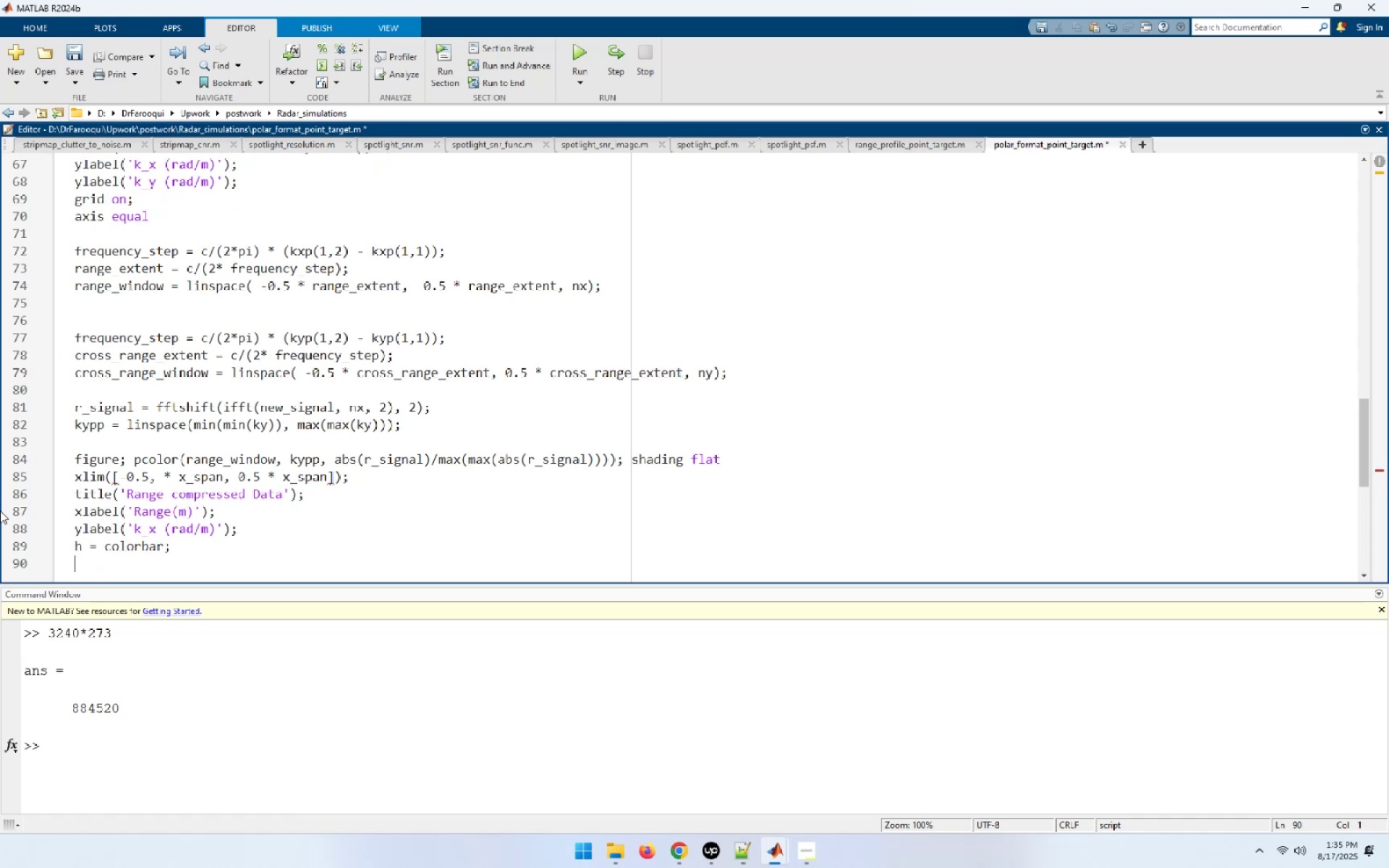 
type(yla)
key(Tab)
type((h, 'Noramalized Ap)
key(Backspace)
type(mplitude');)
 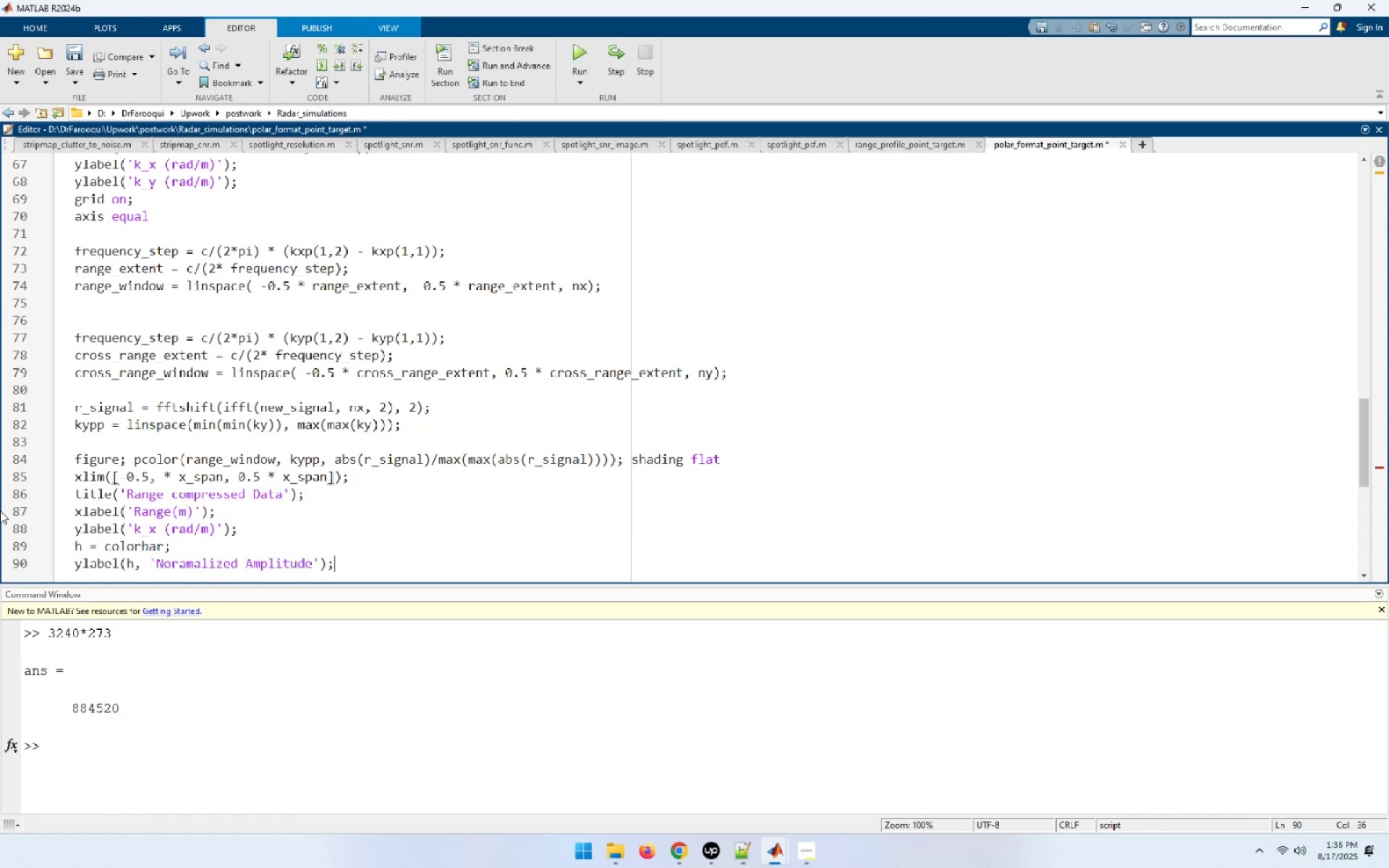 
 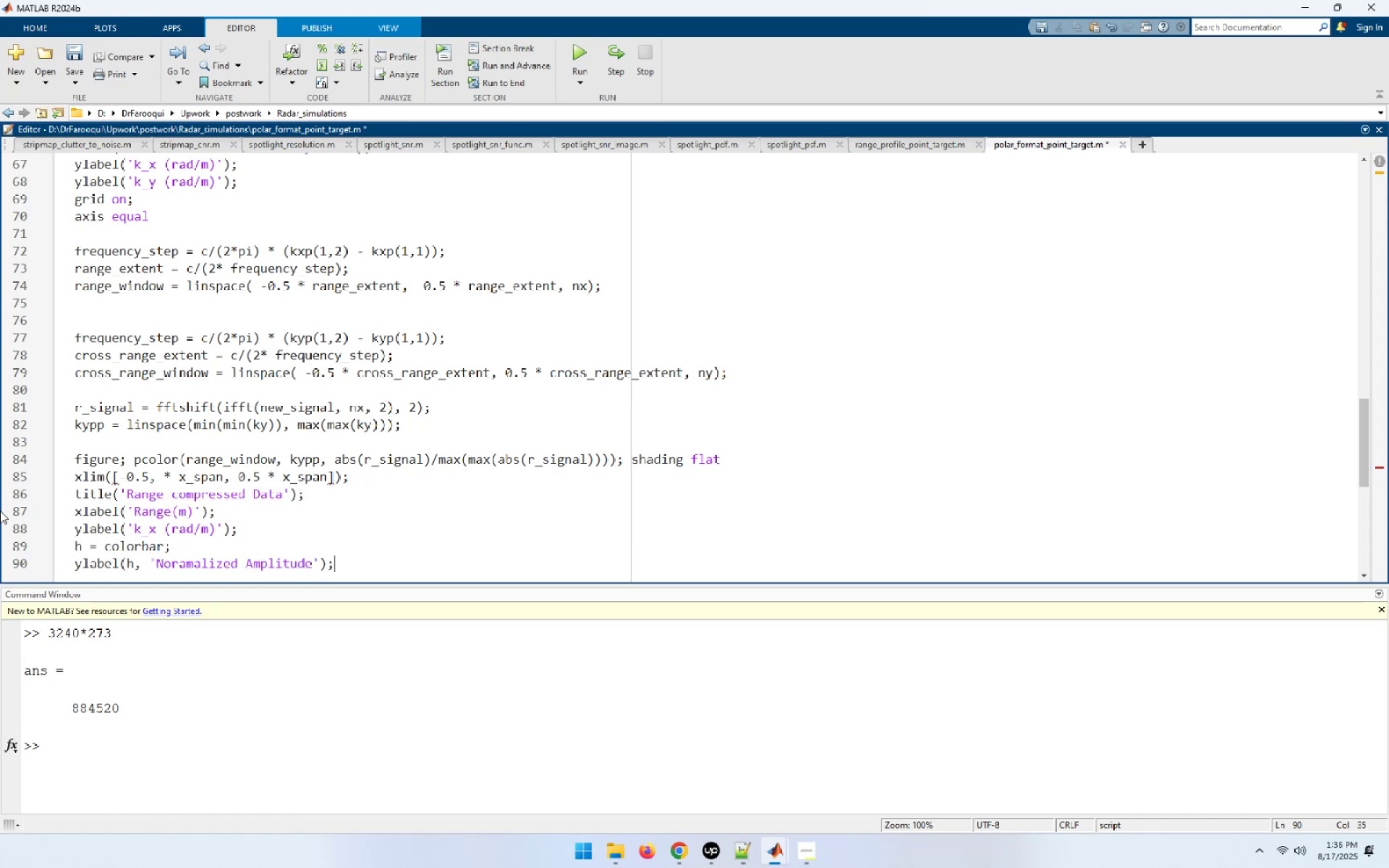 
key(Enter)
 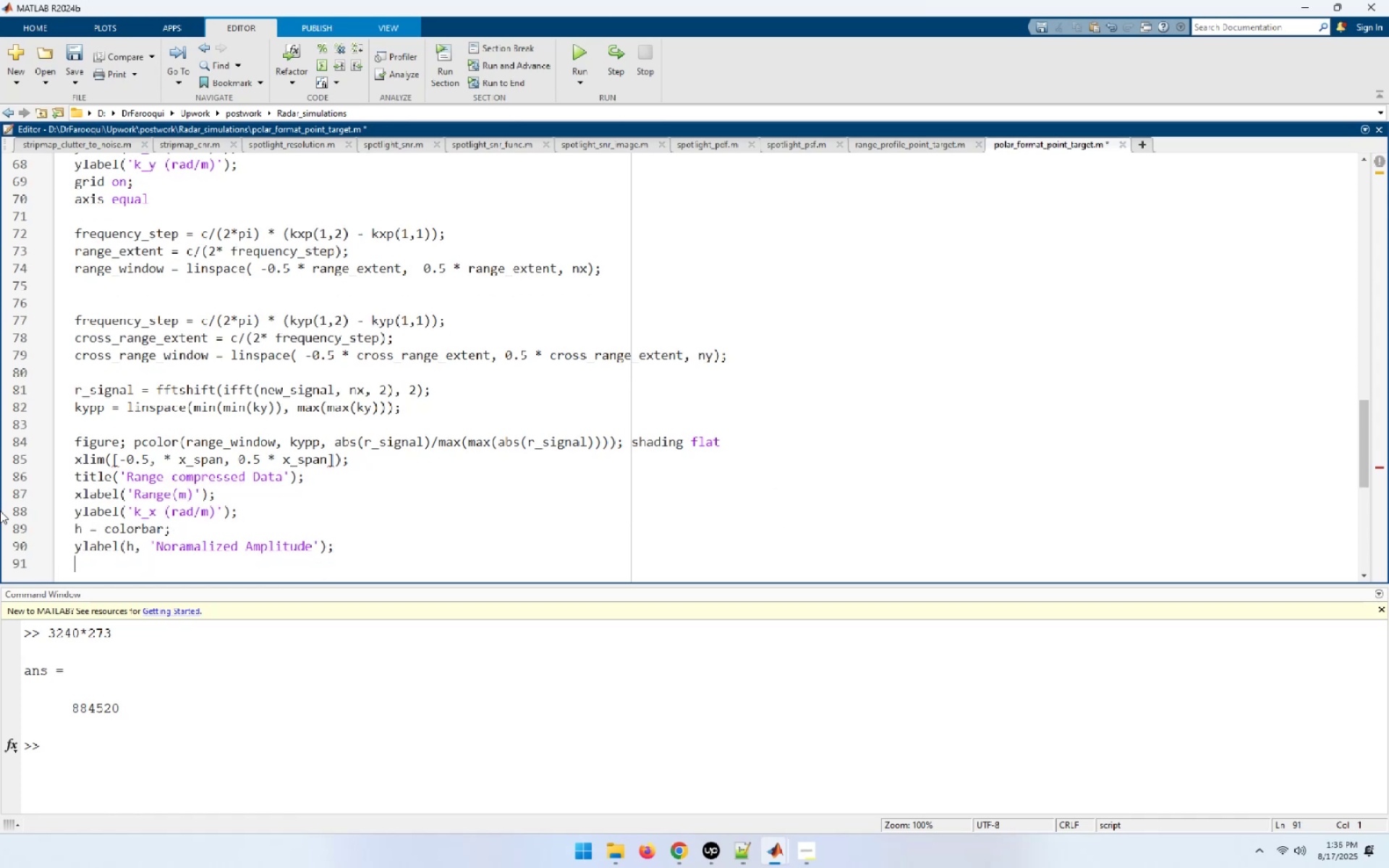 
type(colormap jet)
 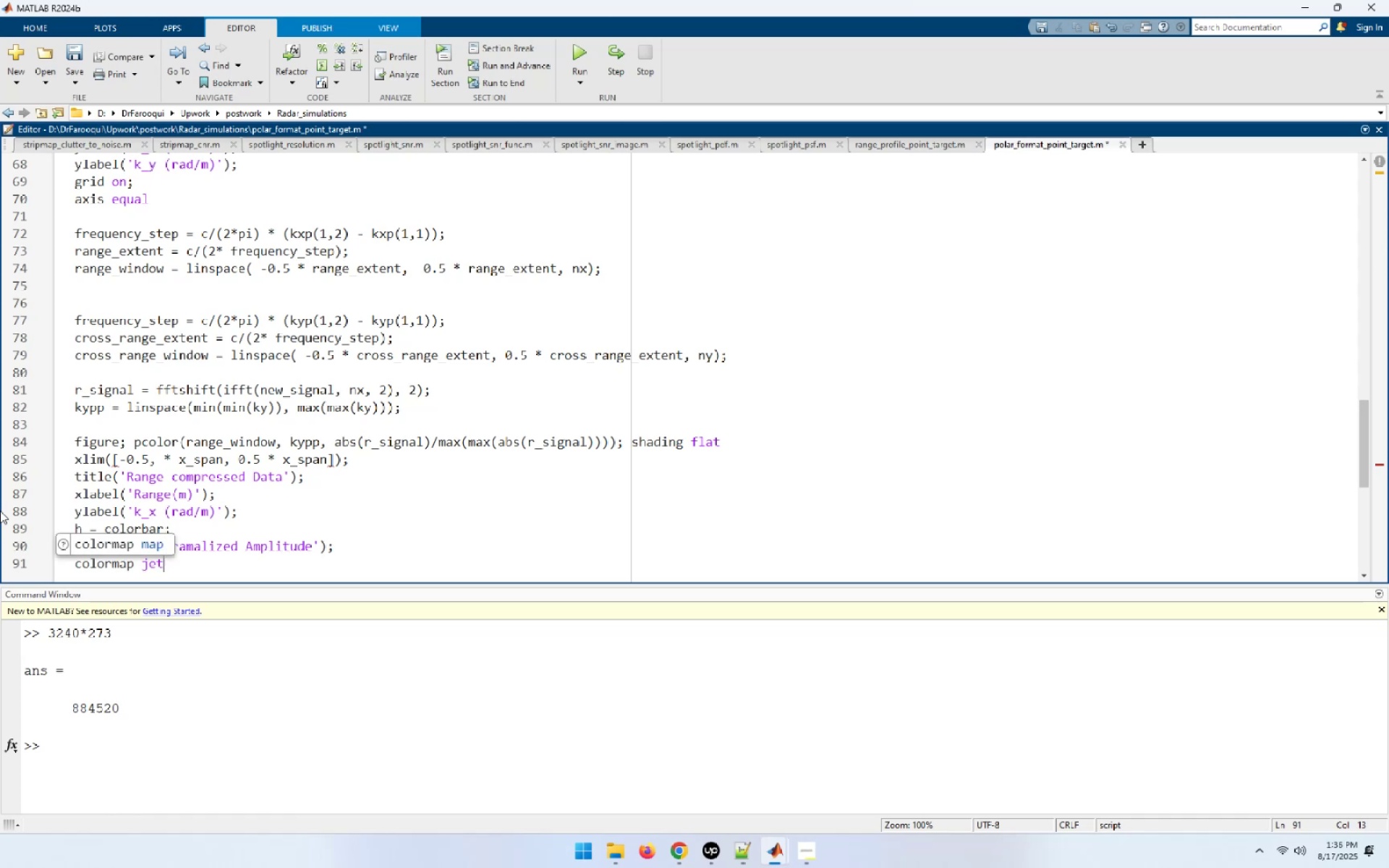 
key(Enter)
 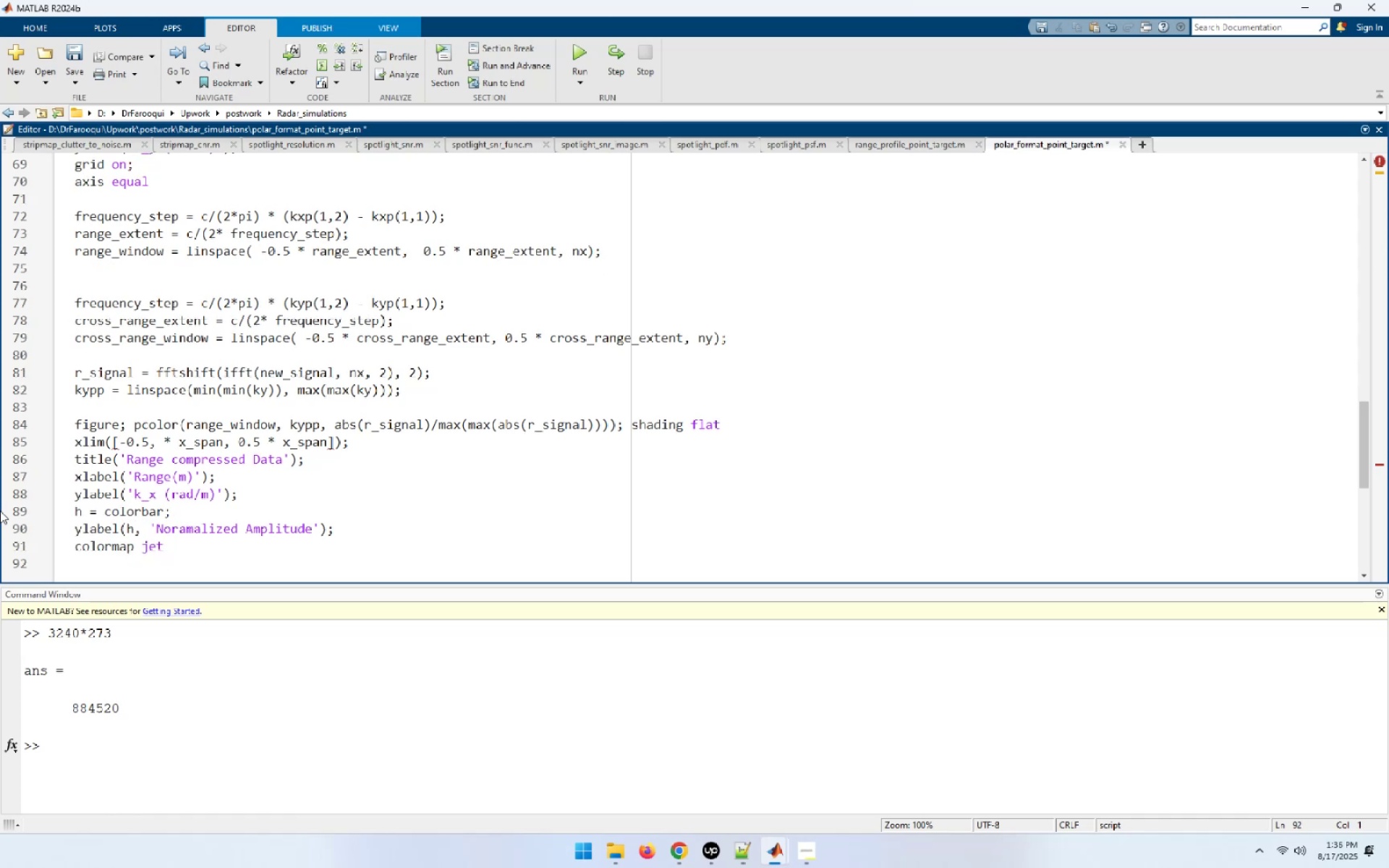 
key(Backspace)
 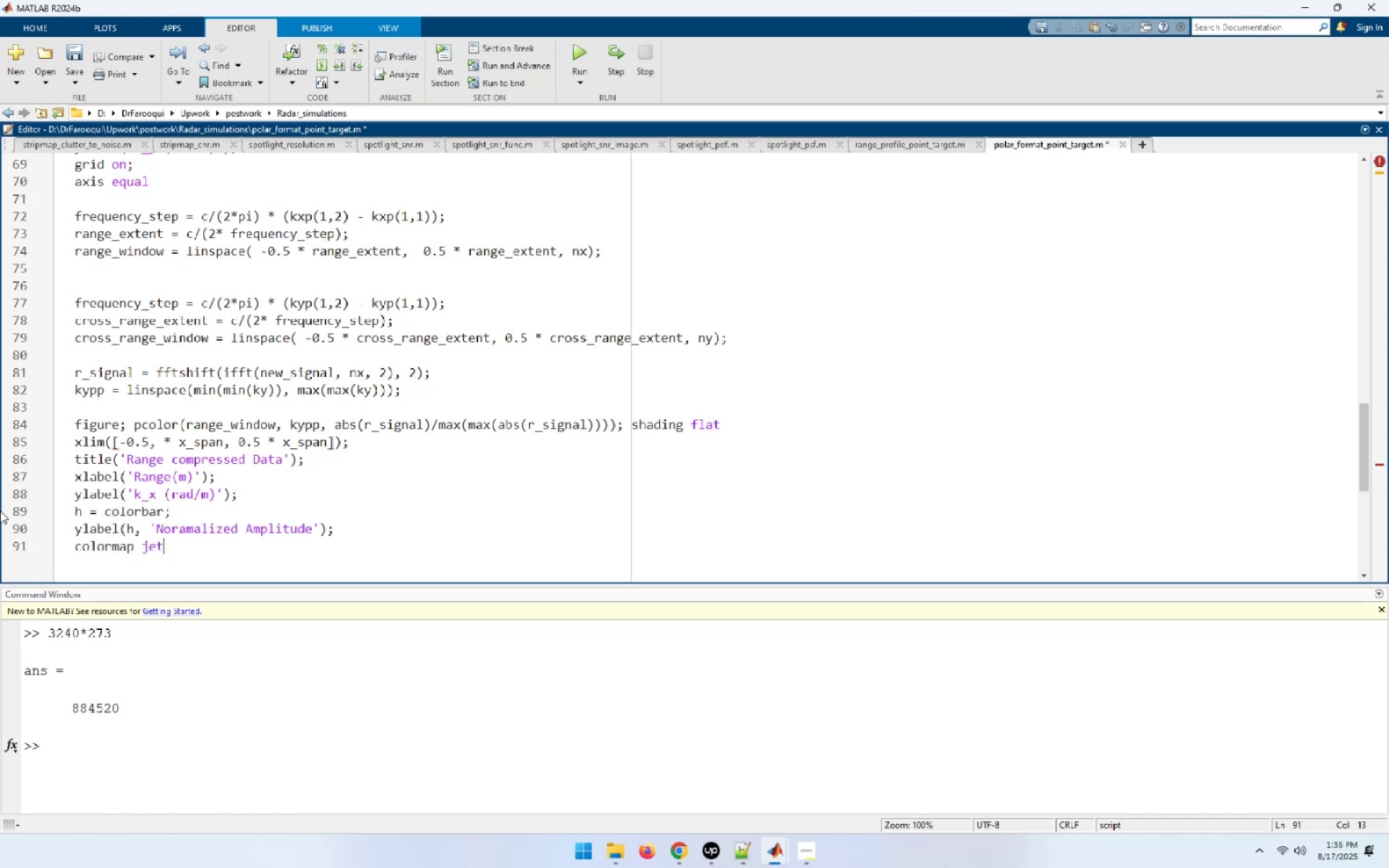 
key(Enter)
 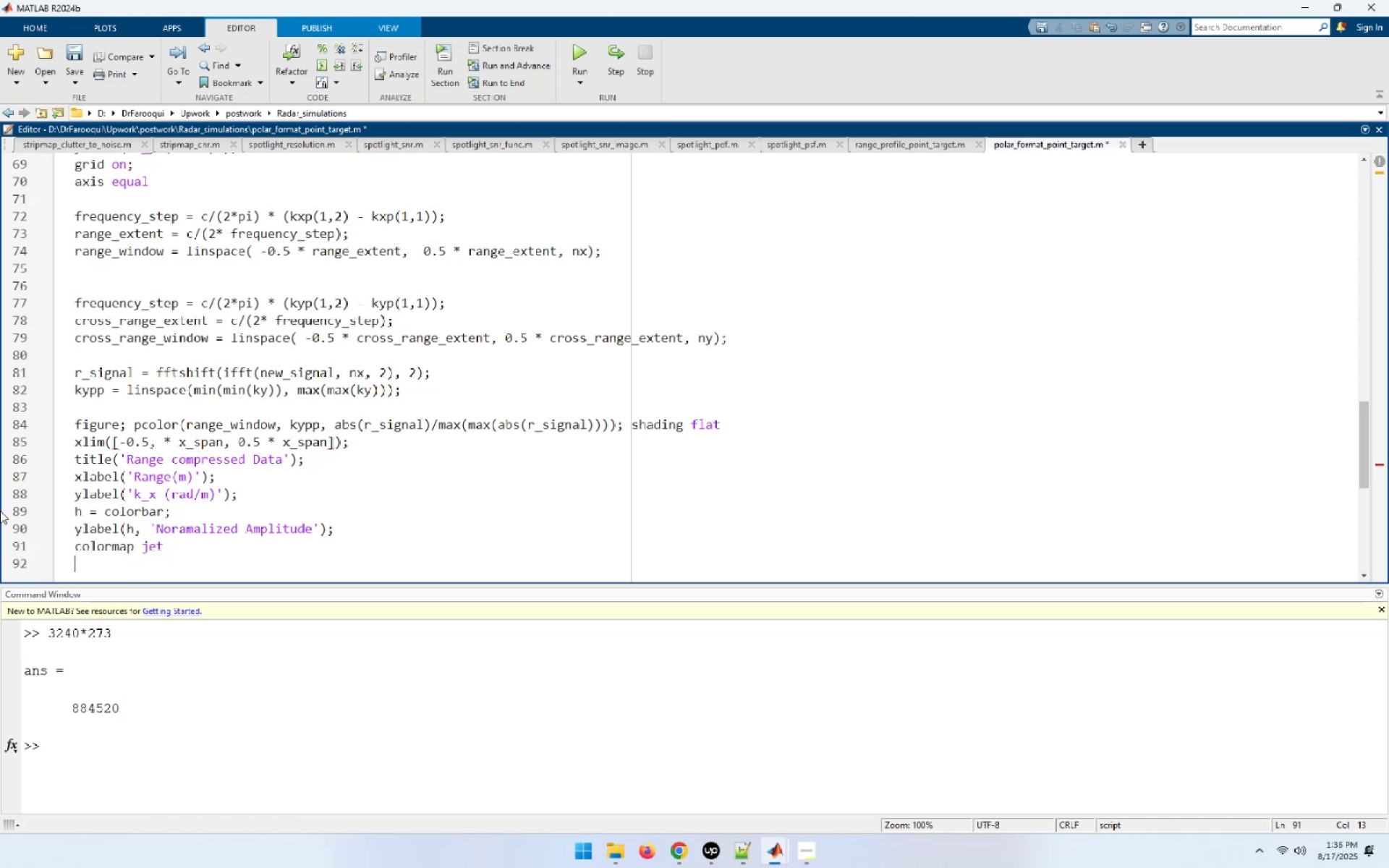 
key(Enter)
 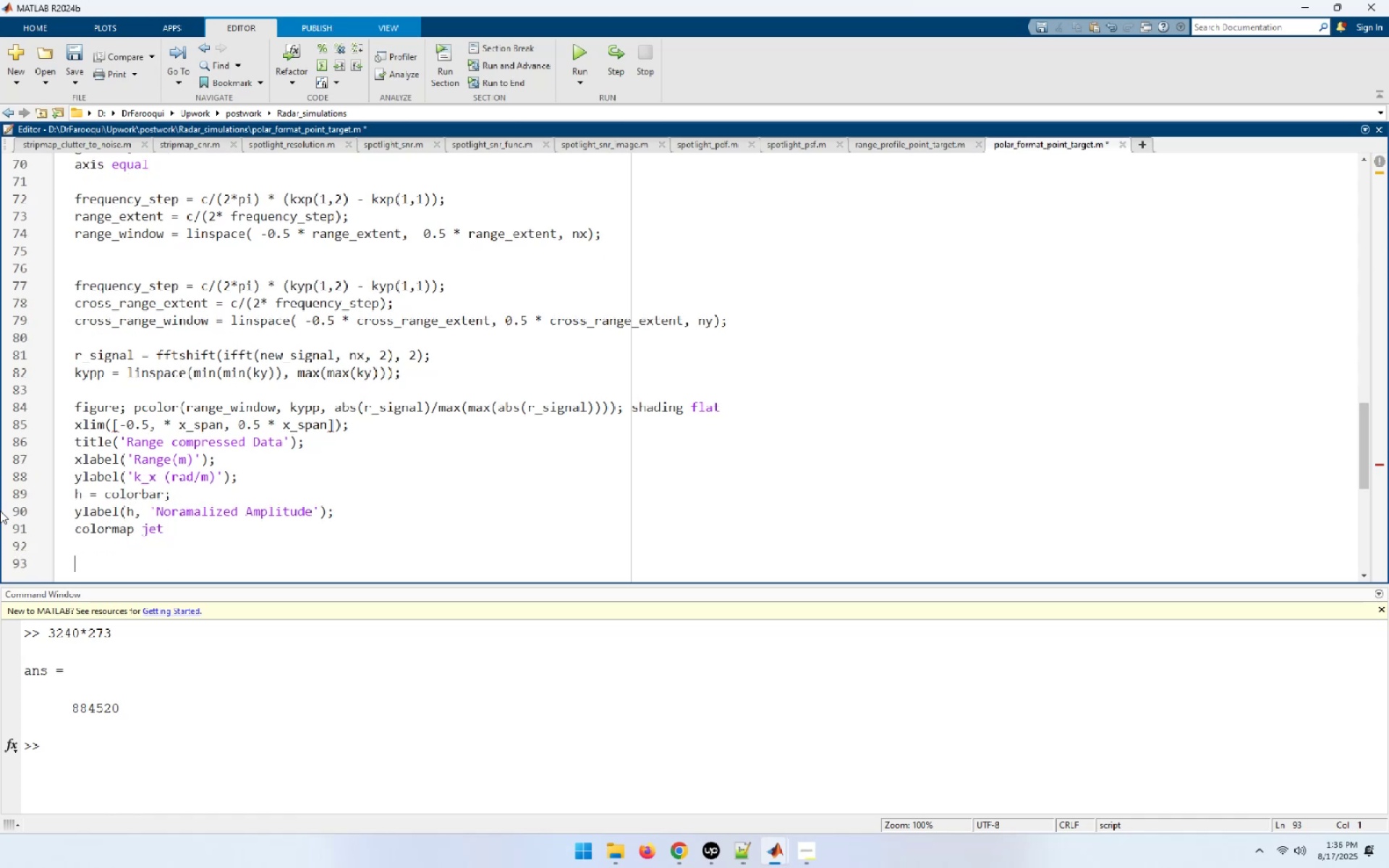 
type(ra_)
key(Escape)
 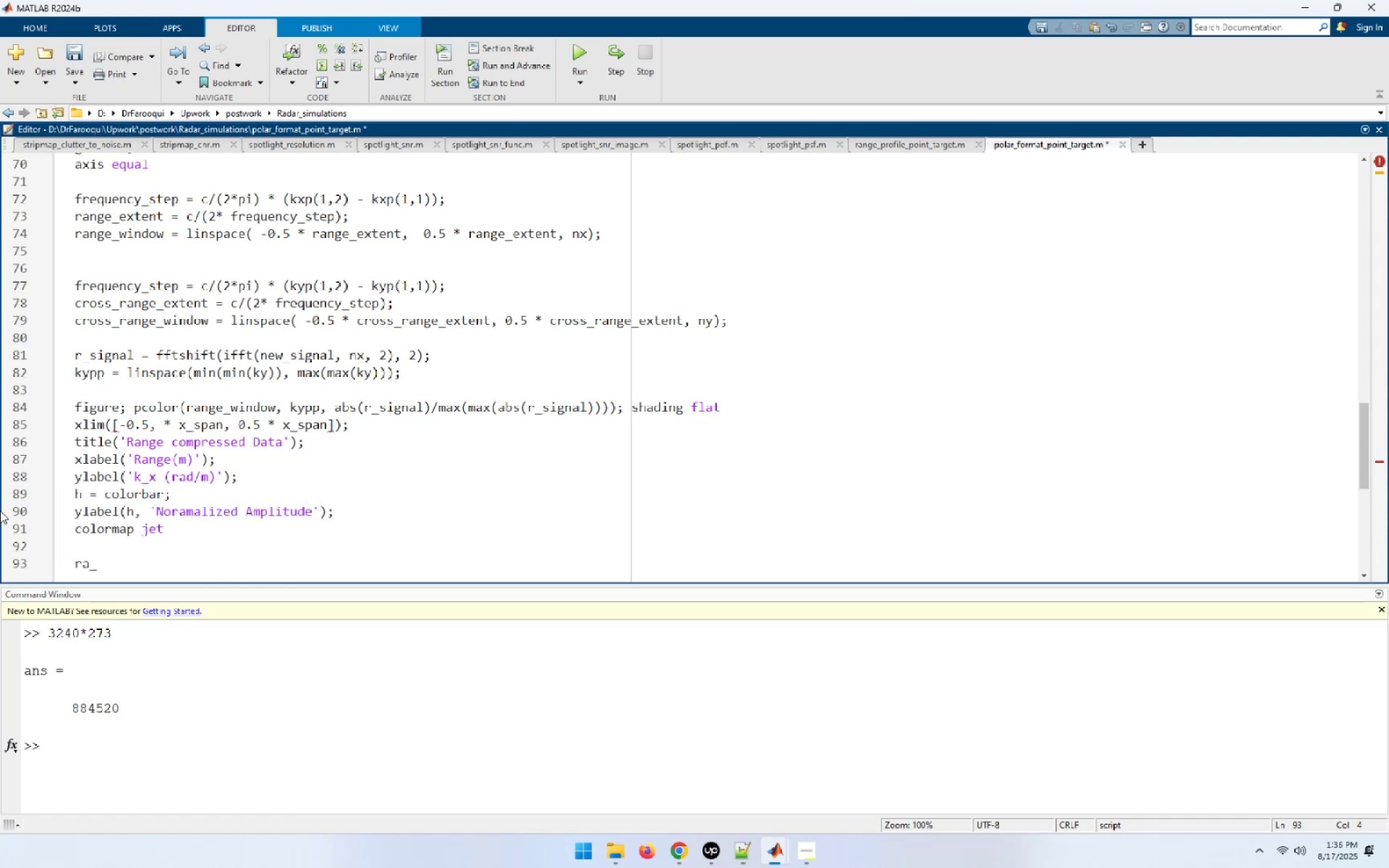 
wait(43.95)
 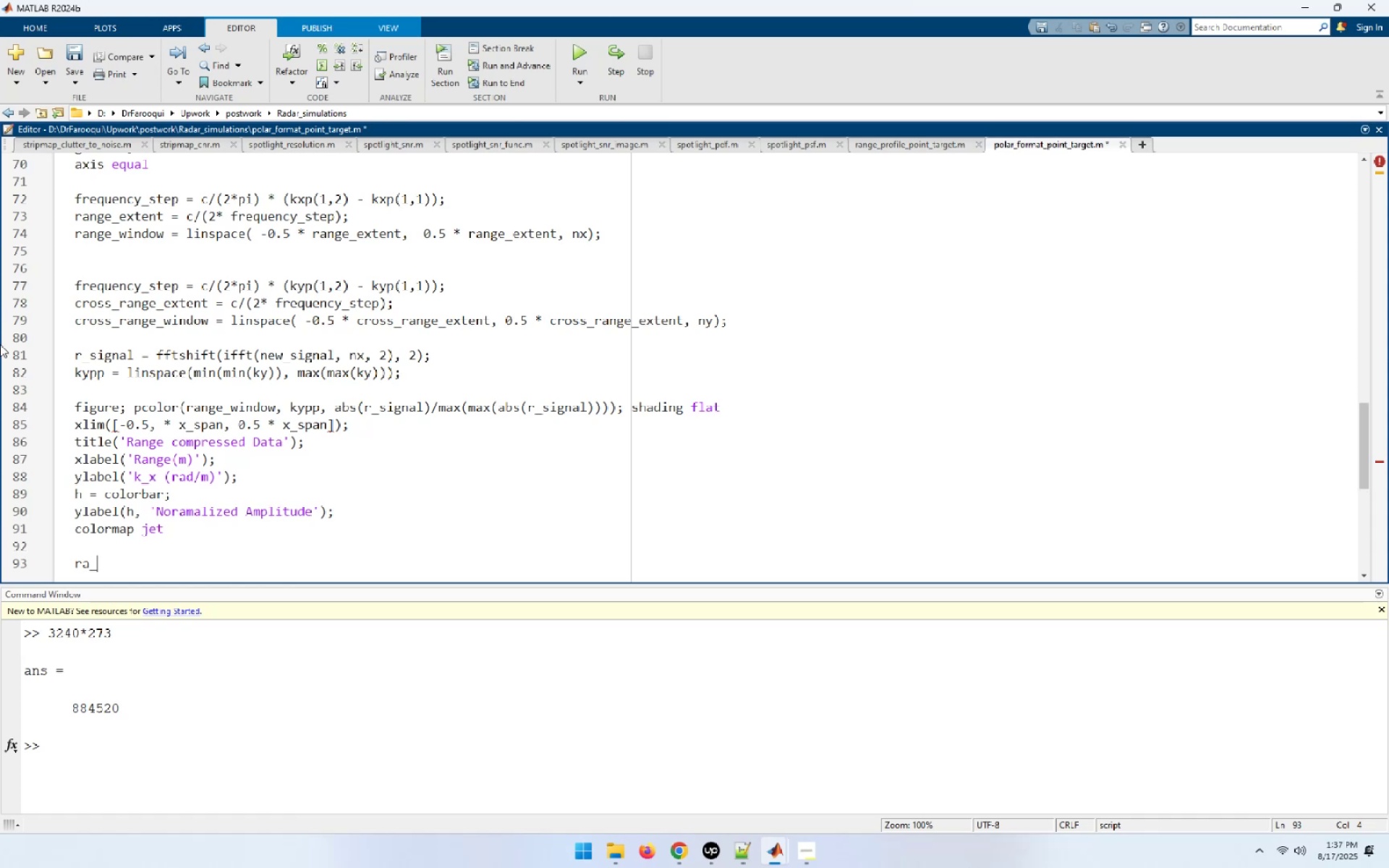 
key(ArrowUp)
 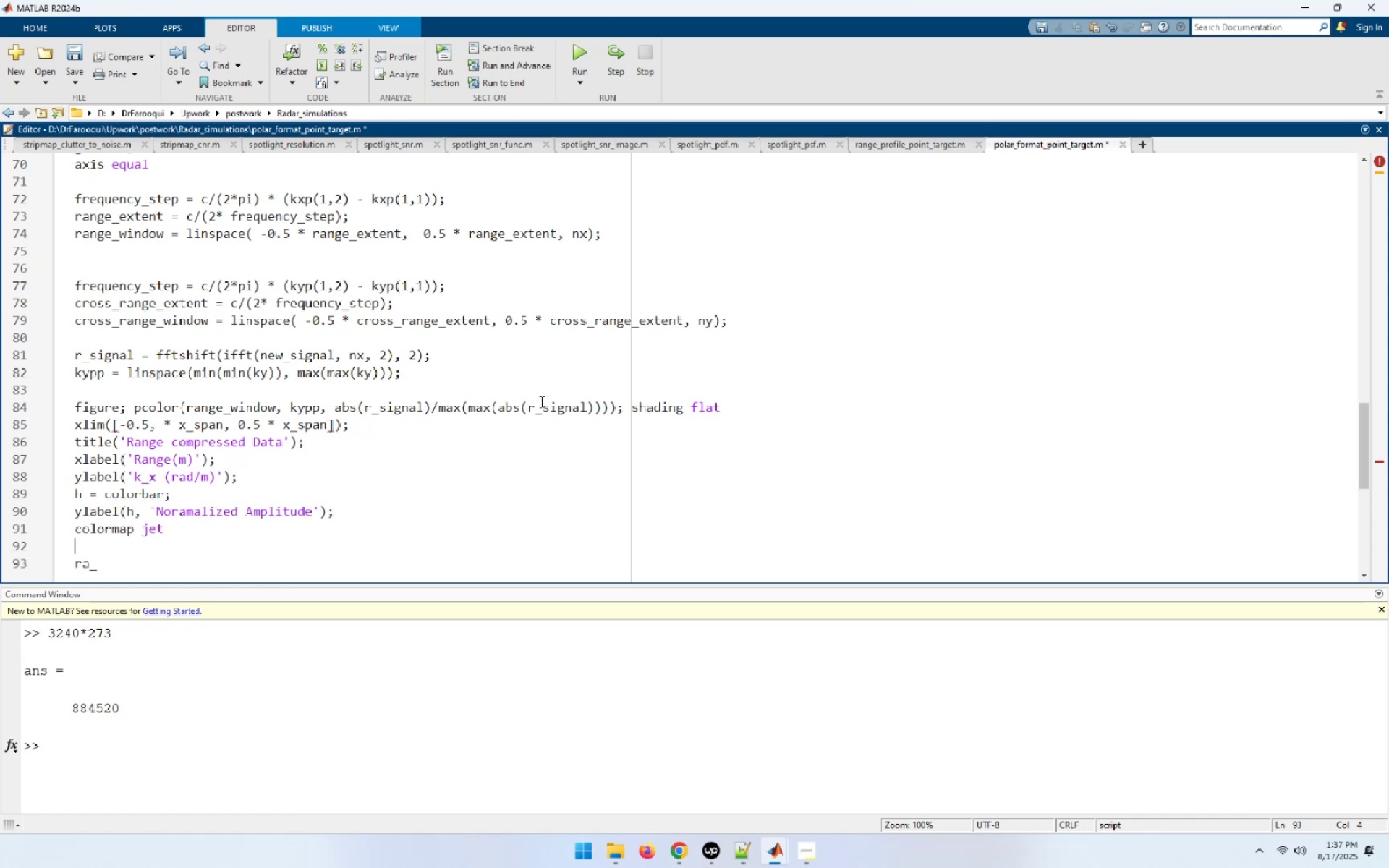 
key(ArrowUp)
 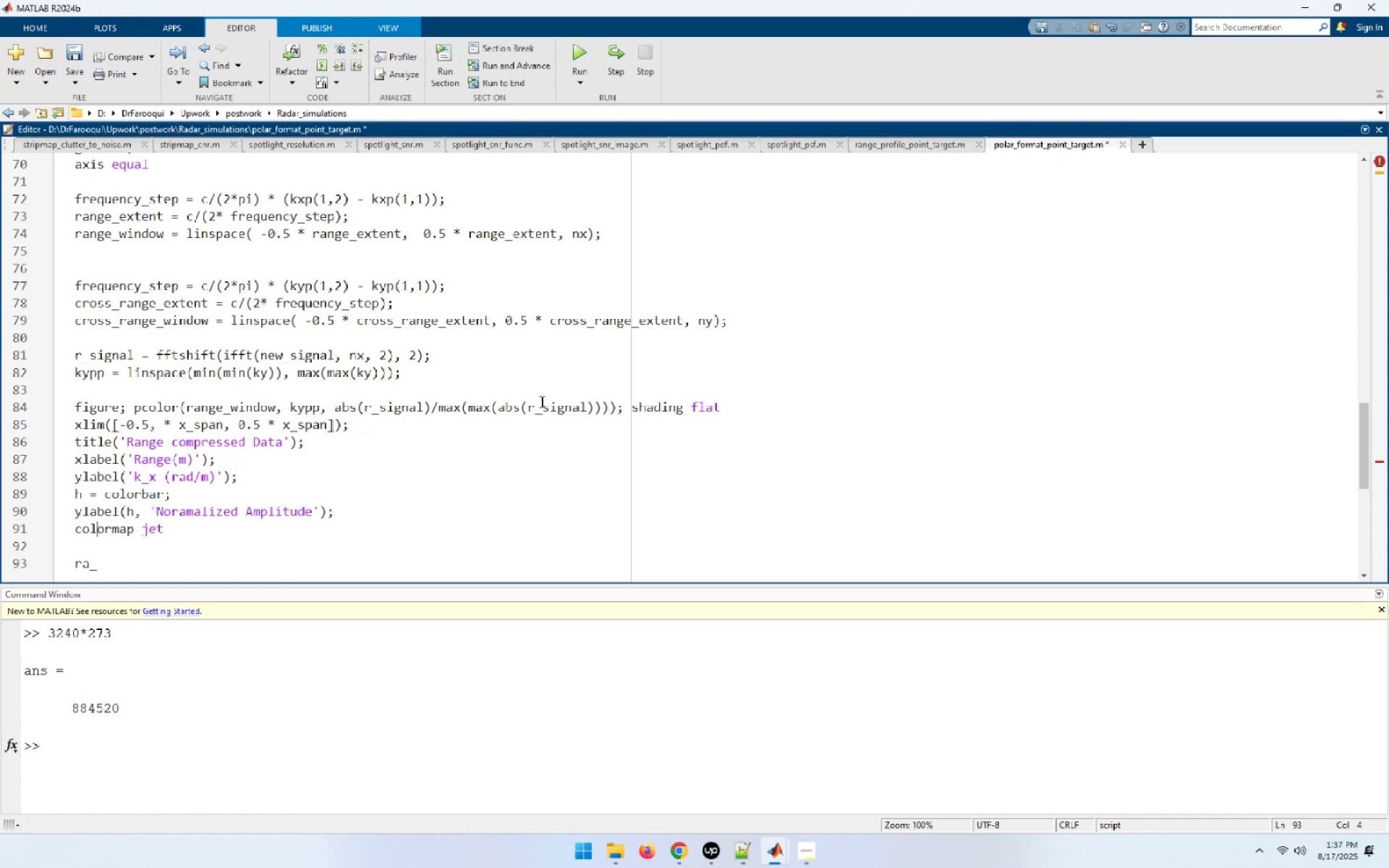 
key(ArrowUp)
 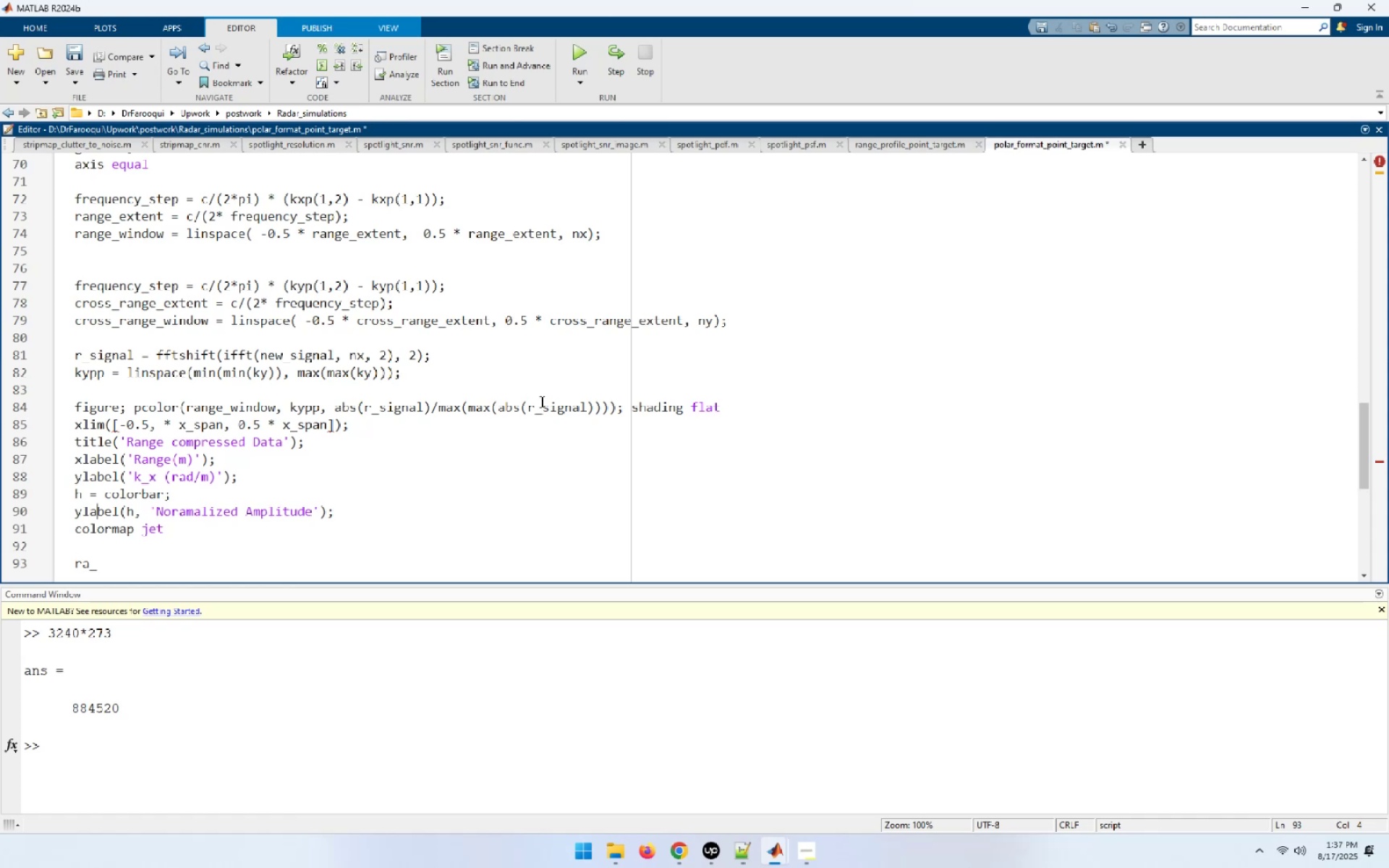 
key(ArrowUp)
 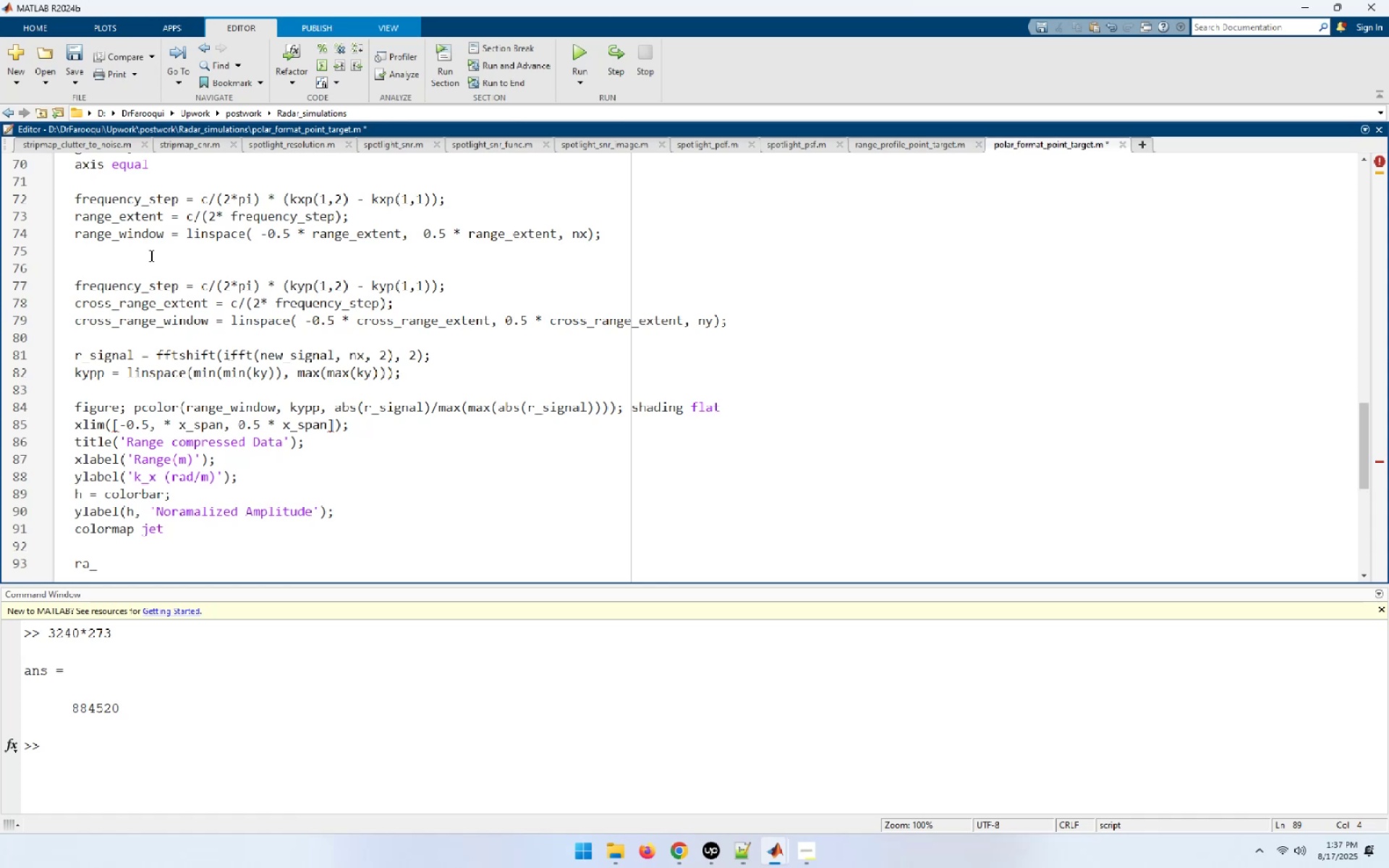 
wait(39.91)
 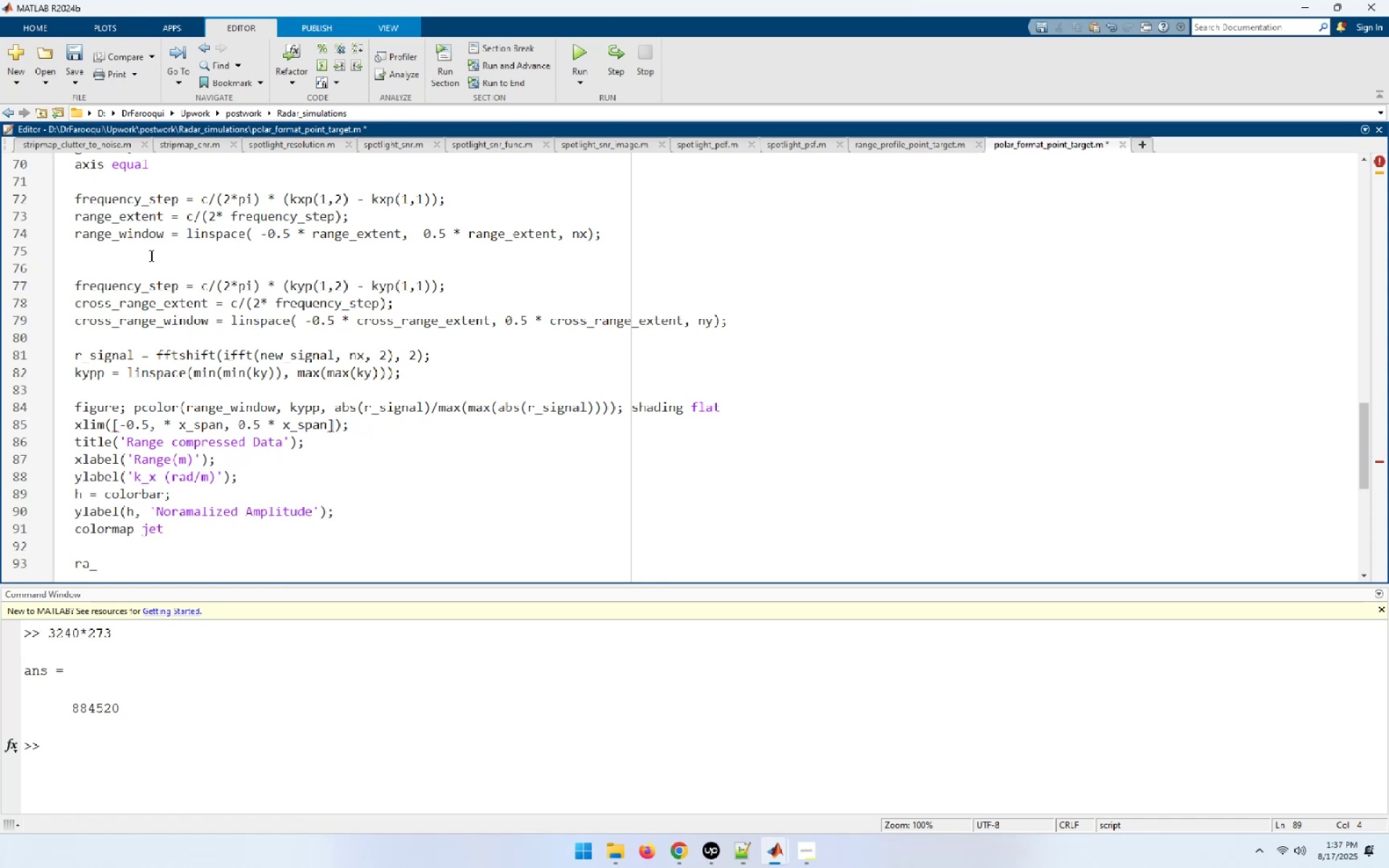 
scroll: coordinate [974, 310], scroll_direction: up, amount: 21.0
 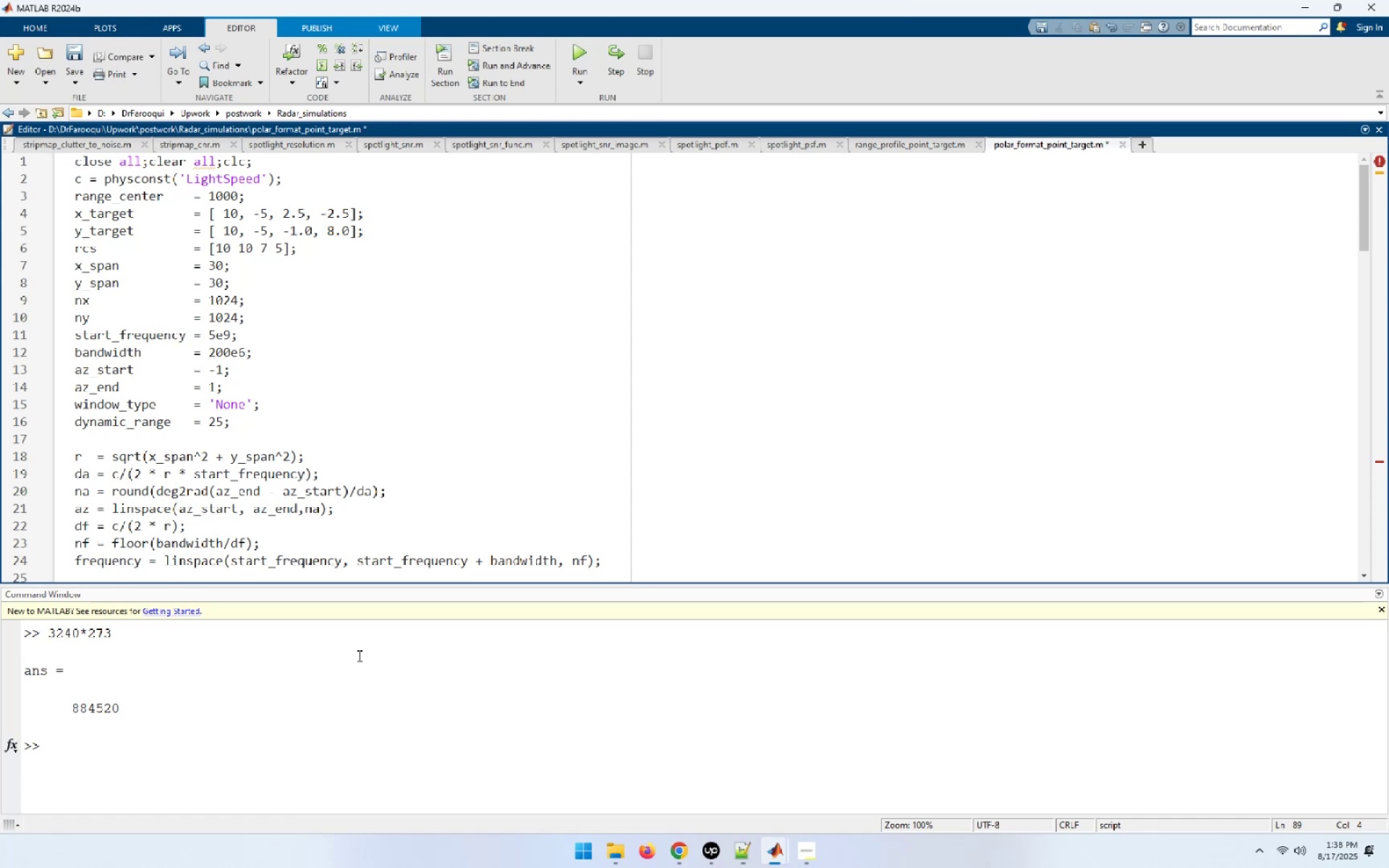 
wait(17.67)
 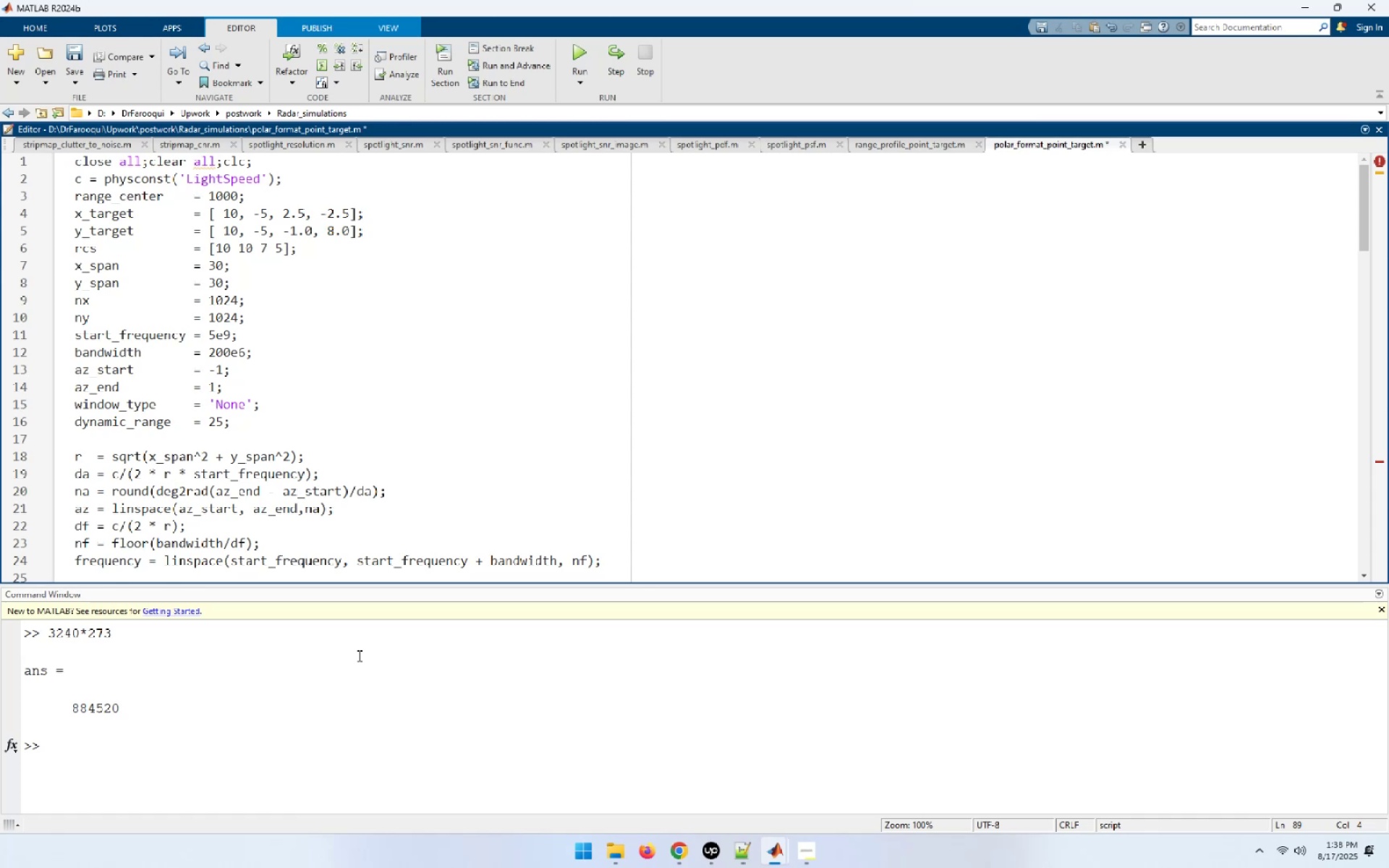 
left_click([255, 503])
 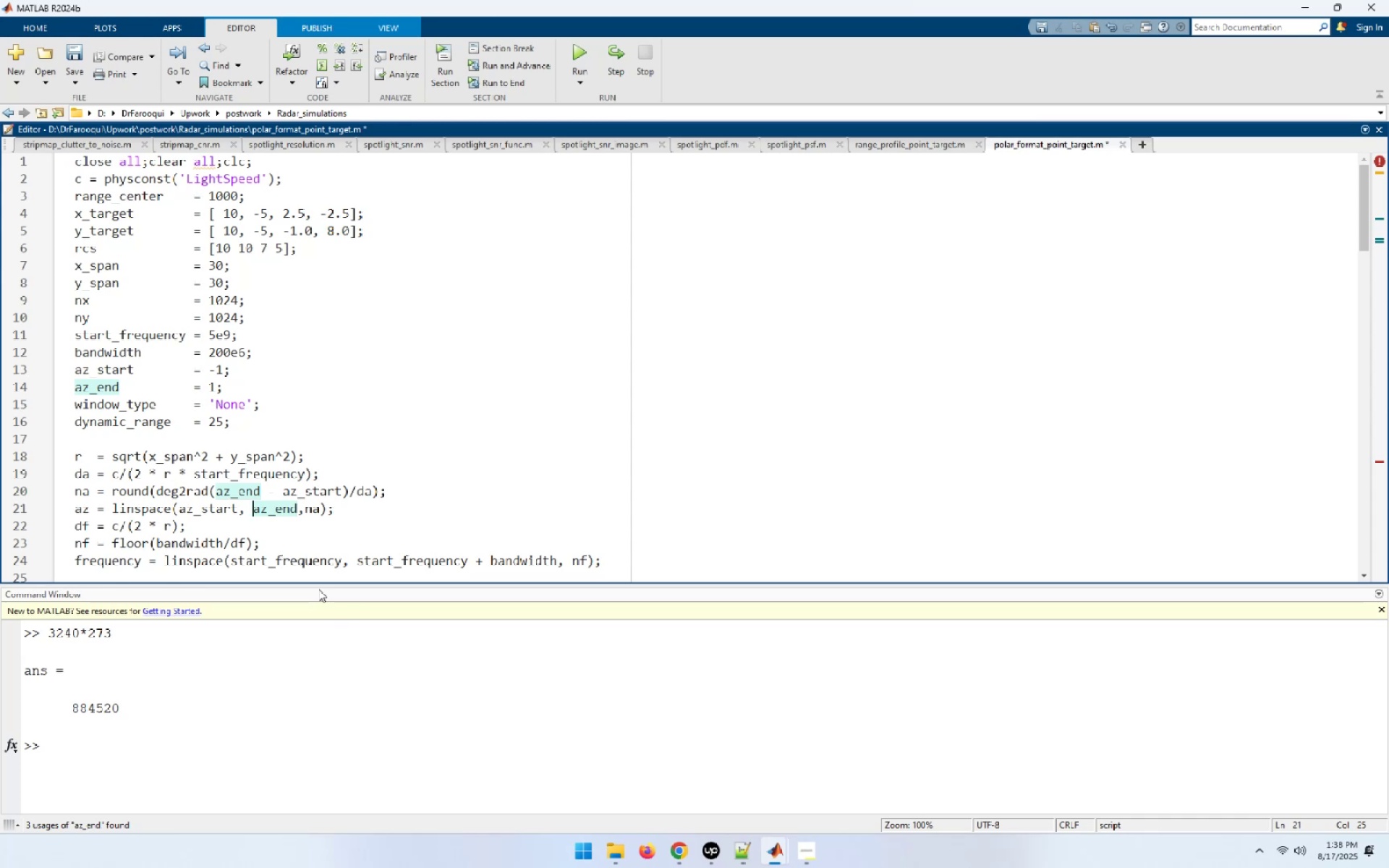 
wait(16.2)
 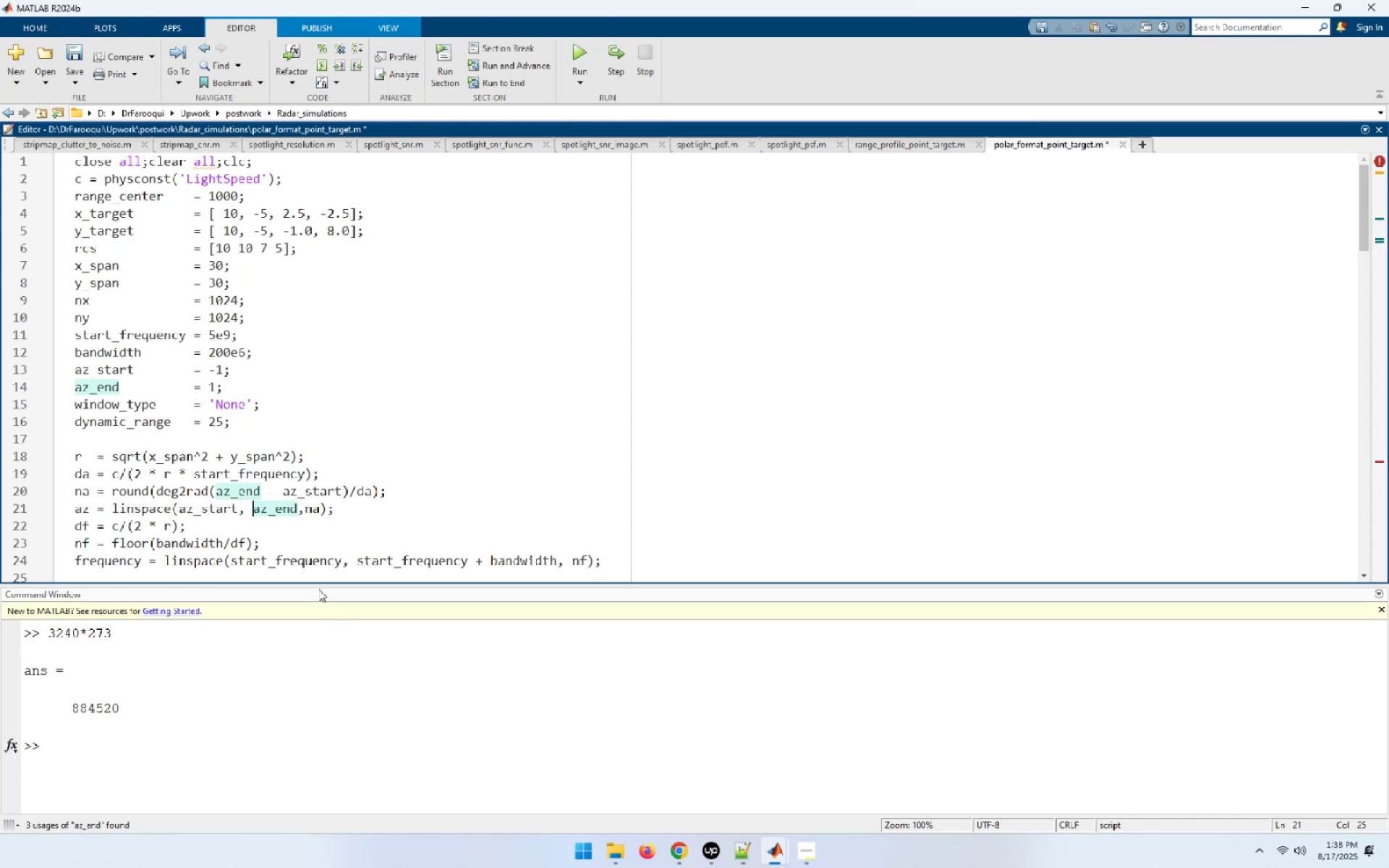 
hold_key(key=ArrowDown, duration=1.54)
 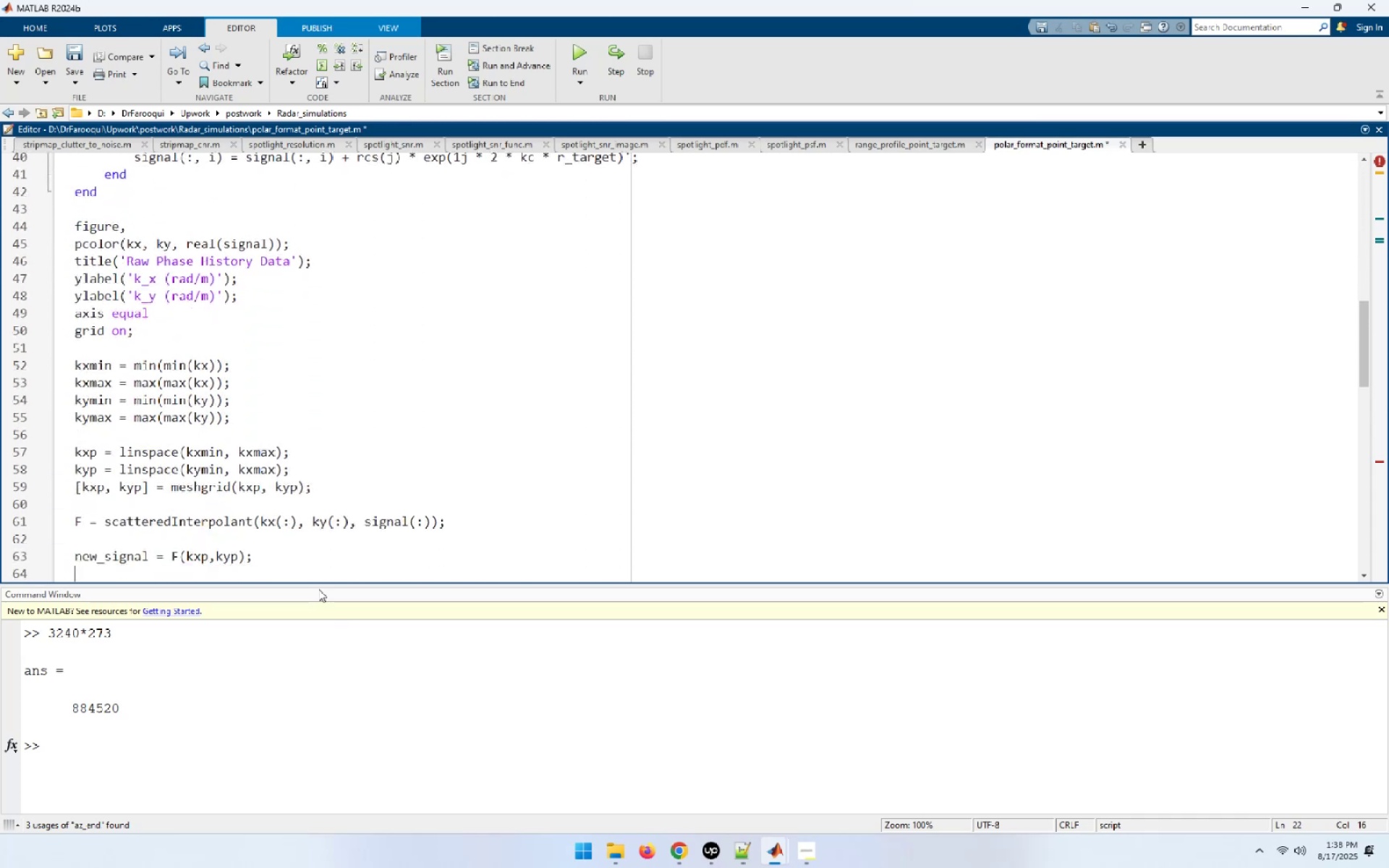 
hold_key(key=ArrowDown, duration=1.52)
 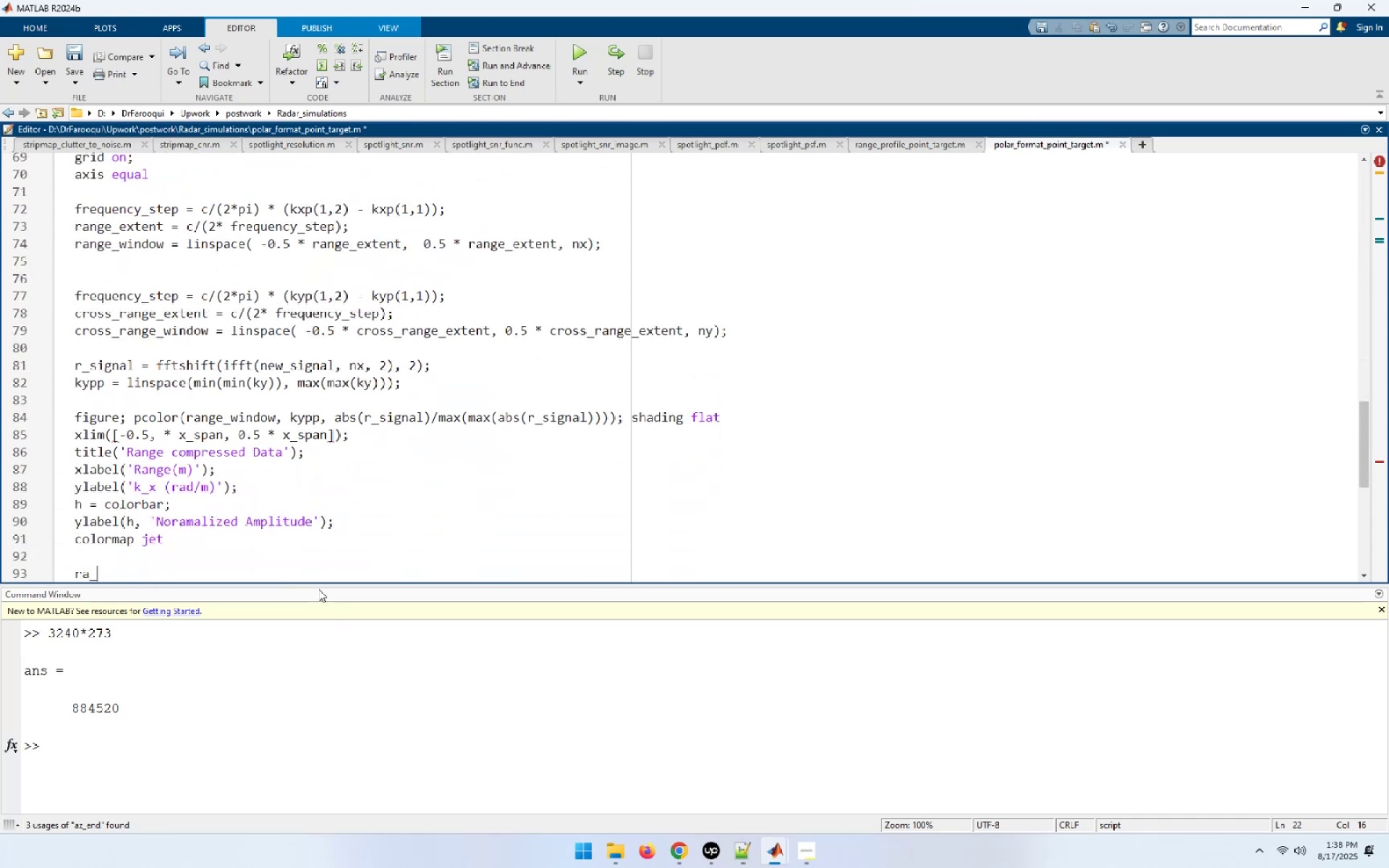 
key(ArrowDown)
 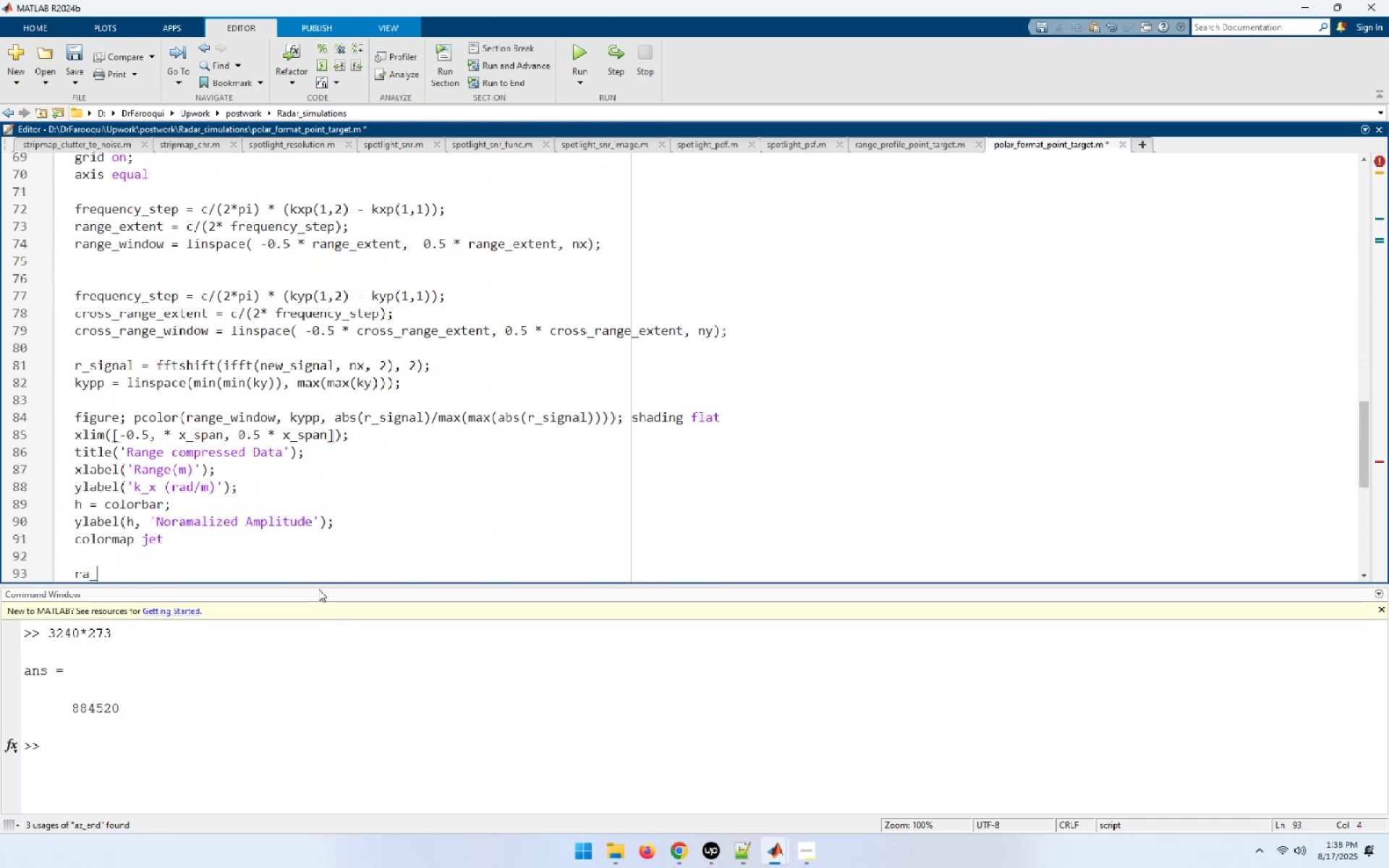 
key(ArrowDown)
 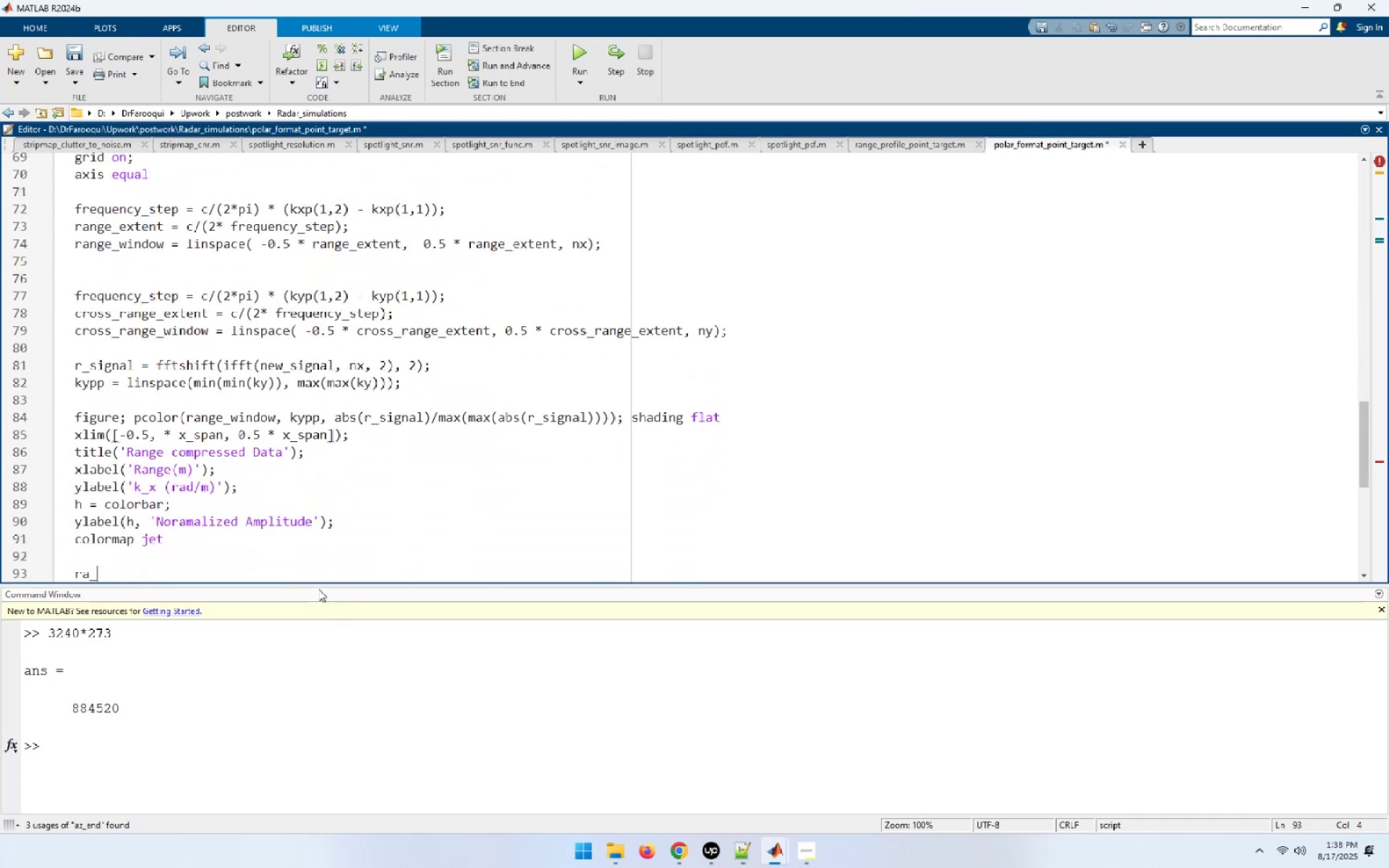 
key(ArrowDown)
 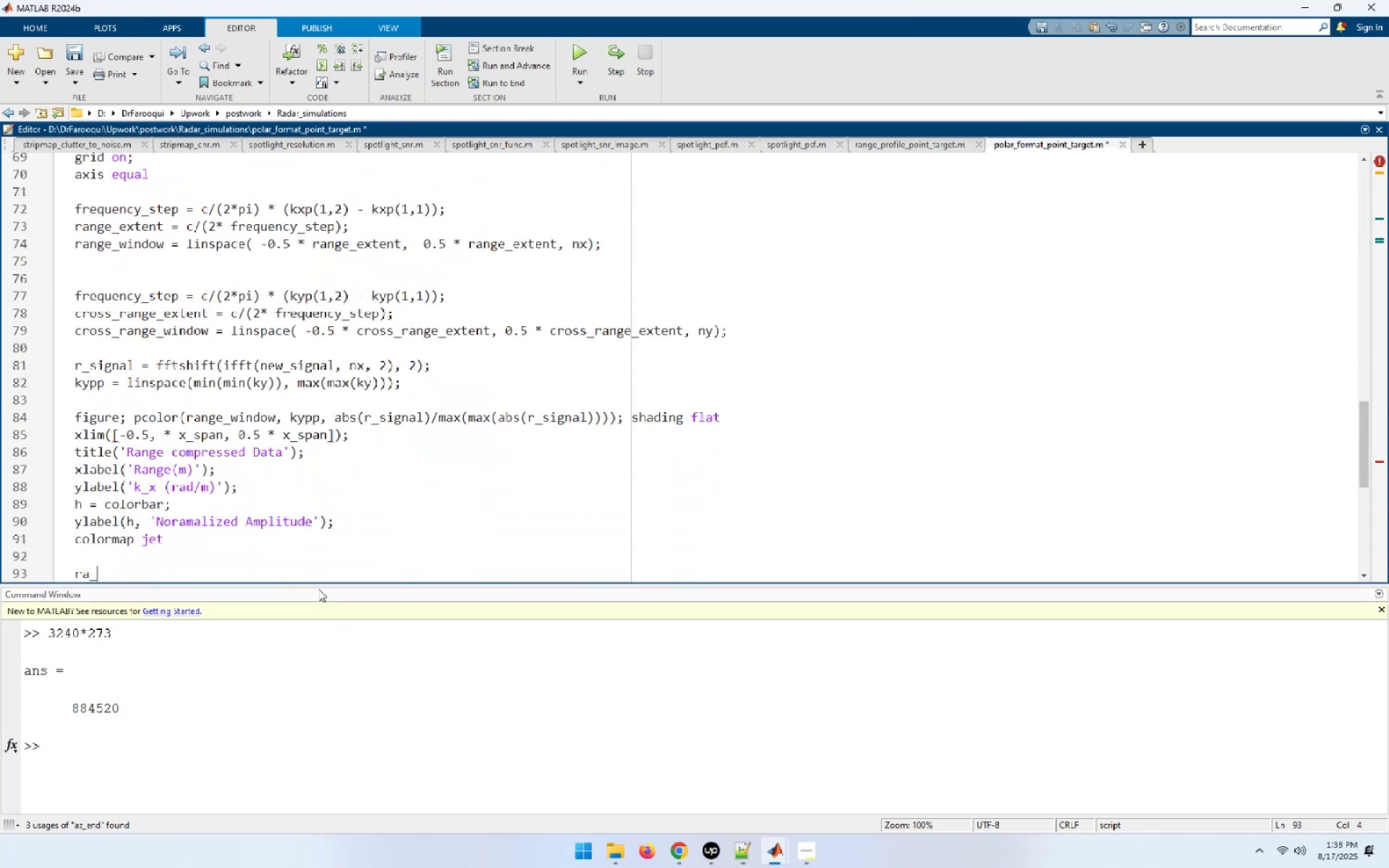 
key(ArrowDown)
 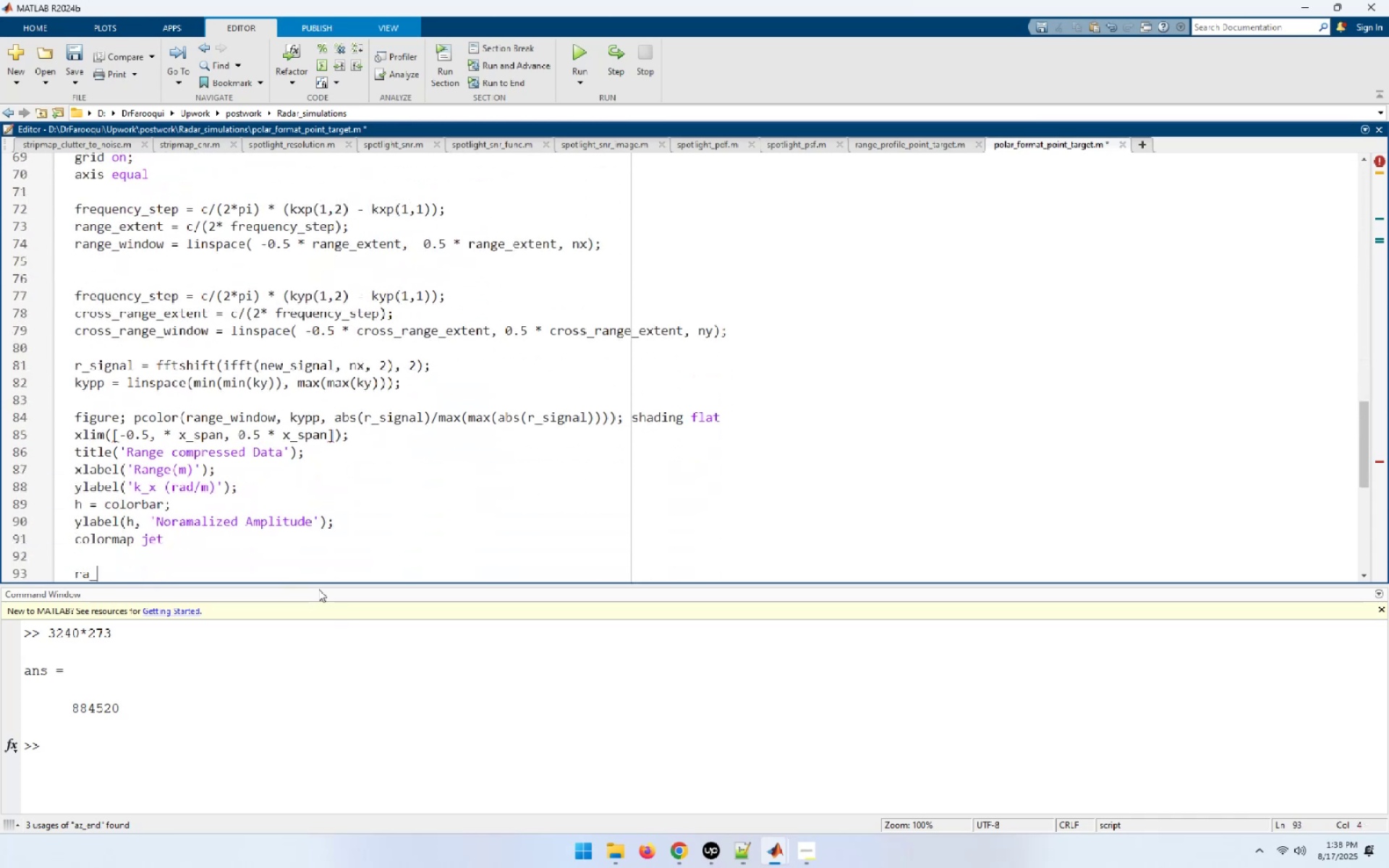 
key(ArrowDown)
 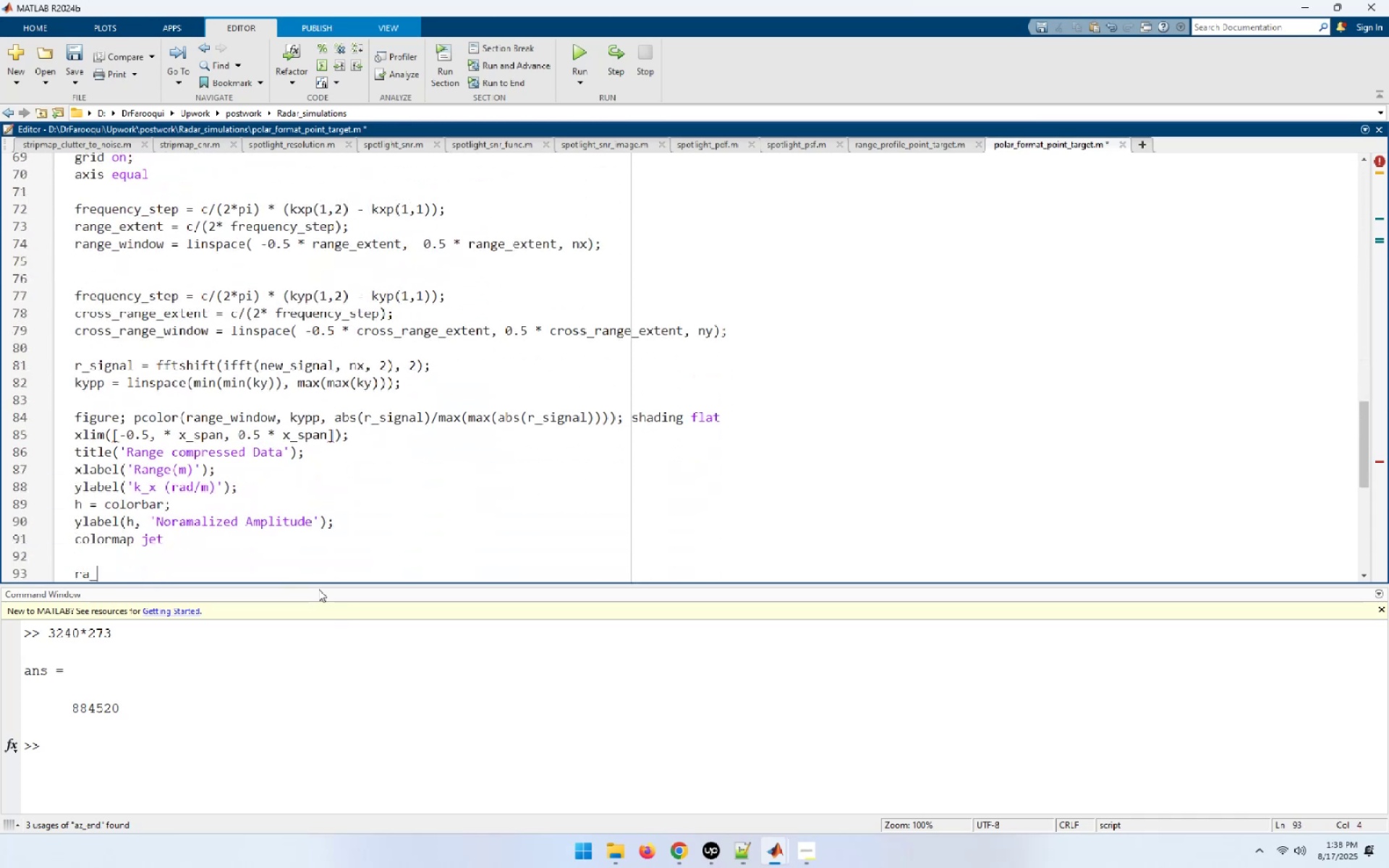 
key(ArrowDown)
 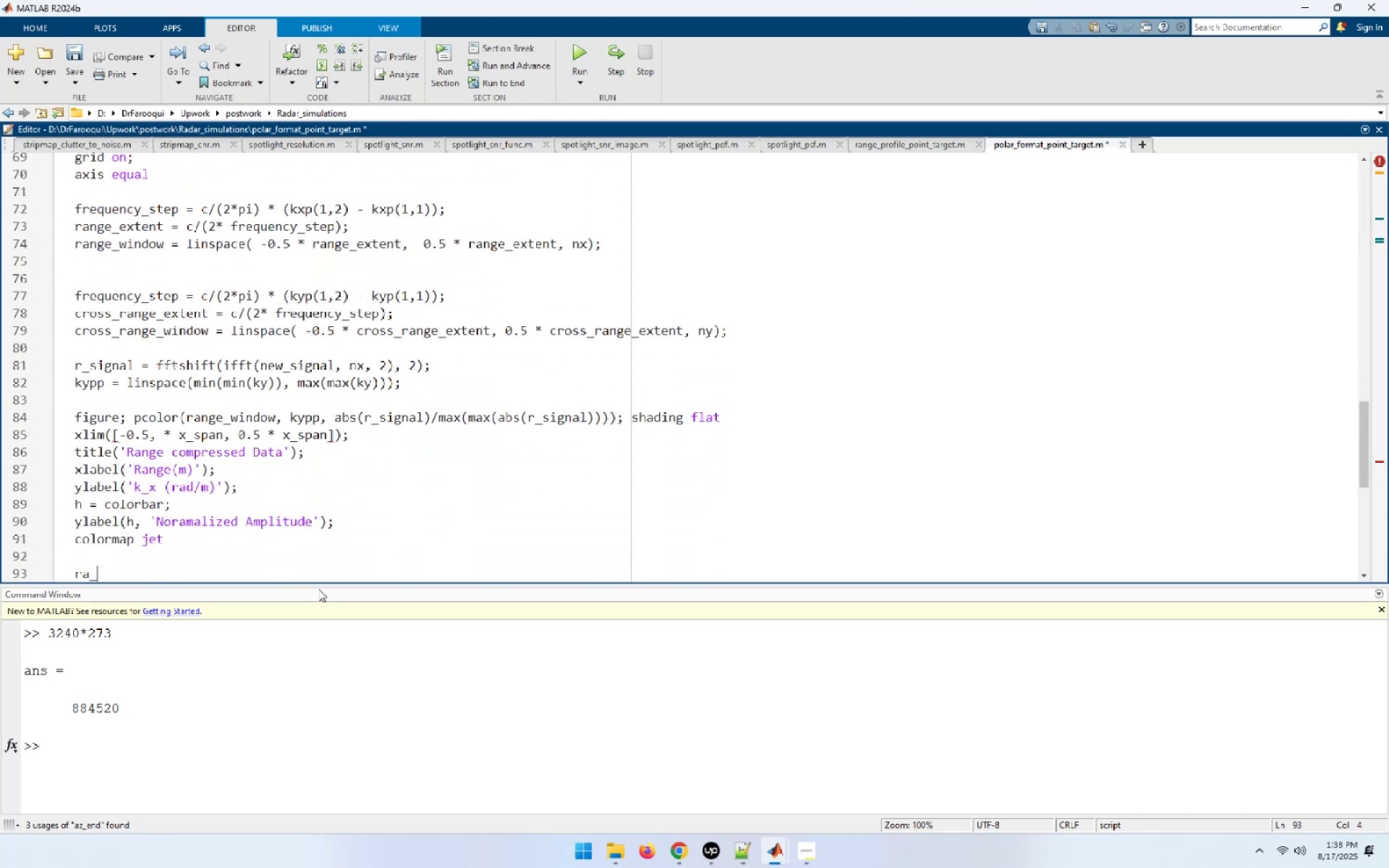 
key(ArrowDown)
 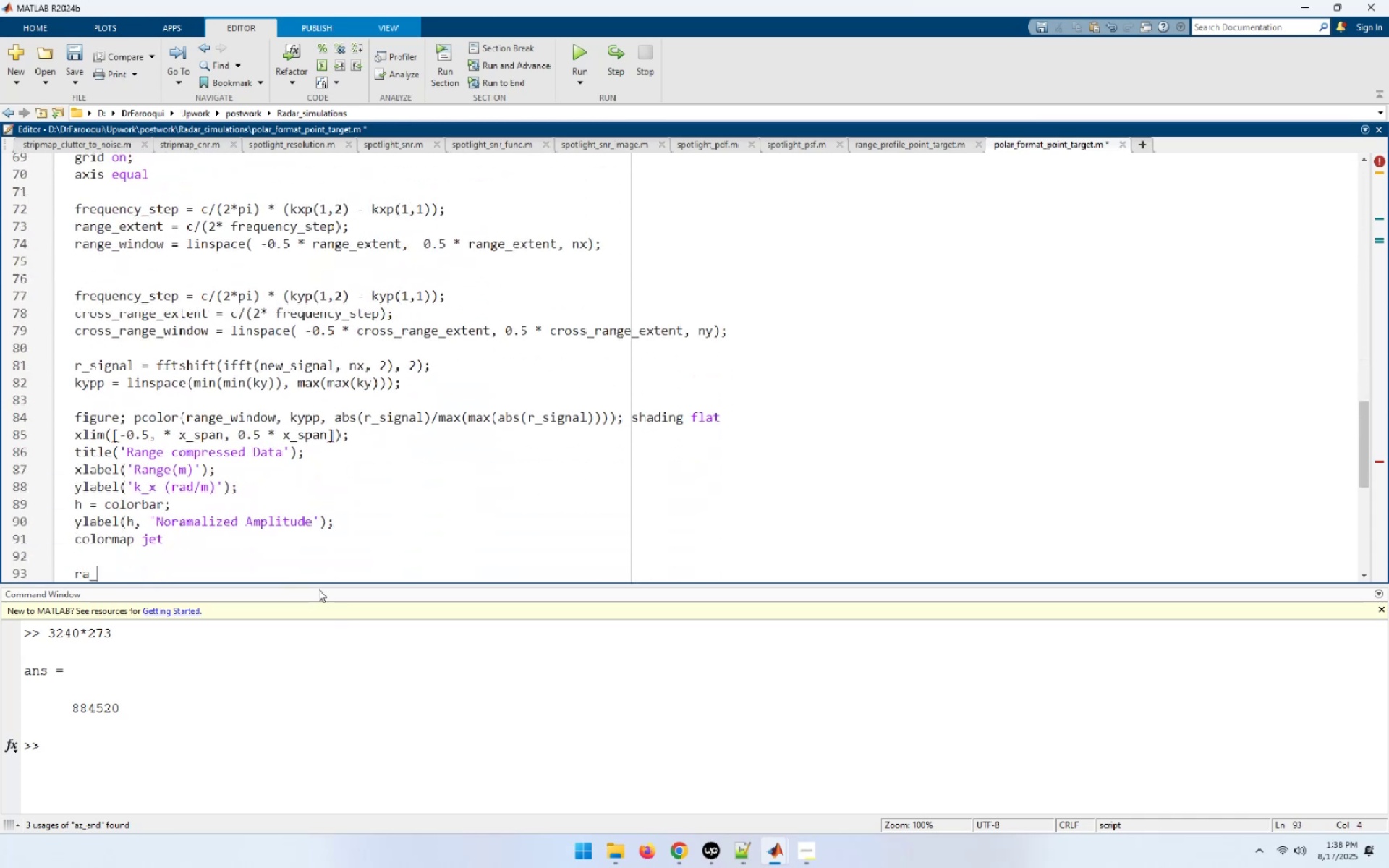 
key(ArrowDown)
 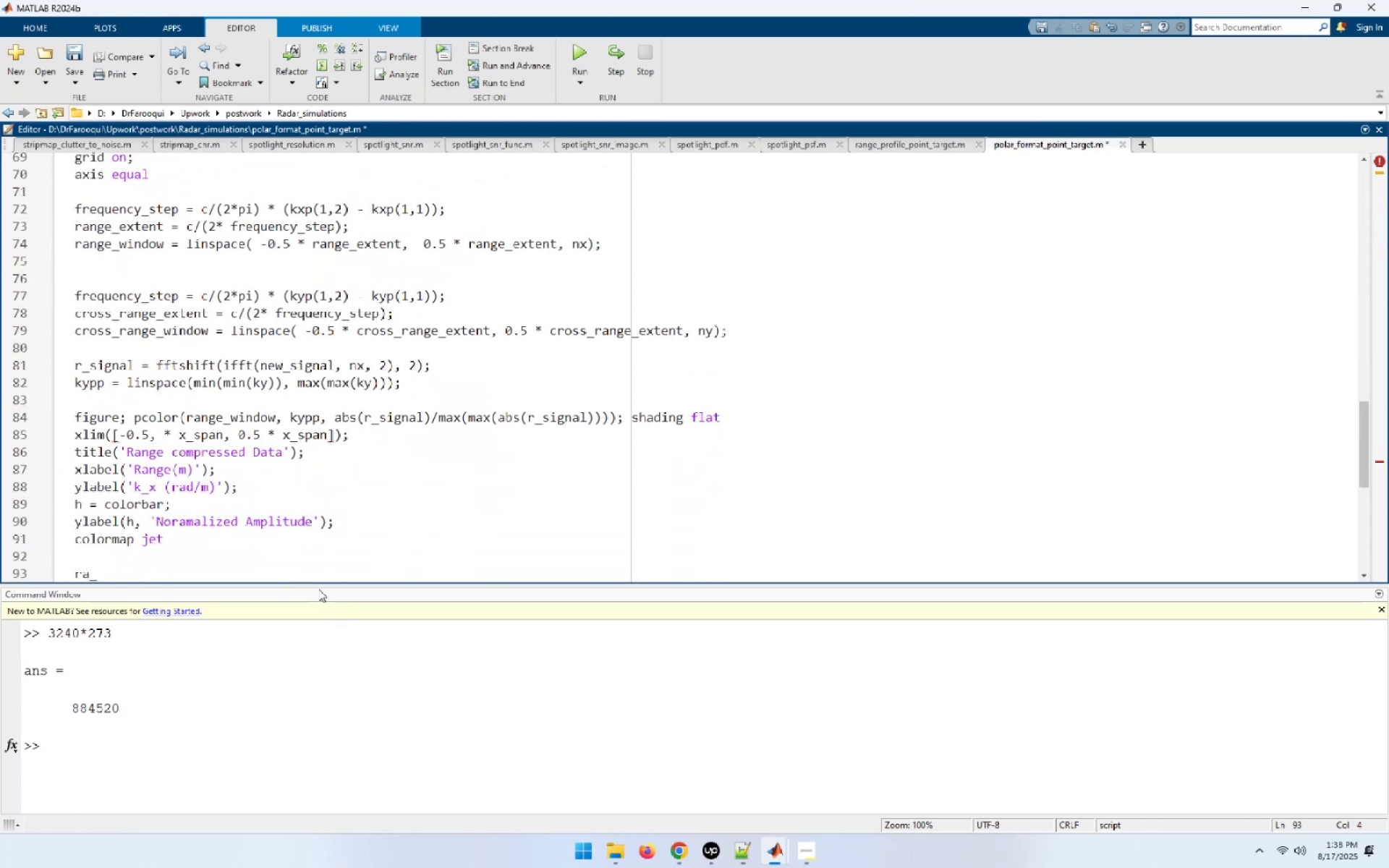 
type(signal = fftshift(ifft(r_si)
key(Tab)
type(, ny, 1), 1);)
 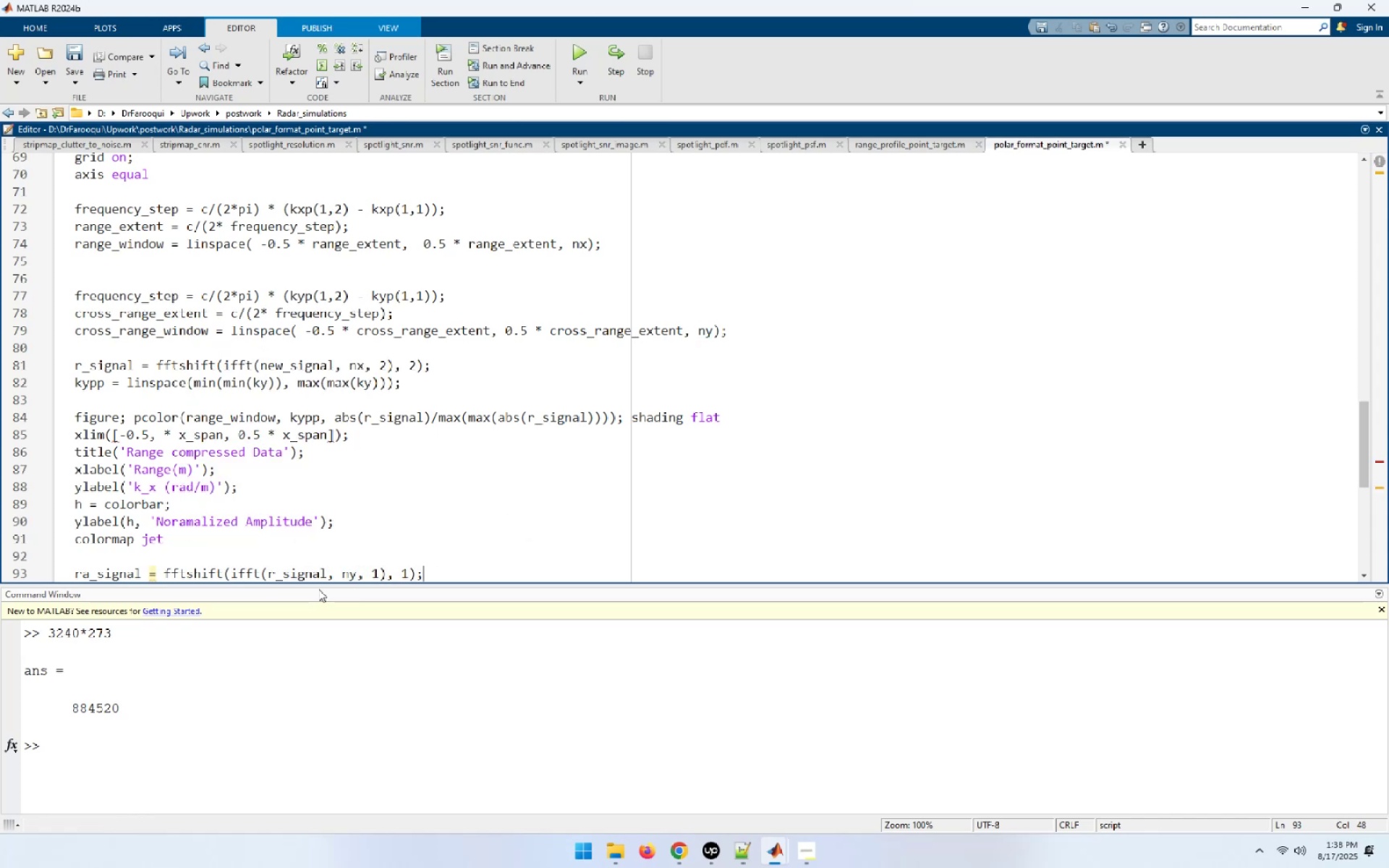 
key(Enter)
 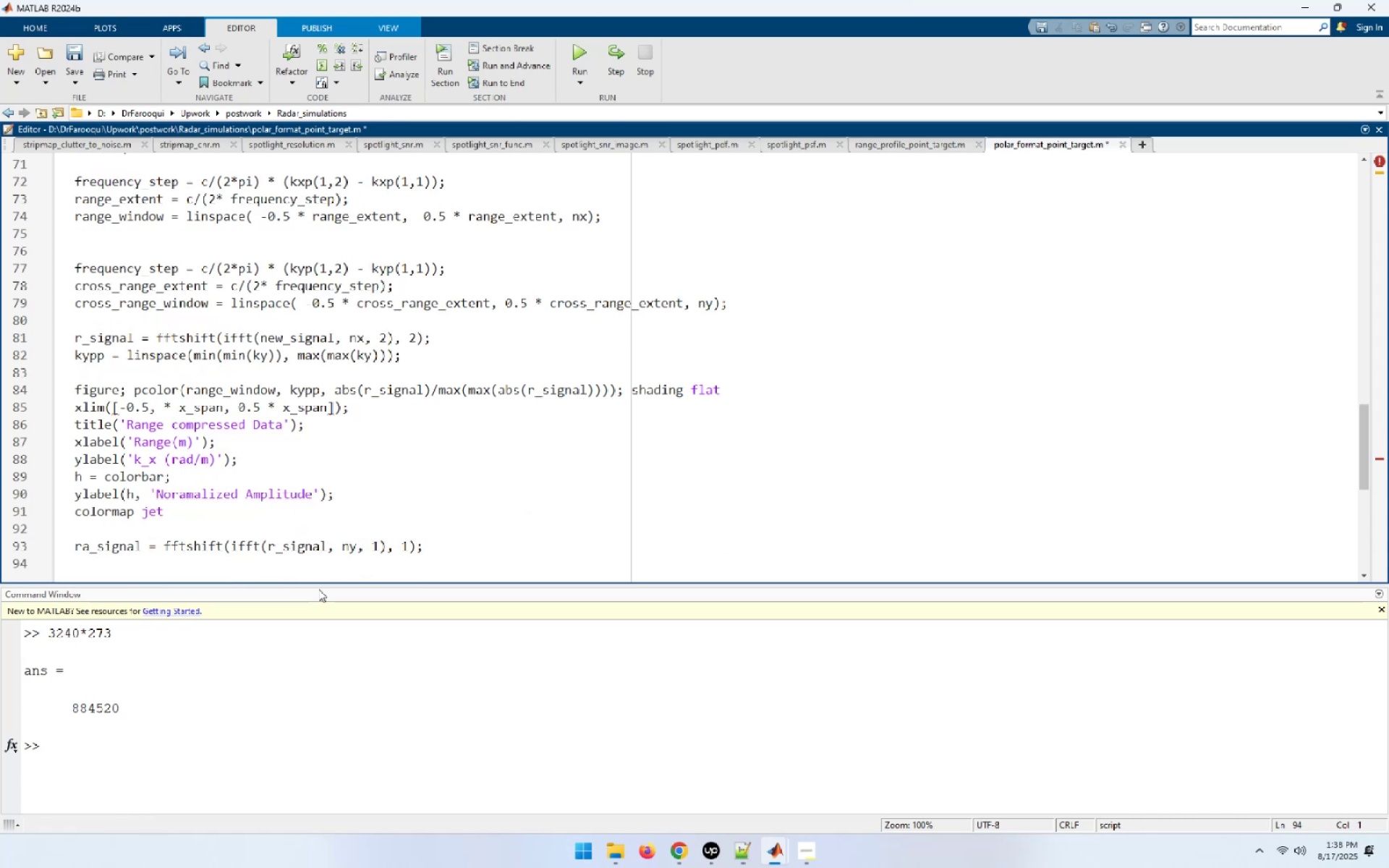 
type(figure; pcolor(range_w)
key(Tab)
type(, cross)
key(Tab)
type(, 20 * loc1)
key(Backspace)
key(Backspace)
type(g10(abs(ra_)
key(Tab)
type()/max(max(abs()
 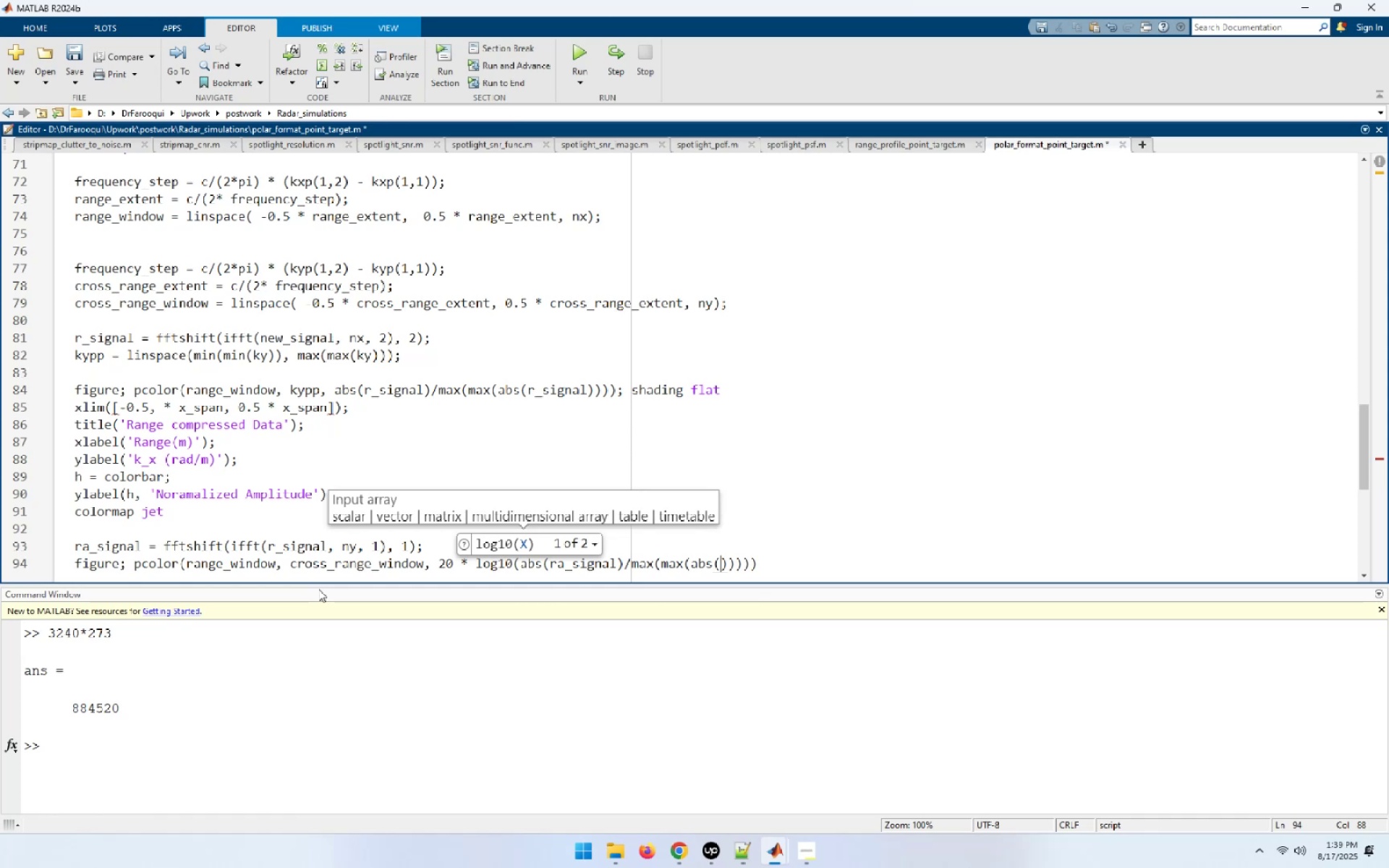 
type(ra_)
 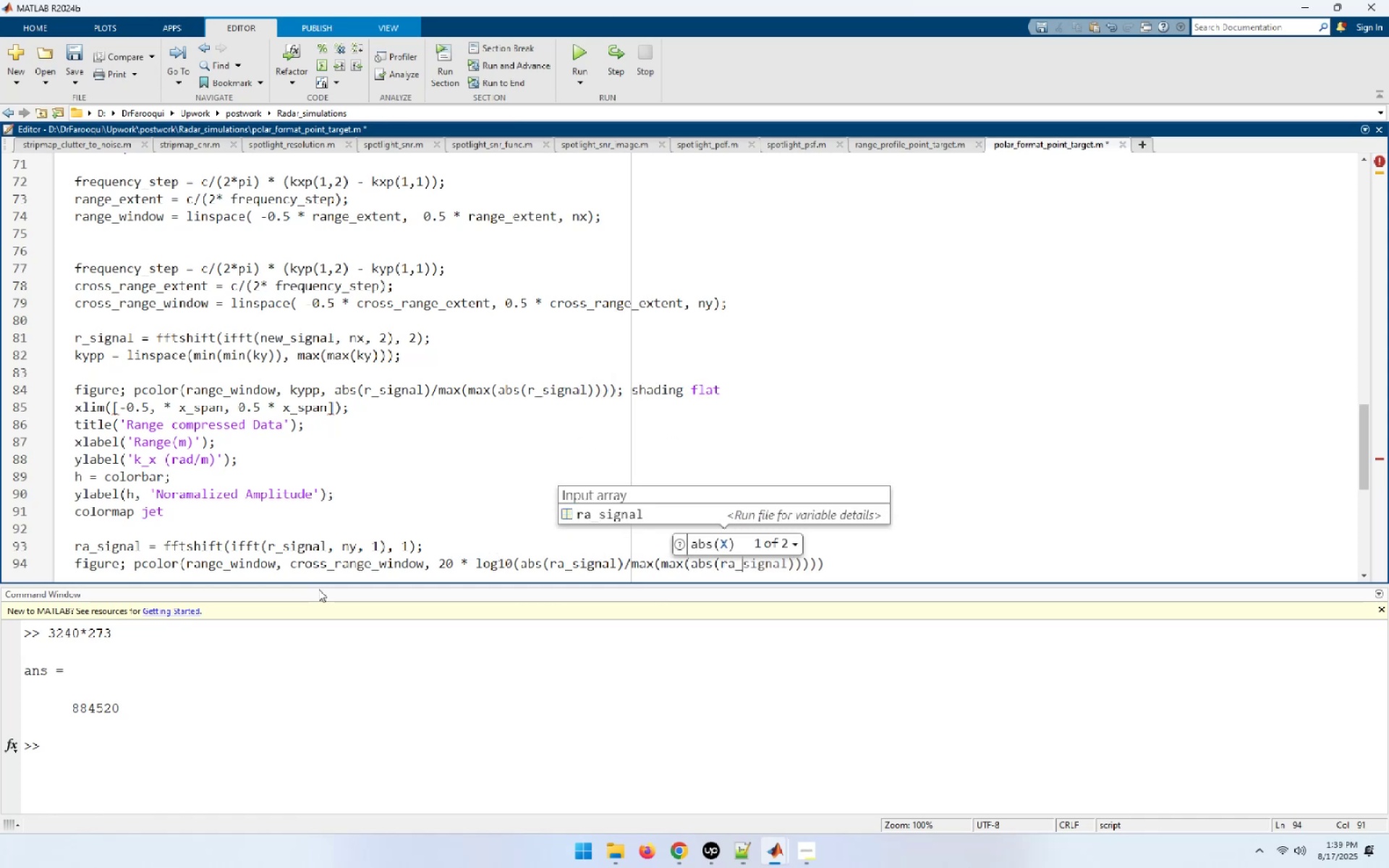 
key(Tab)
type()))));)
 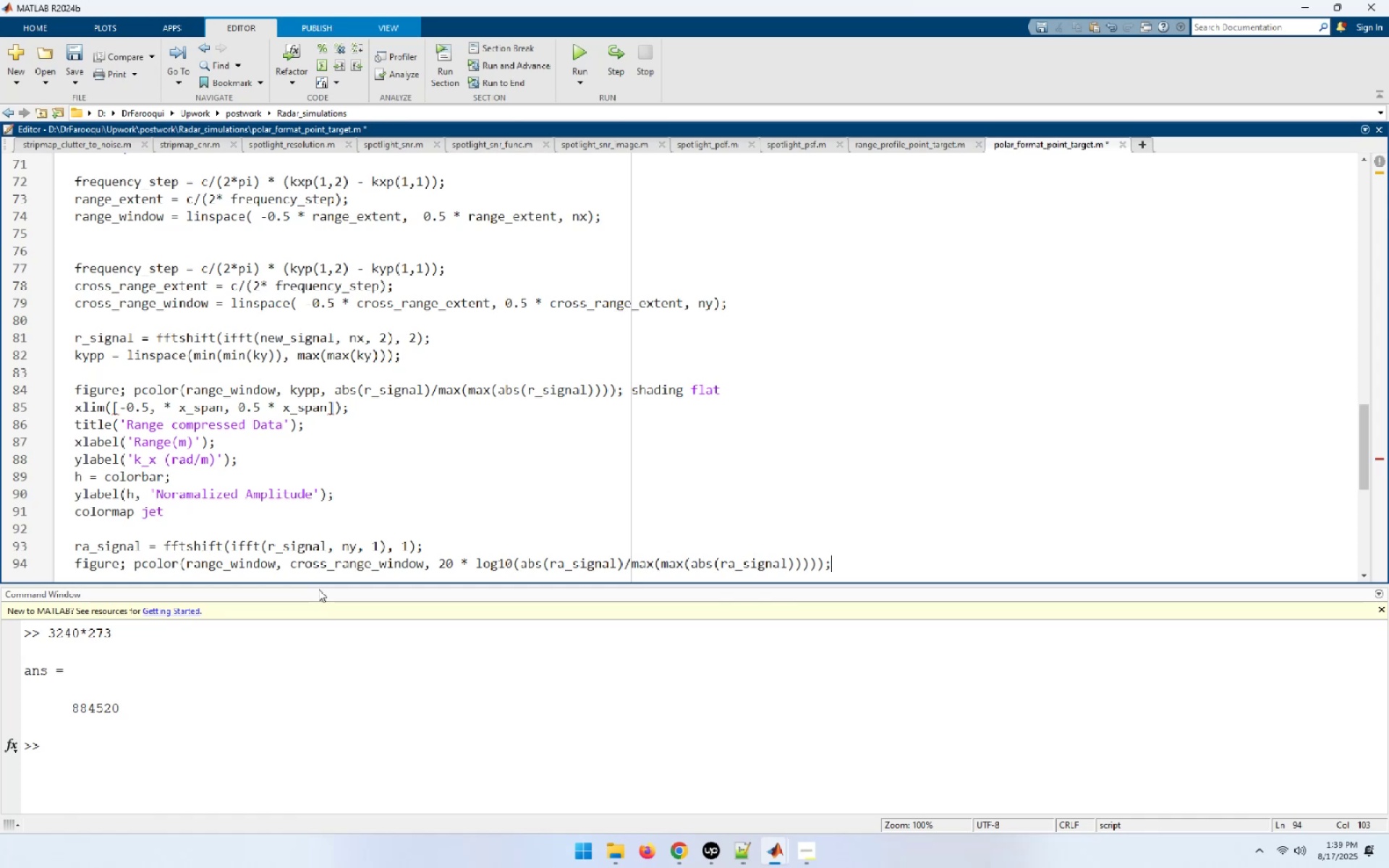 
type( shading flat)
 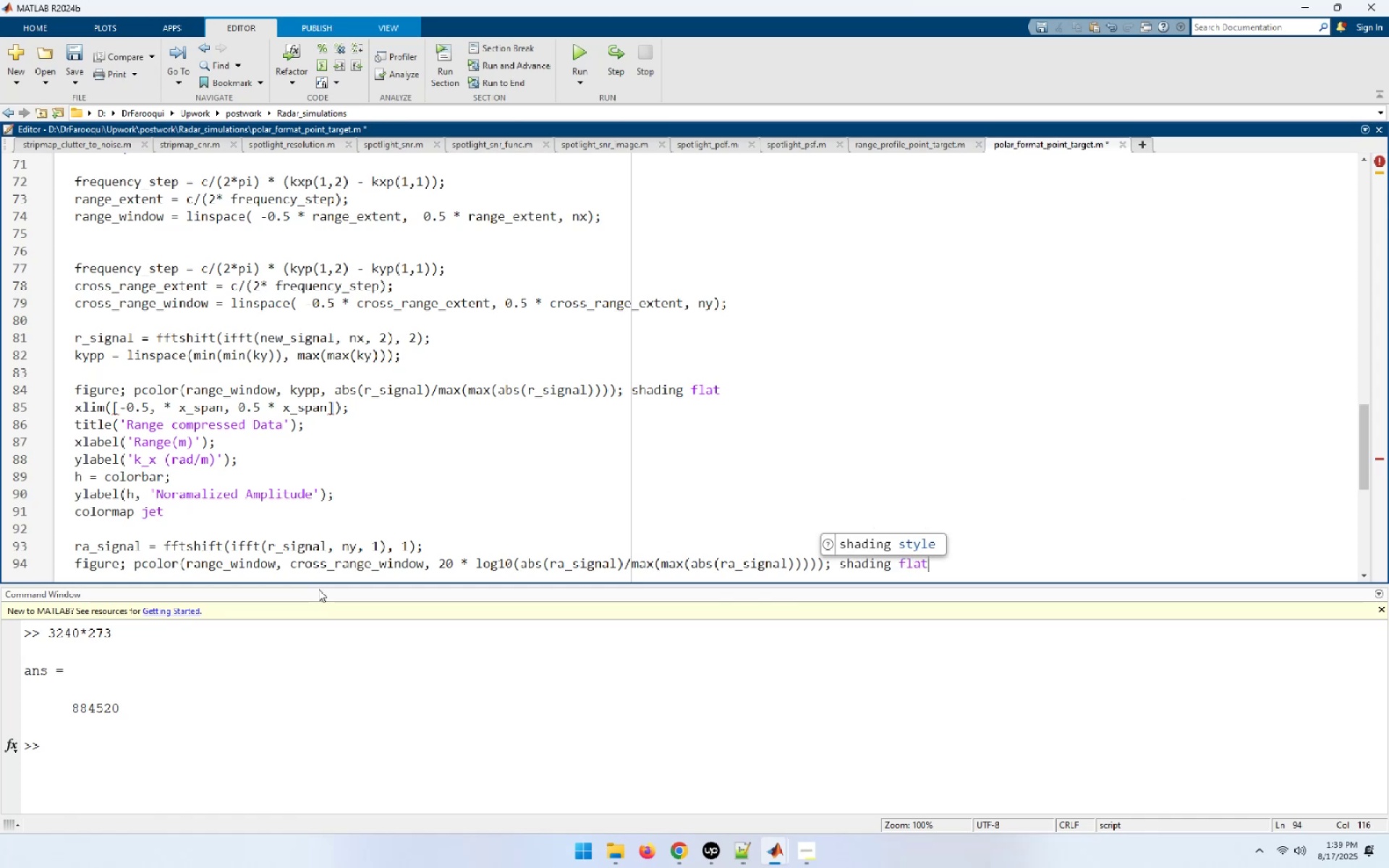 
key(Enter)
 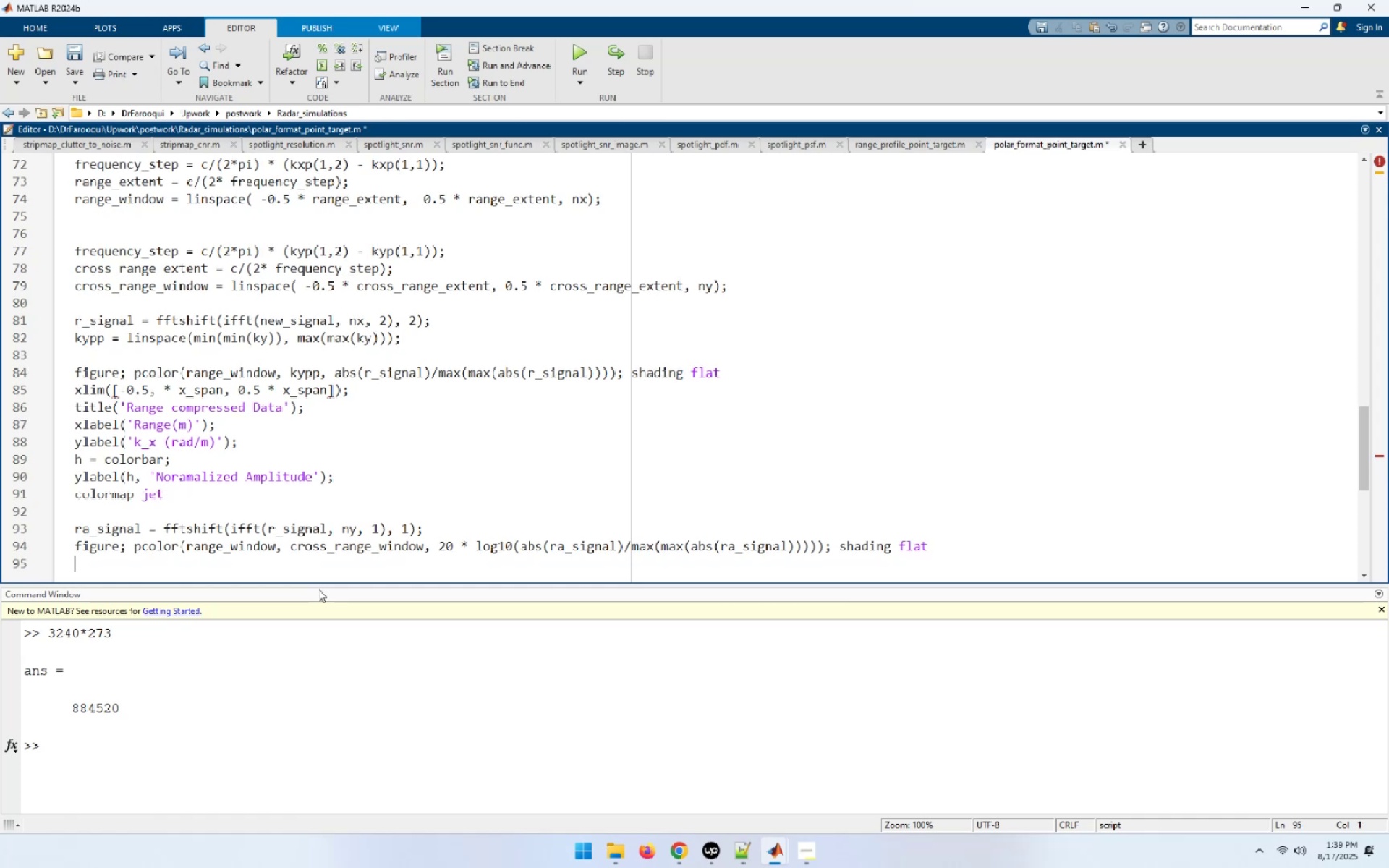 
type(caxis([ -abs(dynamic_range), -)
key(Backspace)
type(0)
 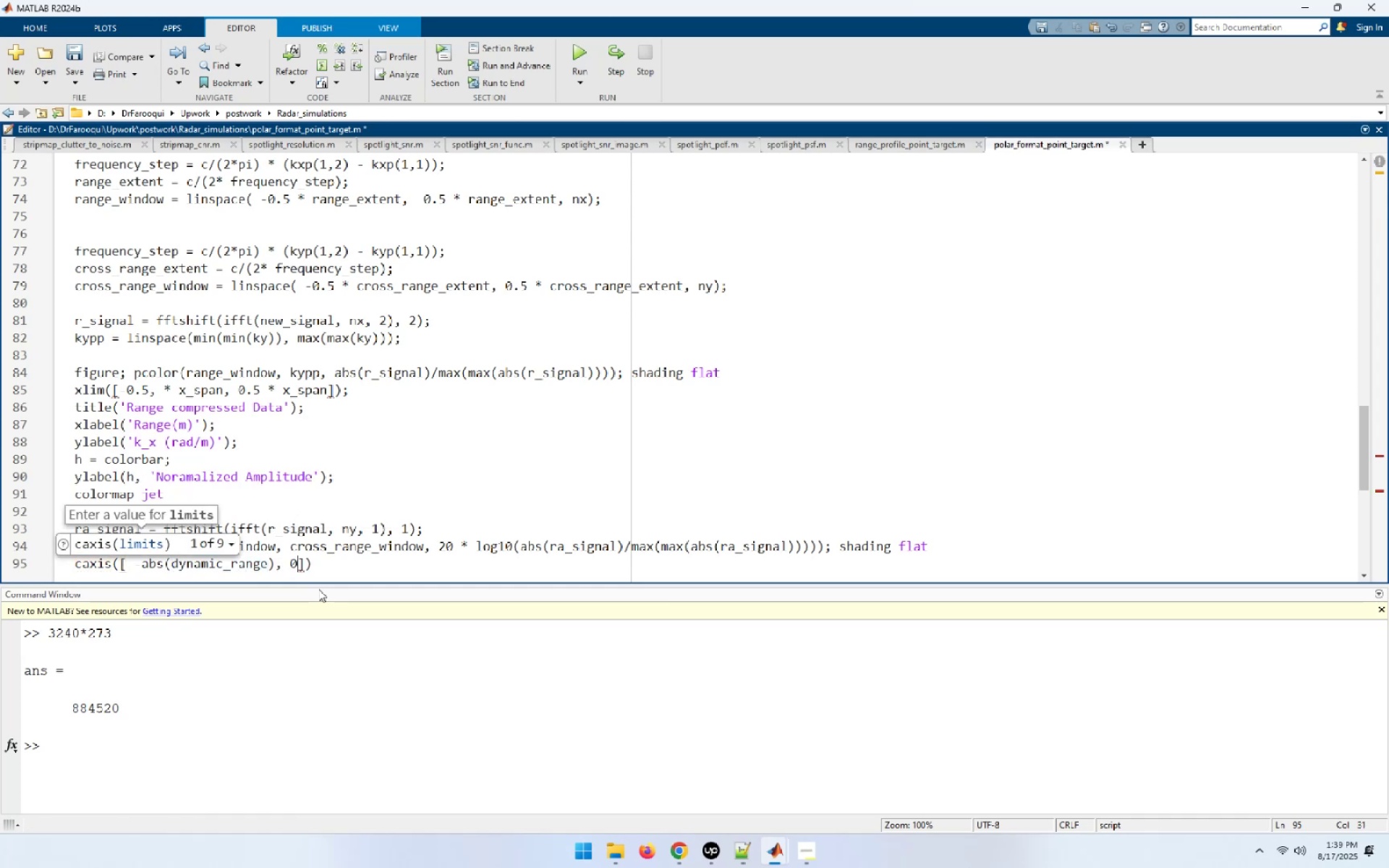 
key(ArrowRight)
 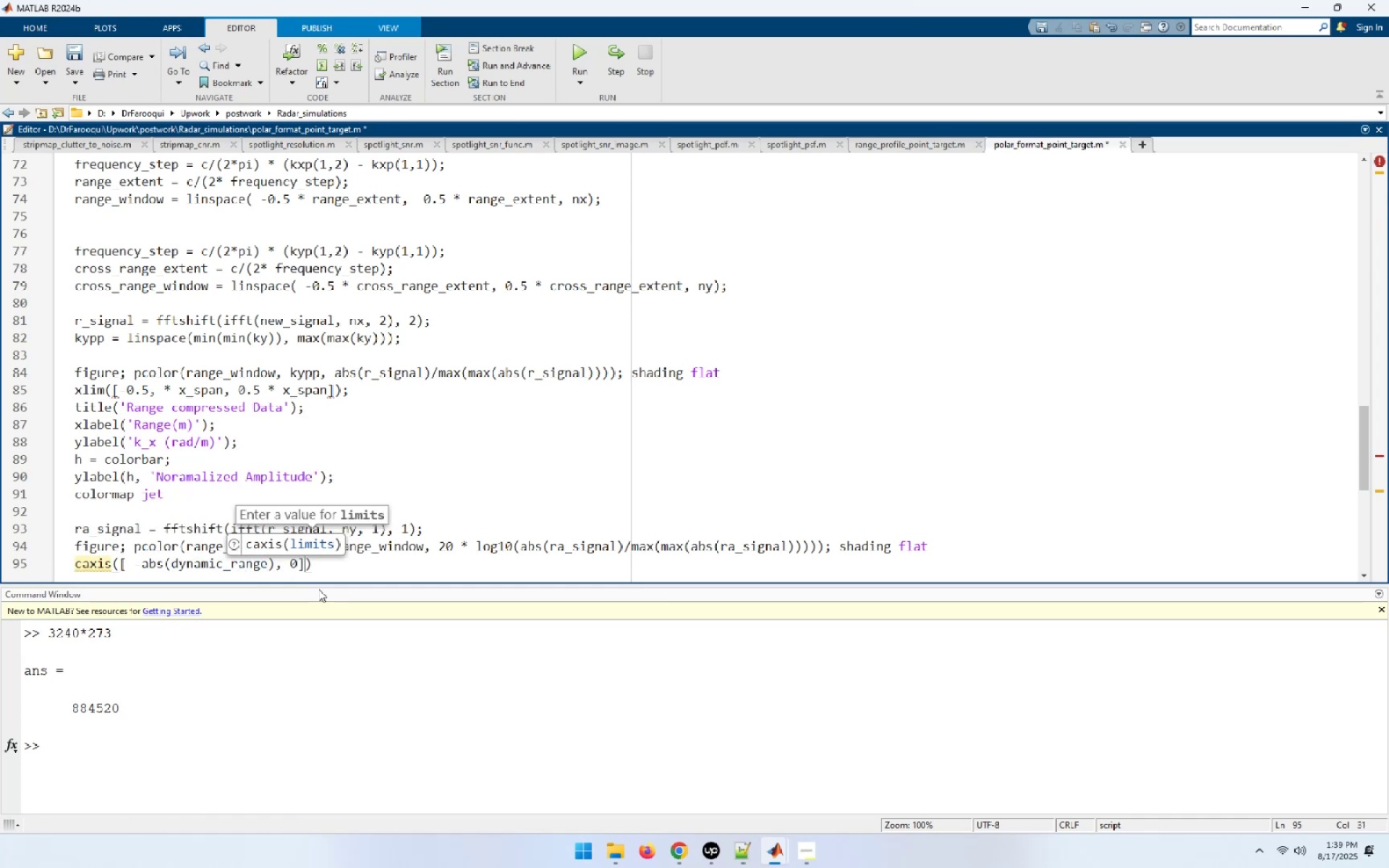 
key(ArrowRight)
 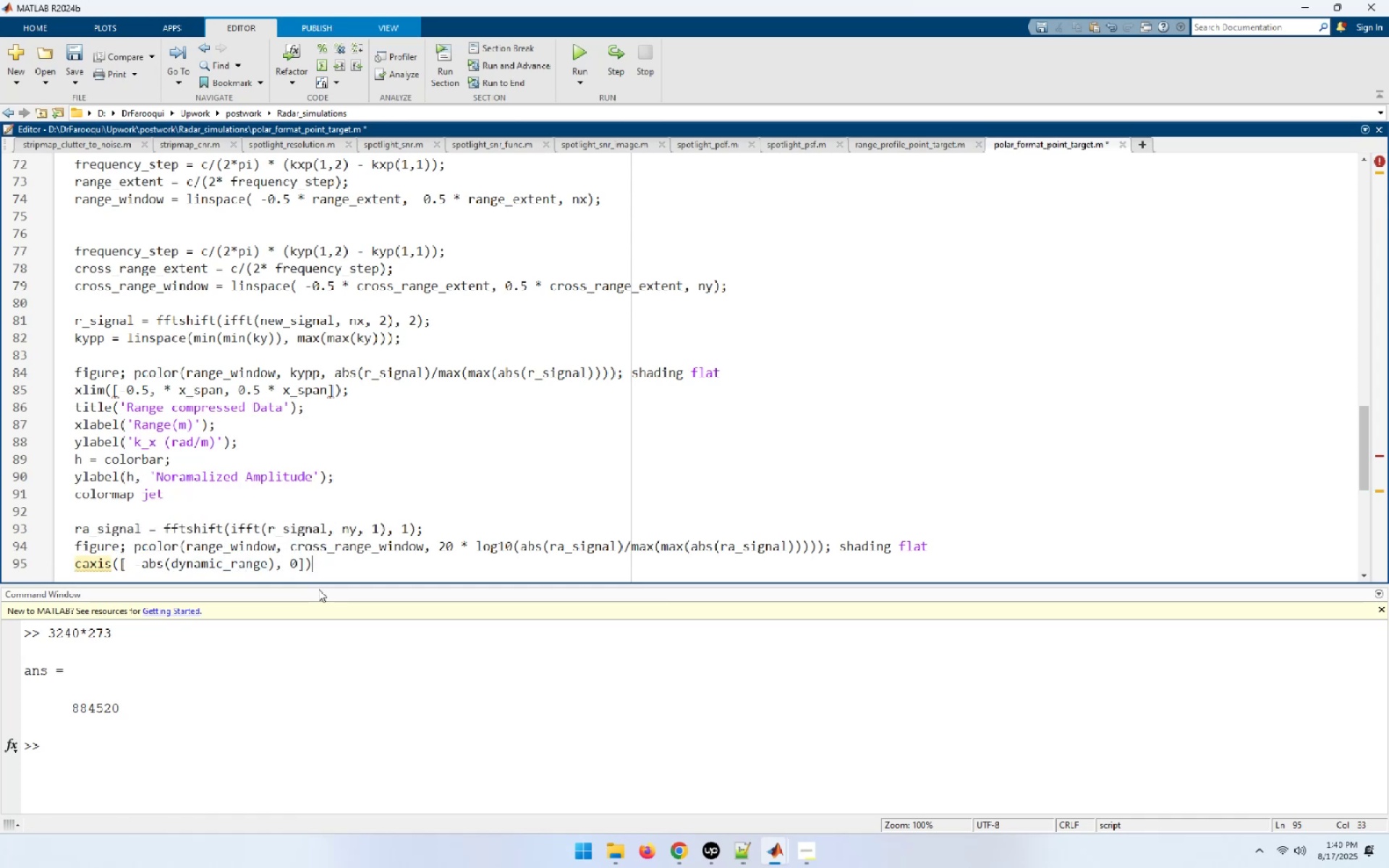 
key(Enter)
 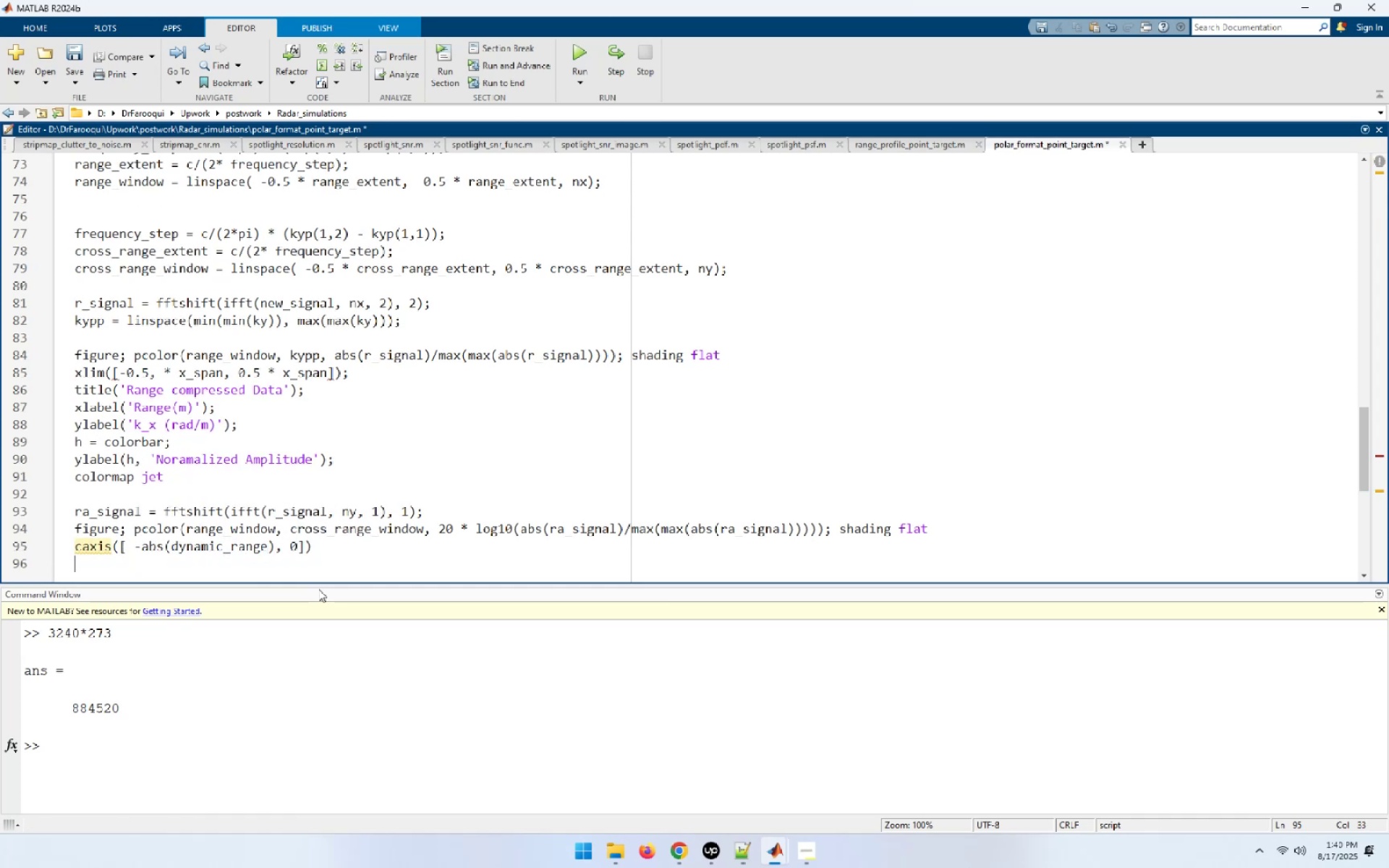 
type(xlim([-0.5)
 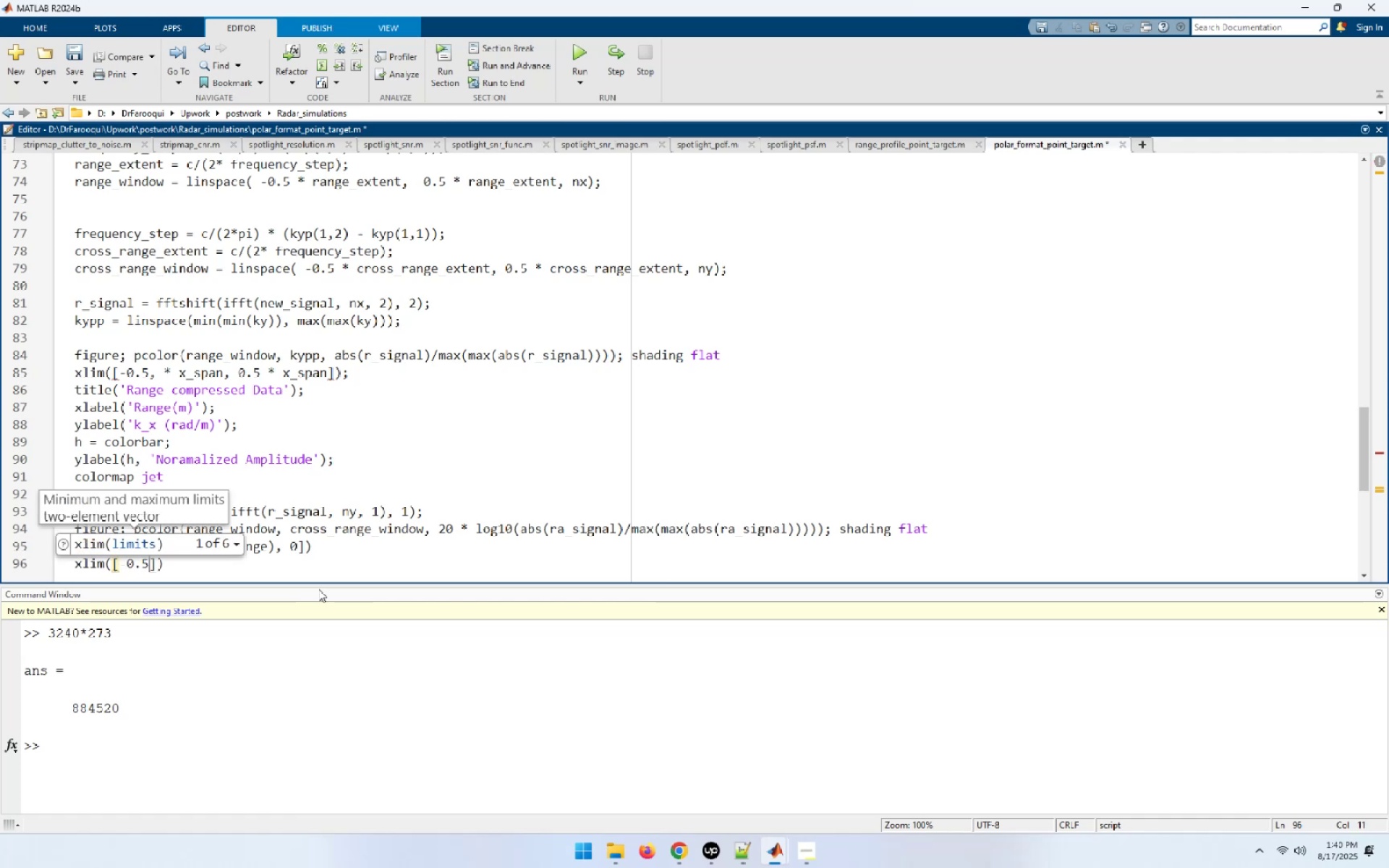 
type( * x_span, 0.5 * x_span)
 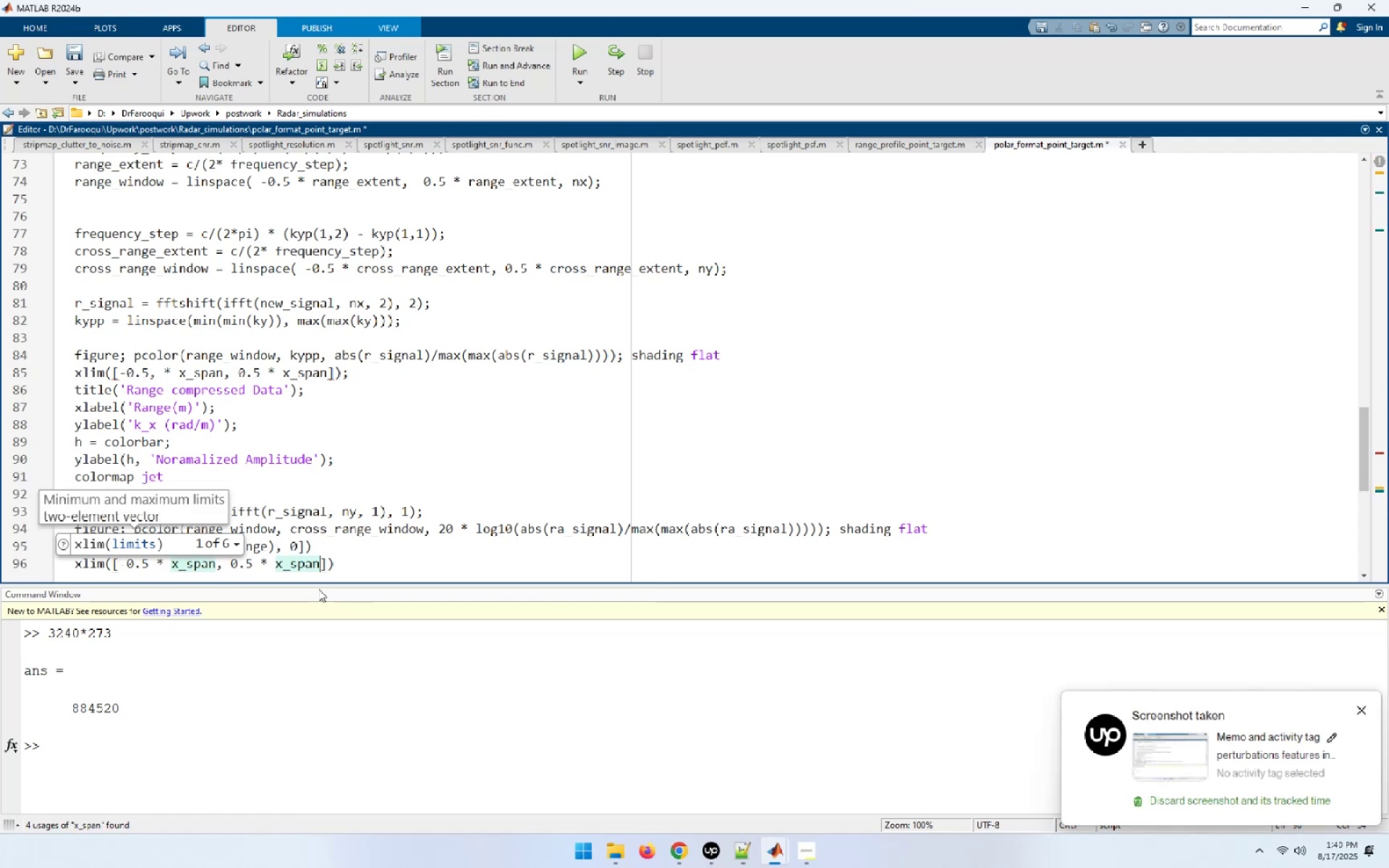 
key(BracketRight)
 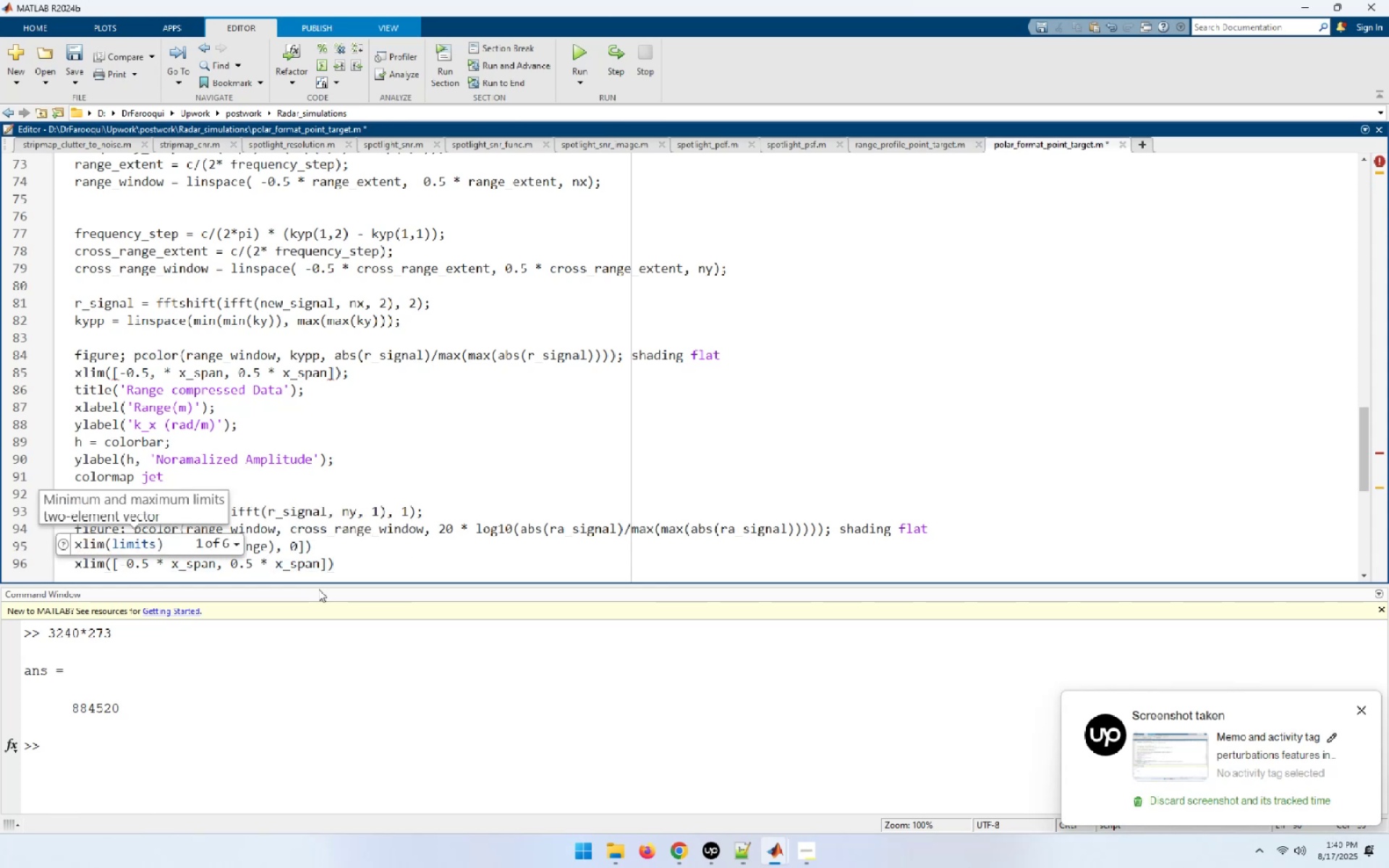 
key(Shift+ShiftLeft)
 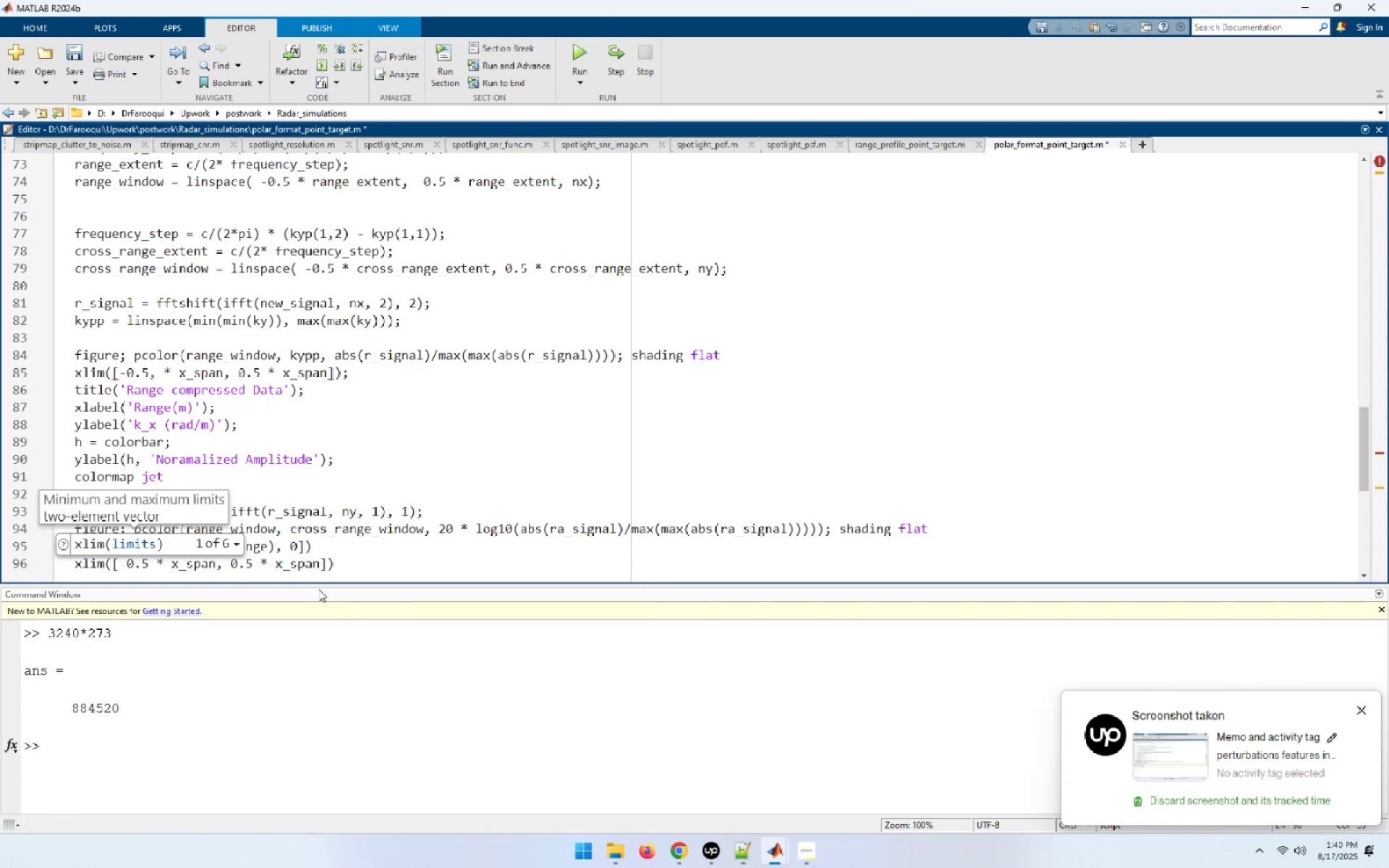 
key(Shift+0)
 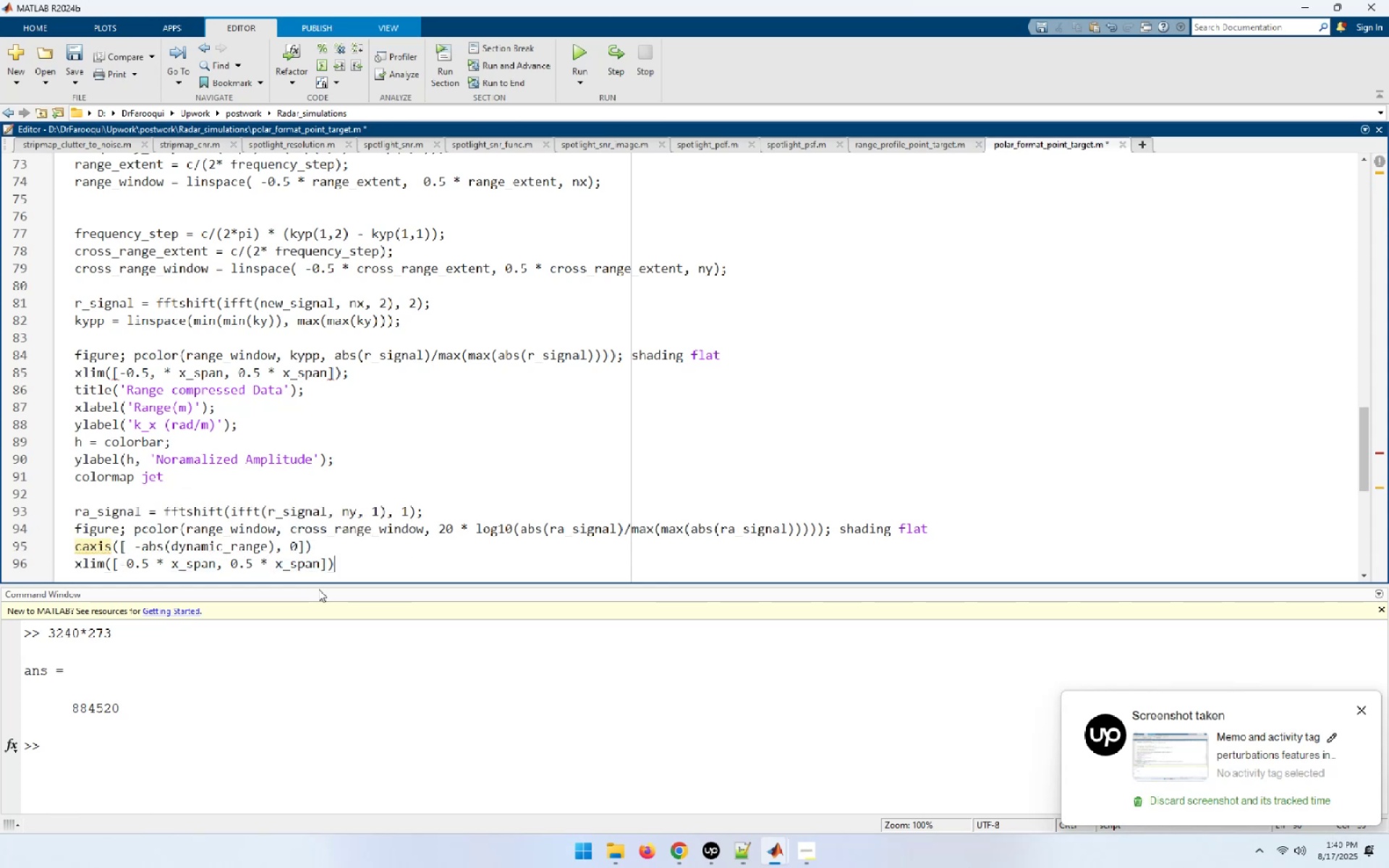 
key(Semicolon)
 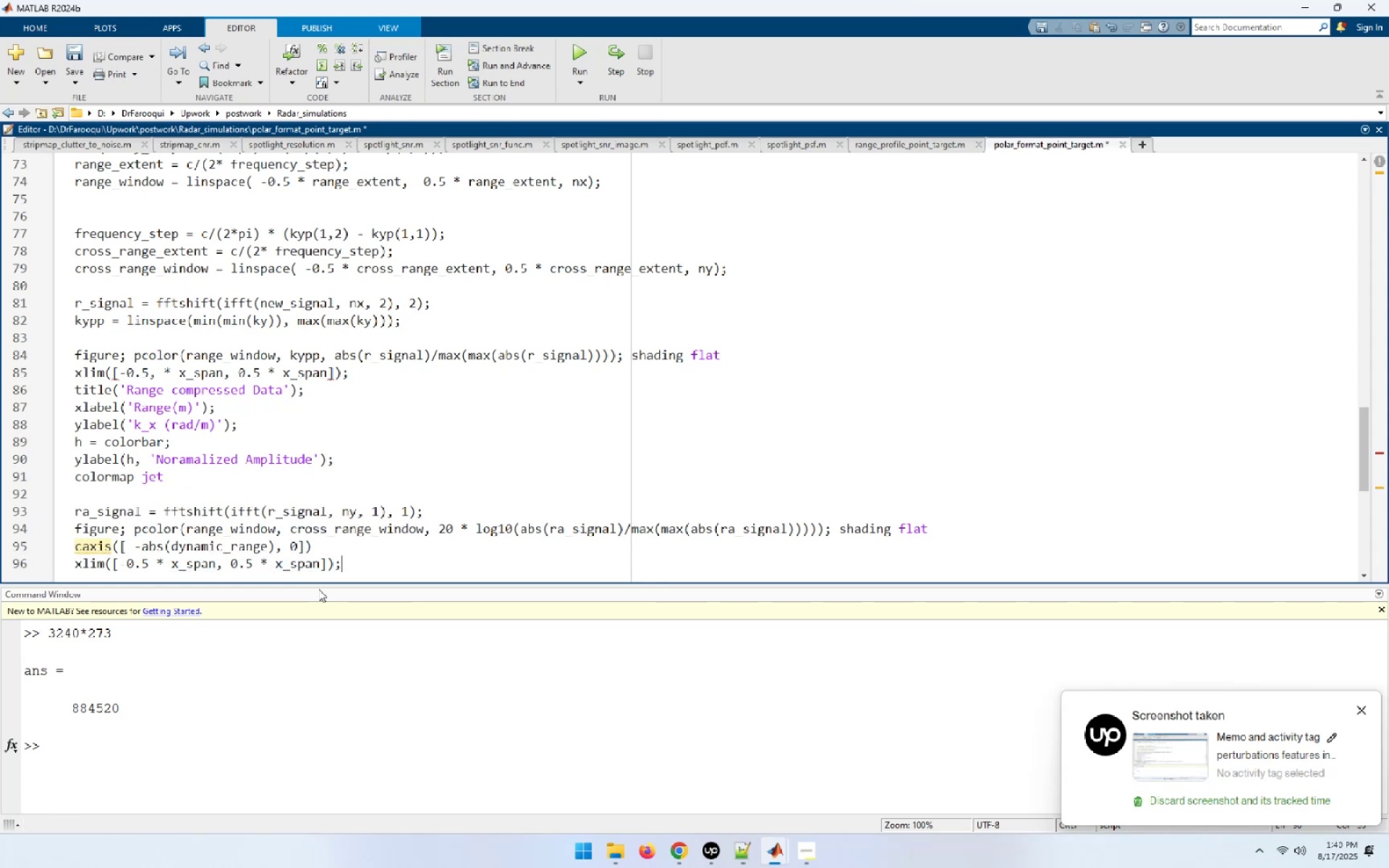 
key(Enter)
 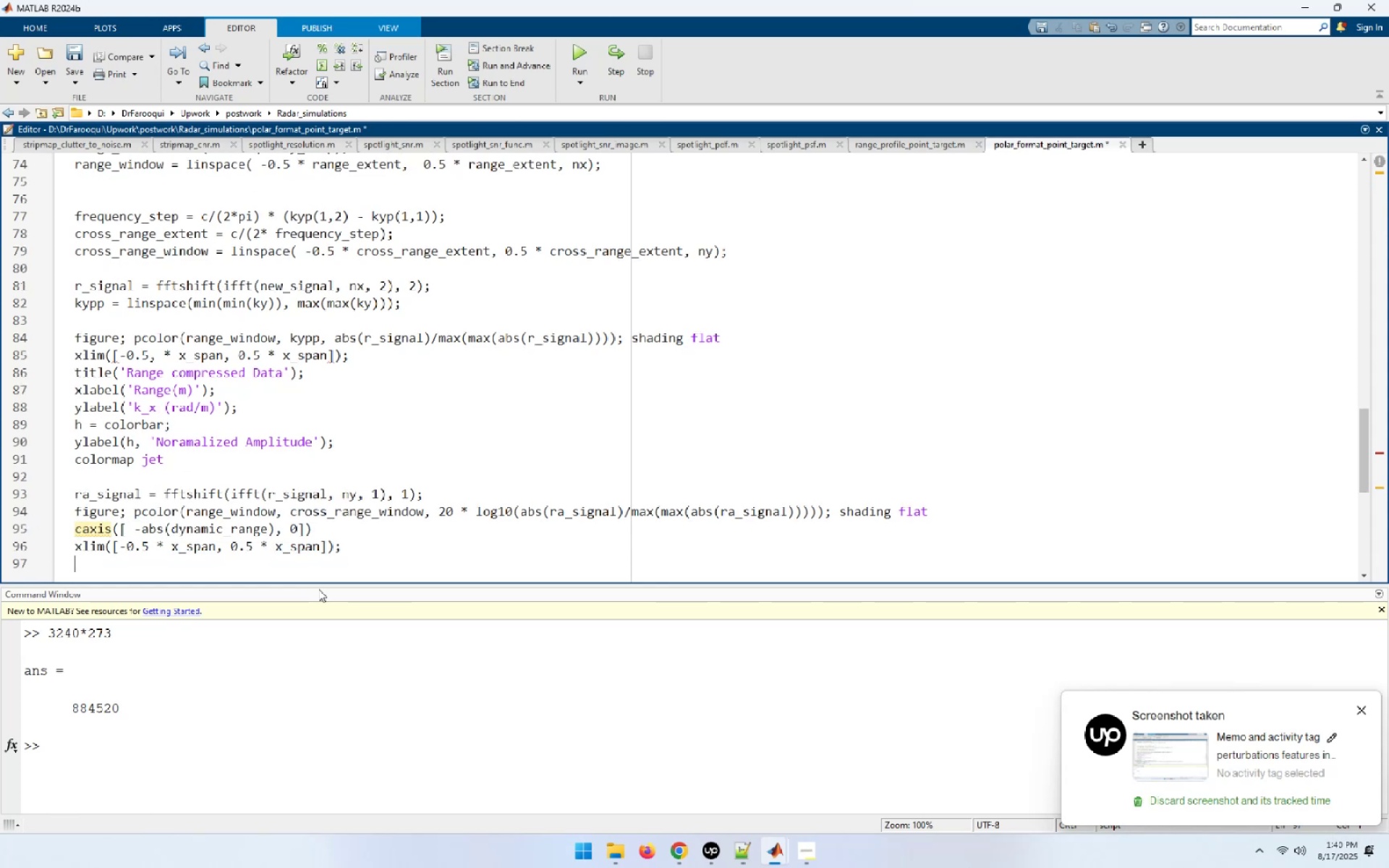 
type(ylim([)
 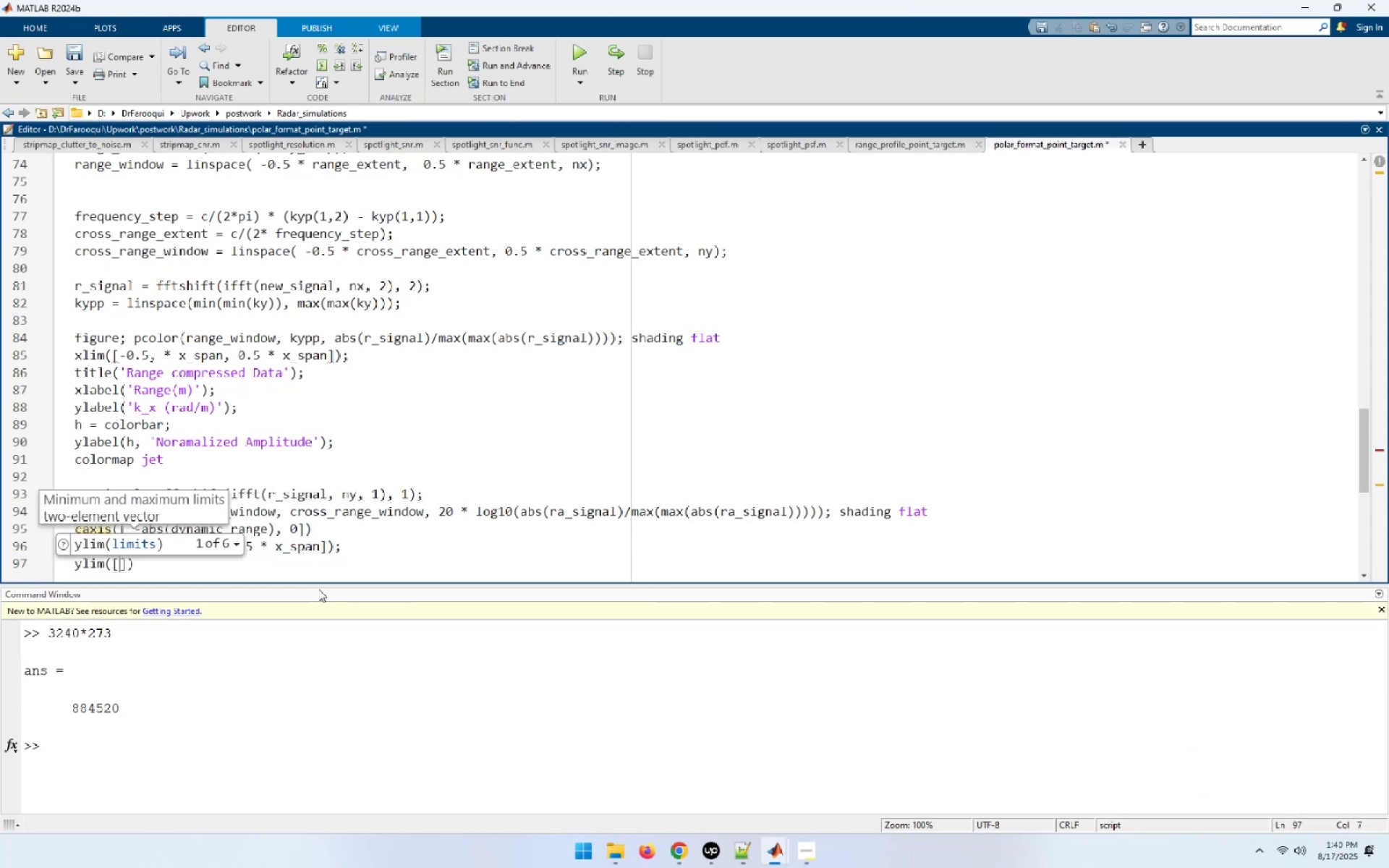 
wait(6.19)
 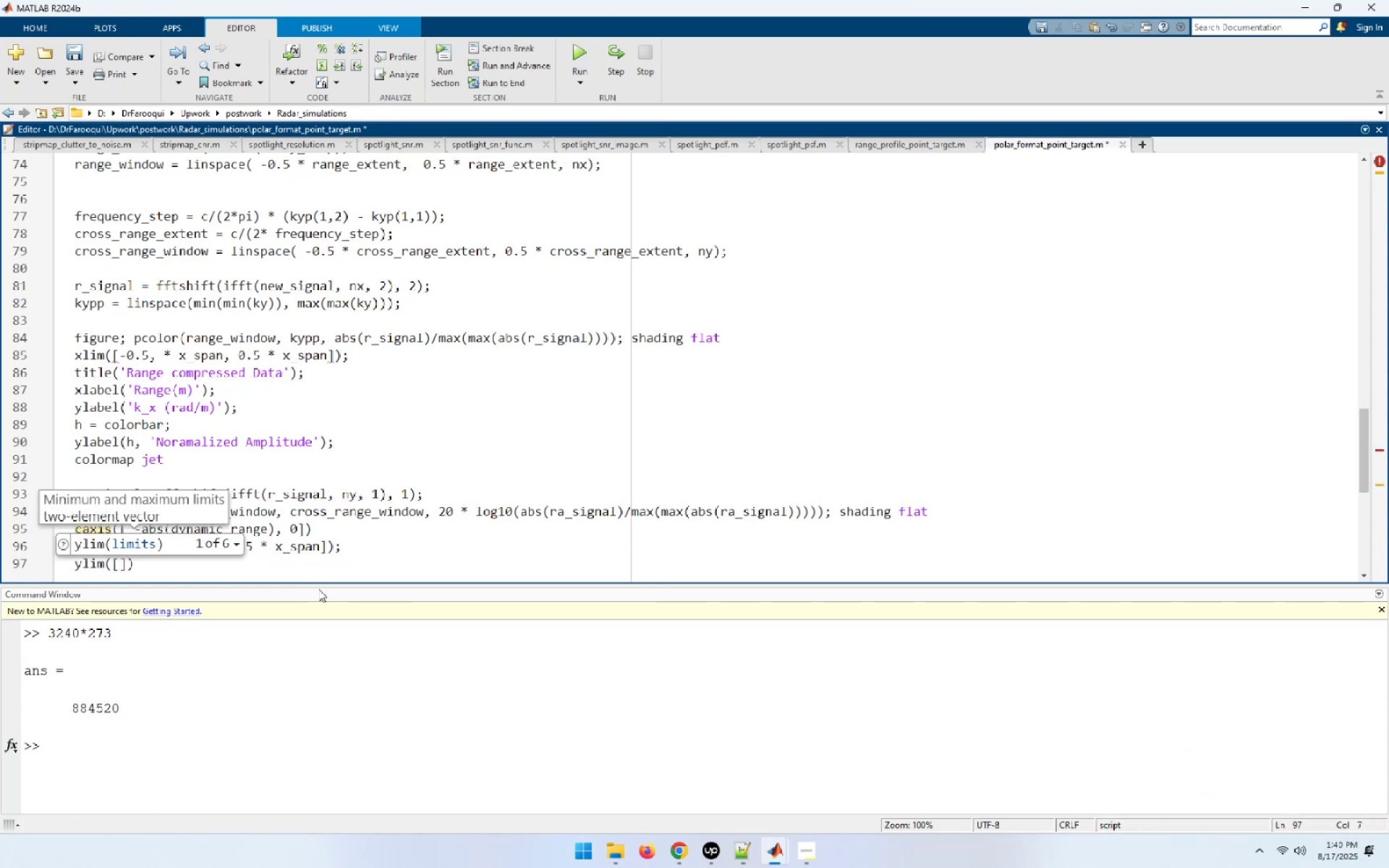 
key(ArrowUp)
 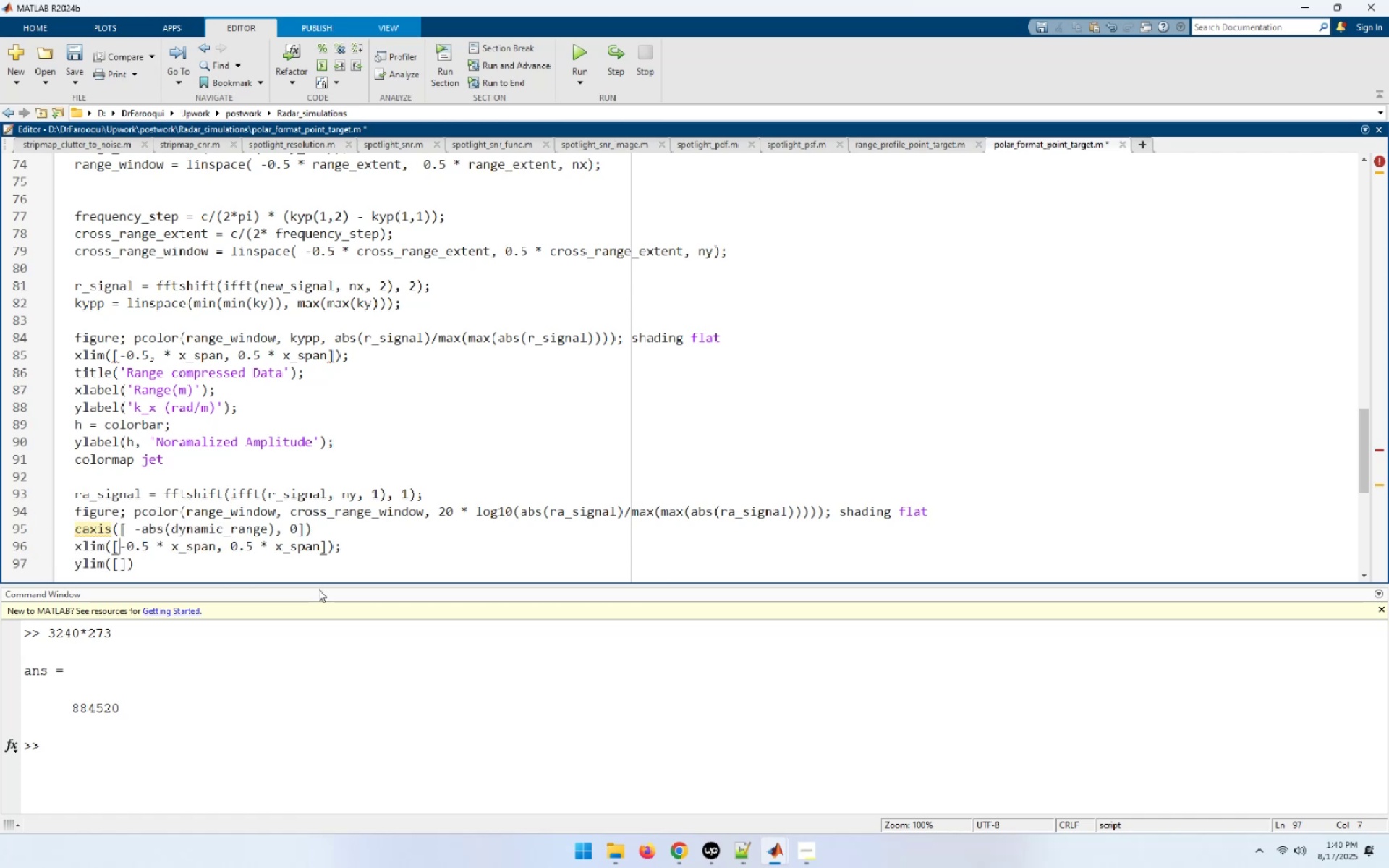 
key(Home)
 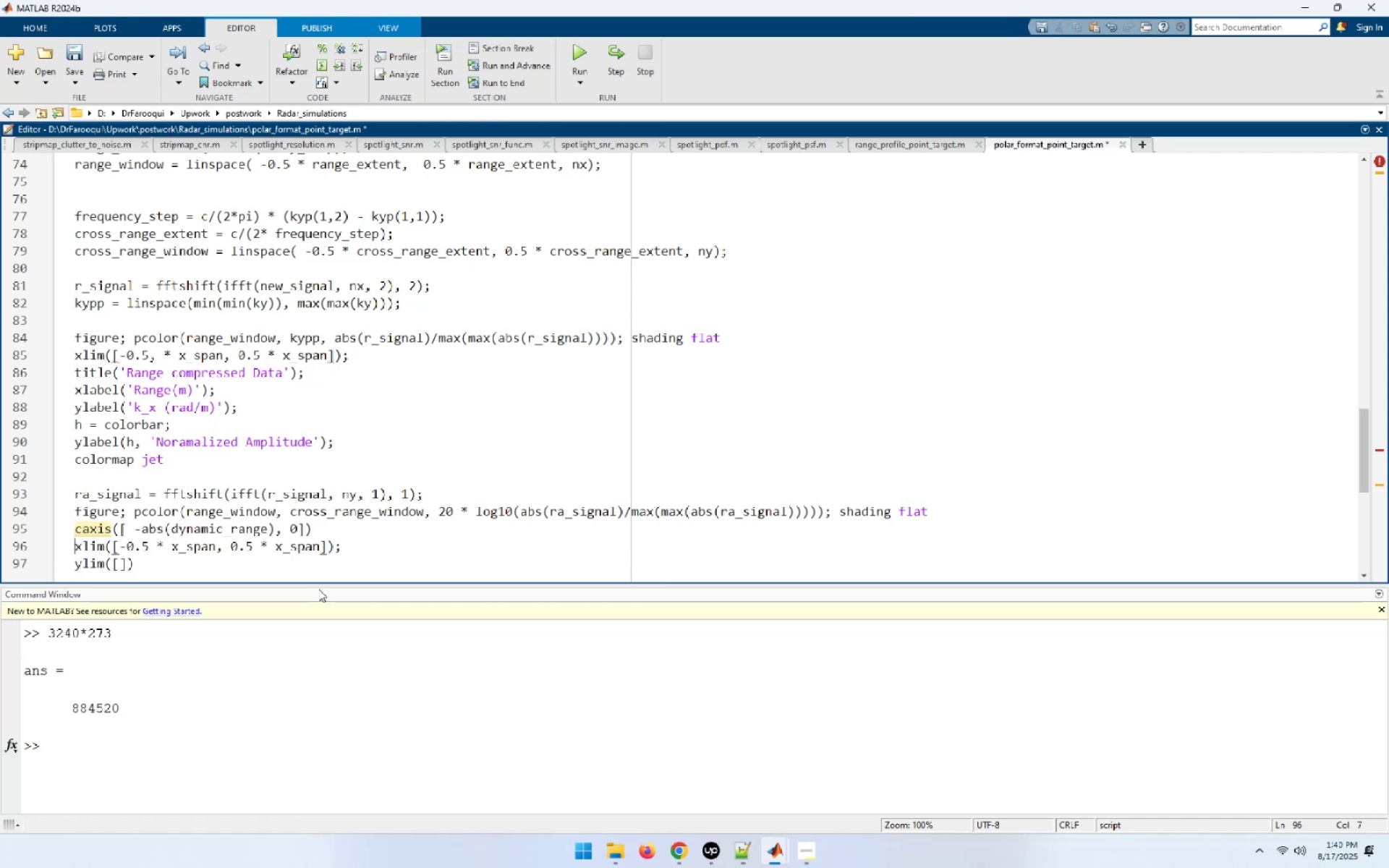 
key(Shift+ShiftLeft)
 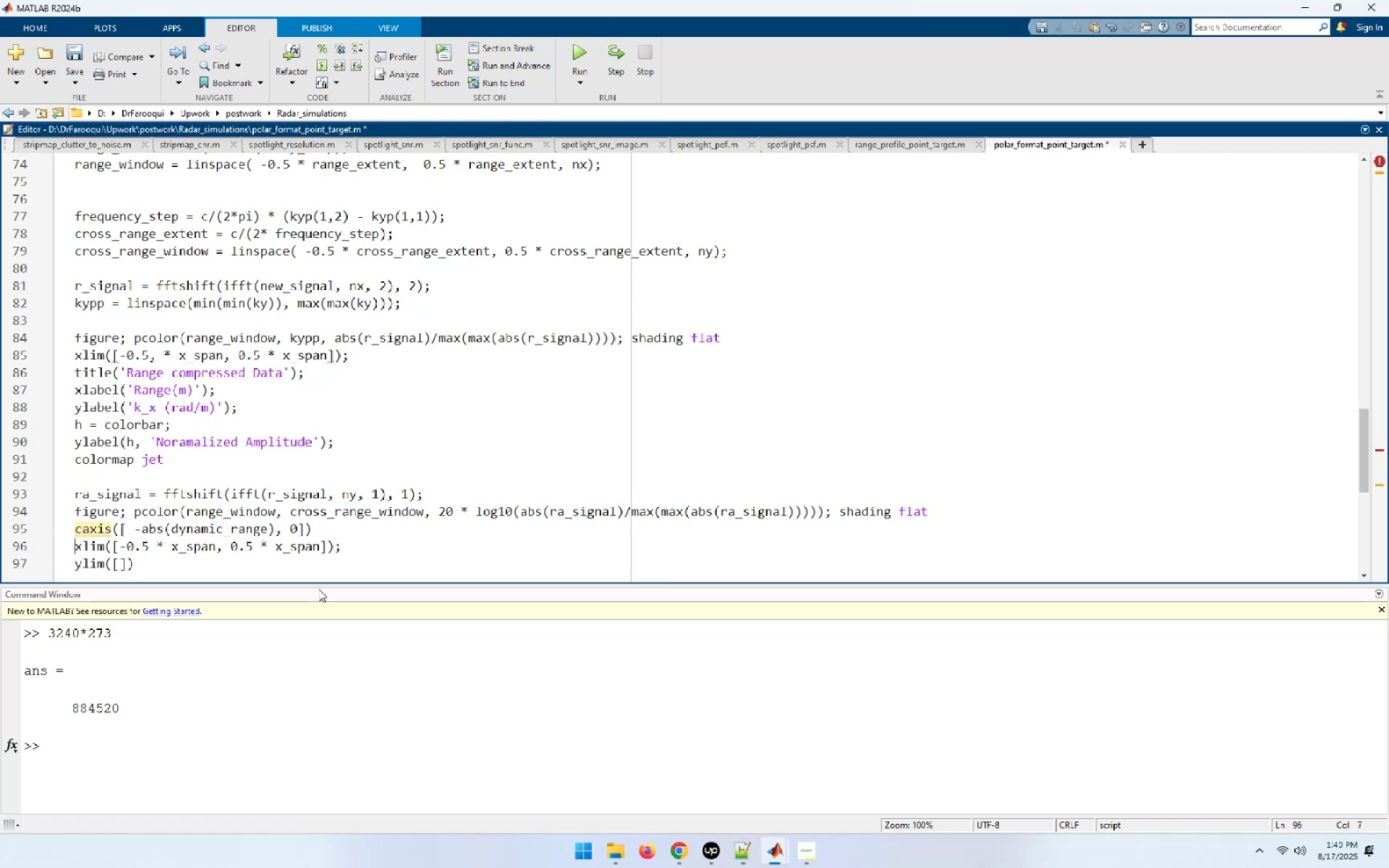 
key(Shift+End)
 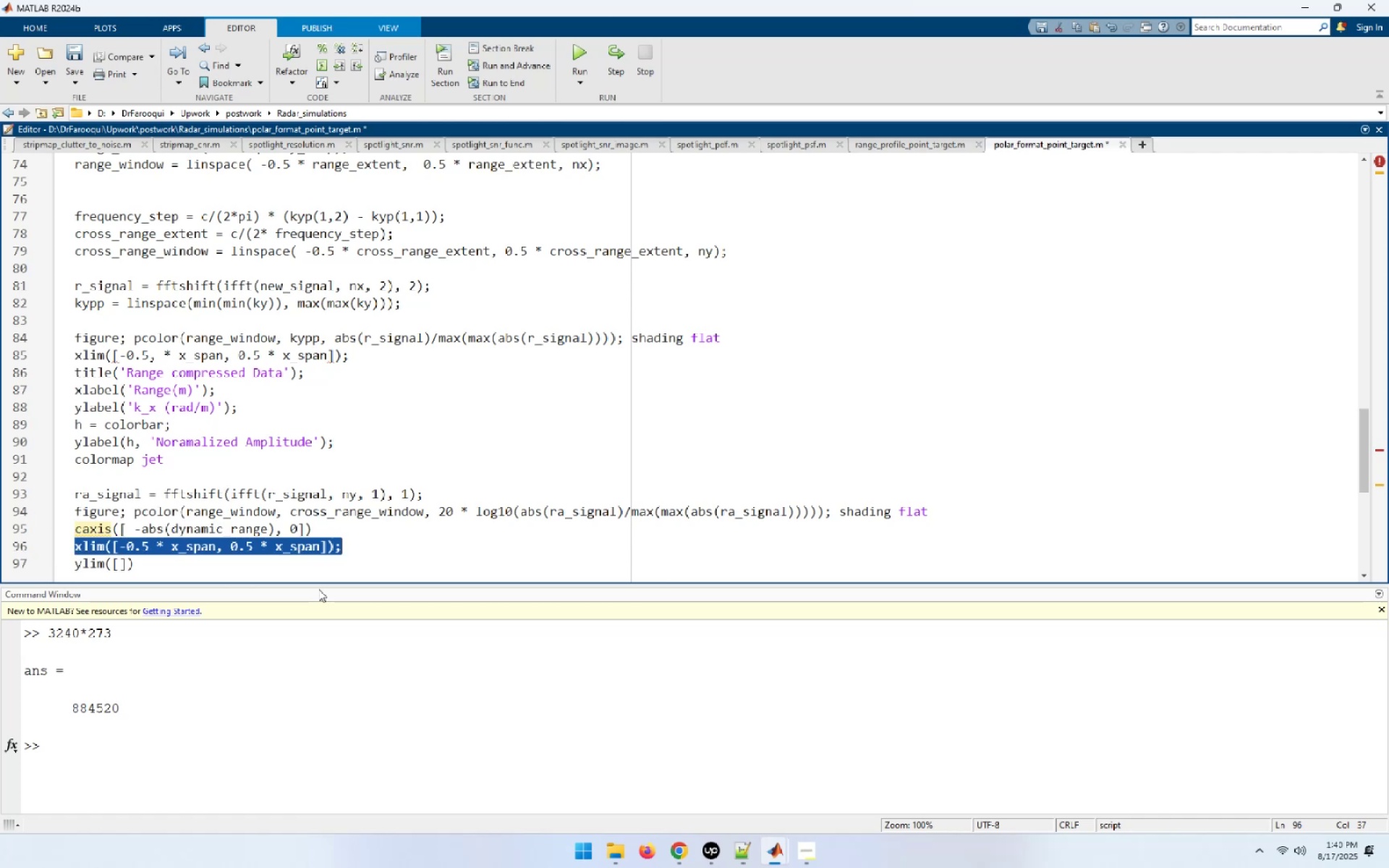 
key(Control+C)
 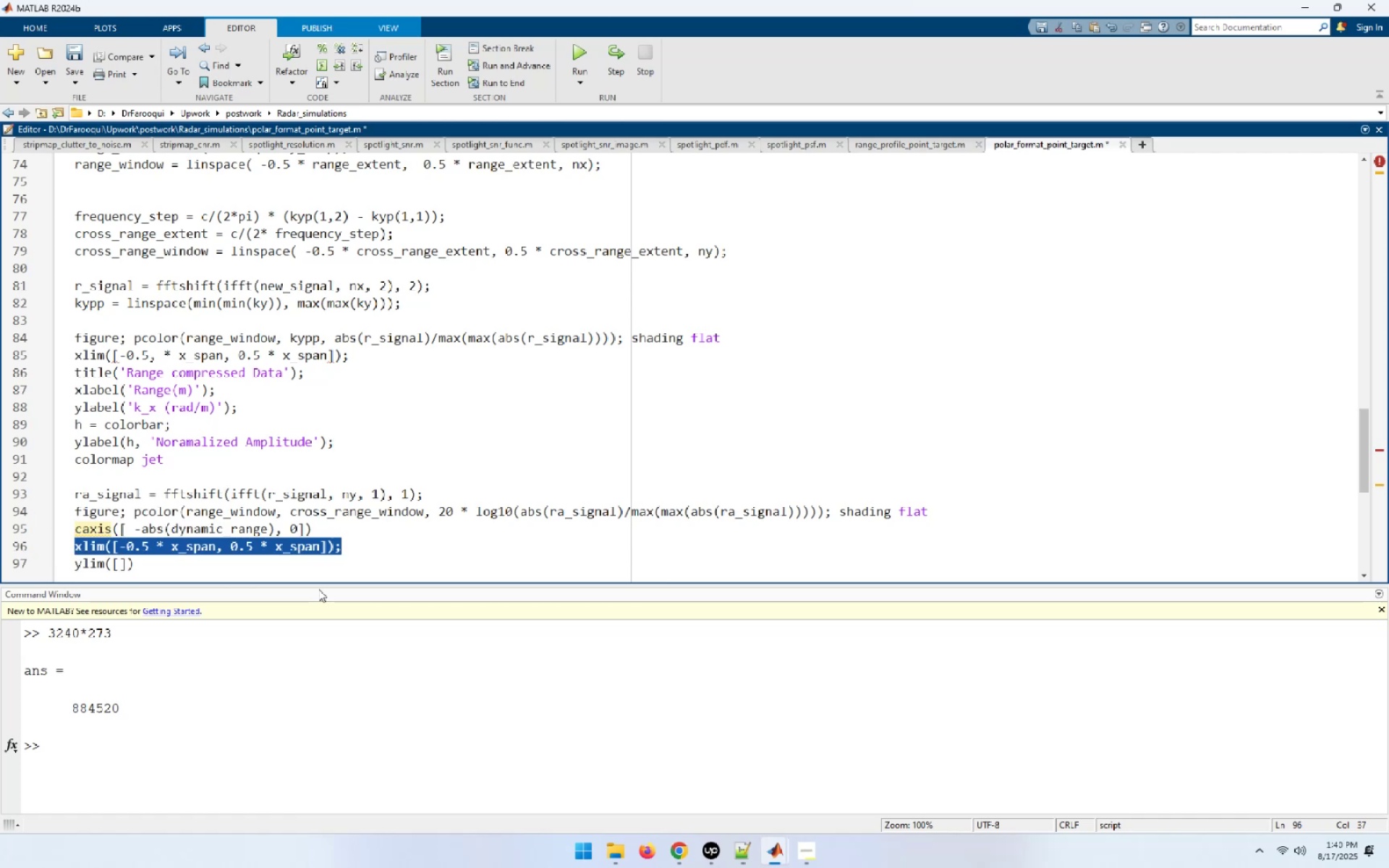 
key(ArrowDown)
 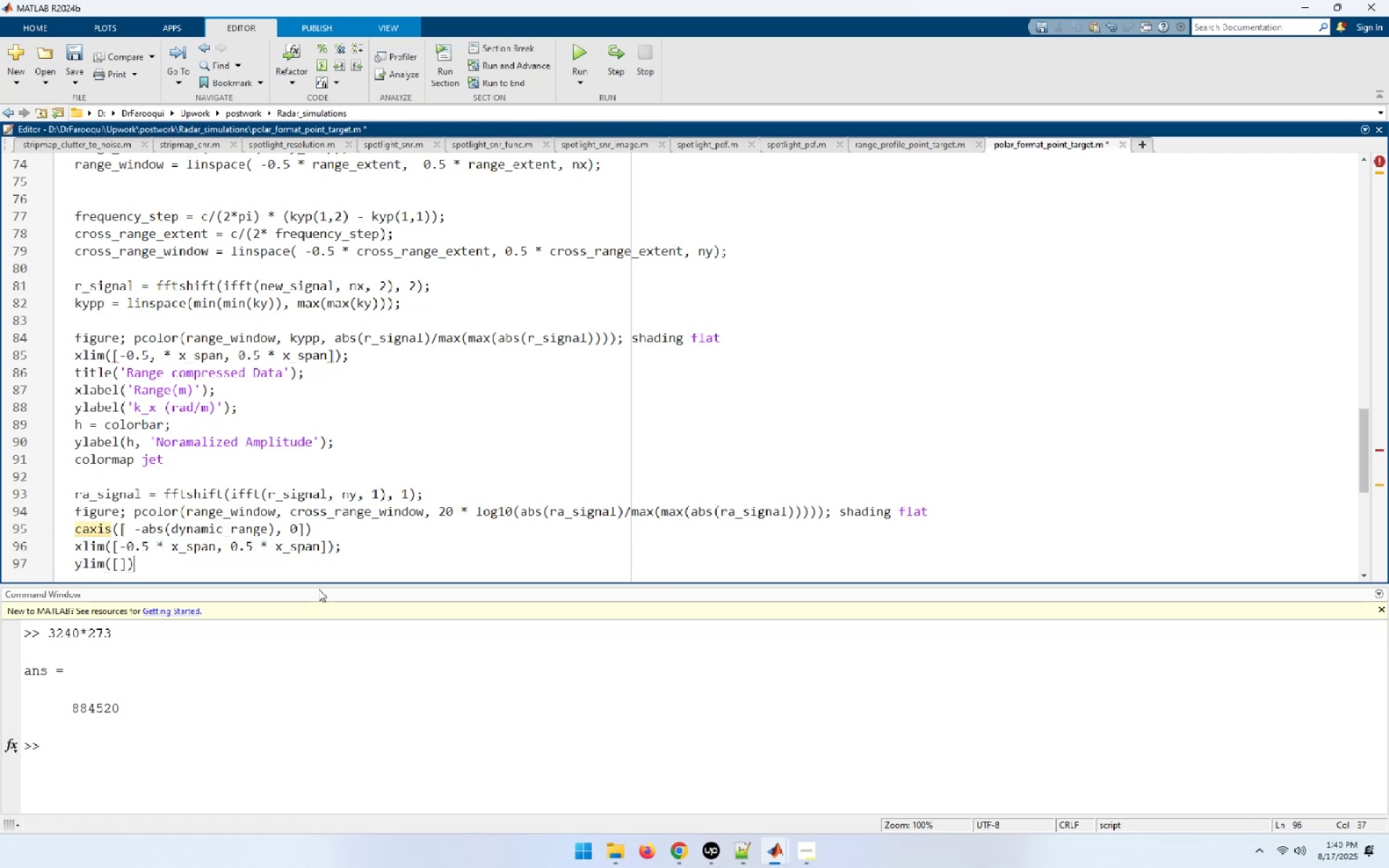 
key(Home)
 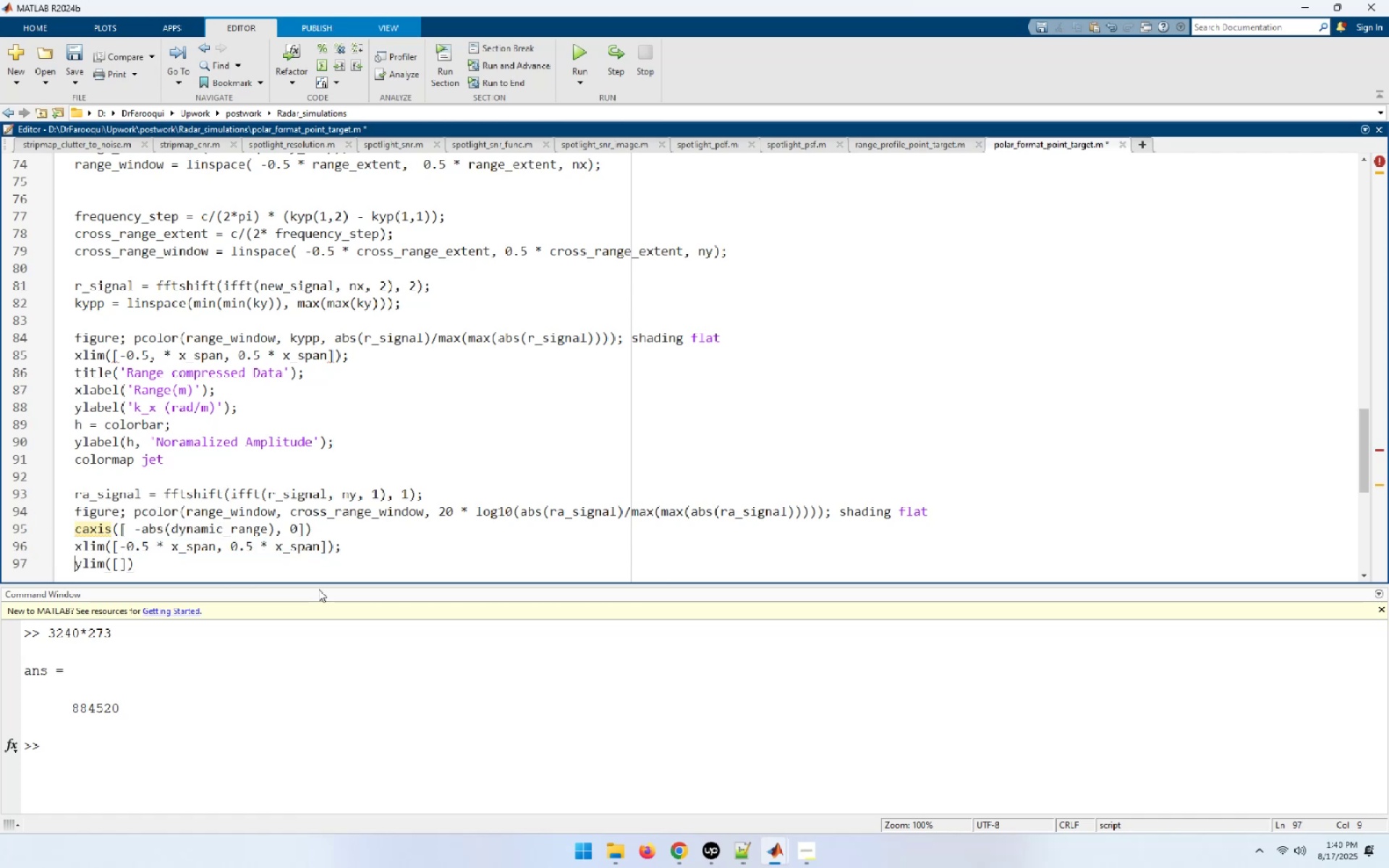 
key(Shift+ShiftLeft)
 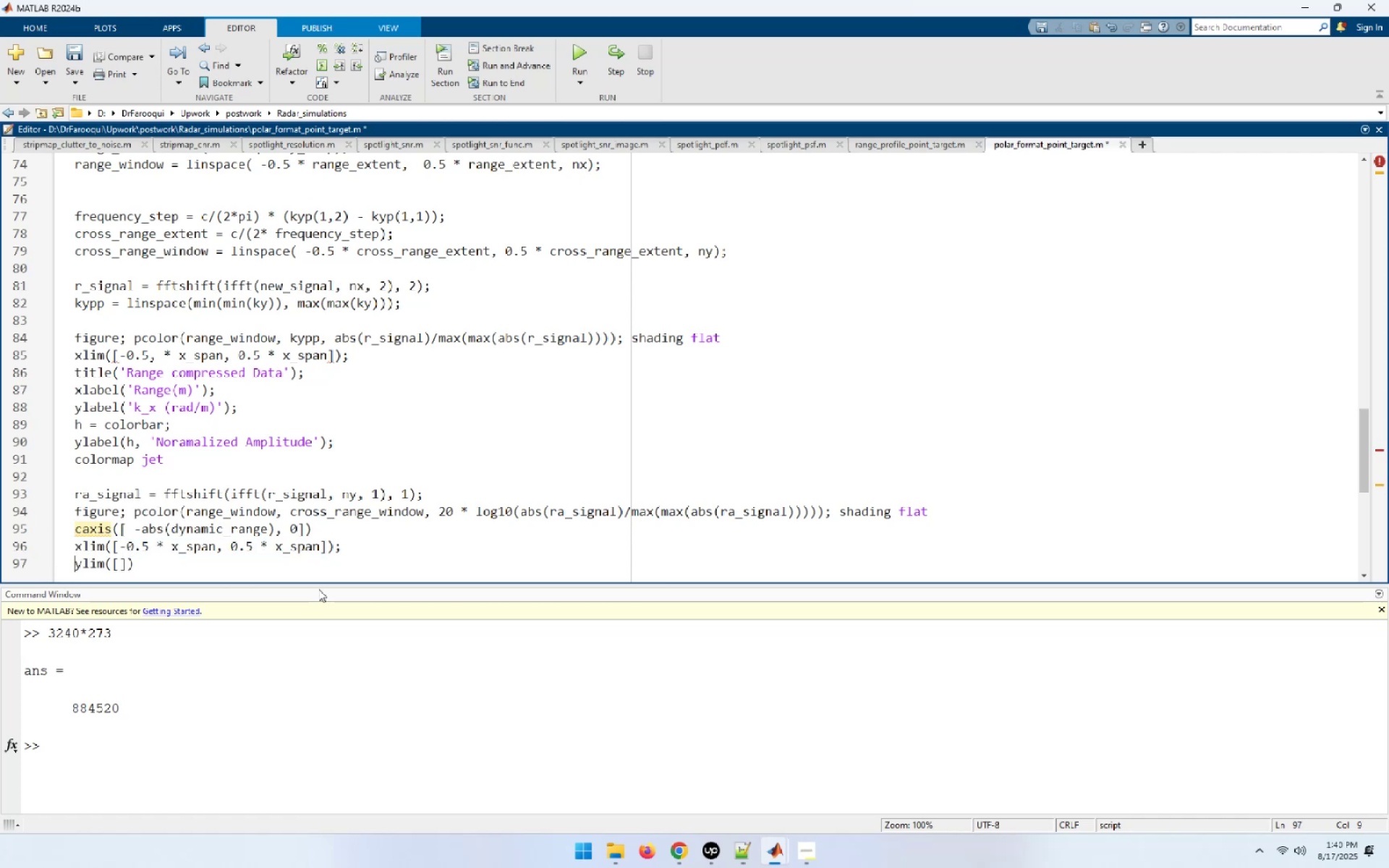 
key(Shift+End)
 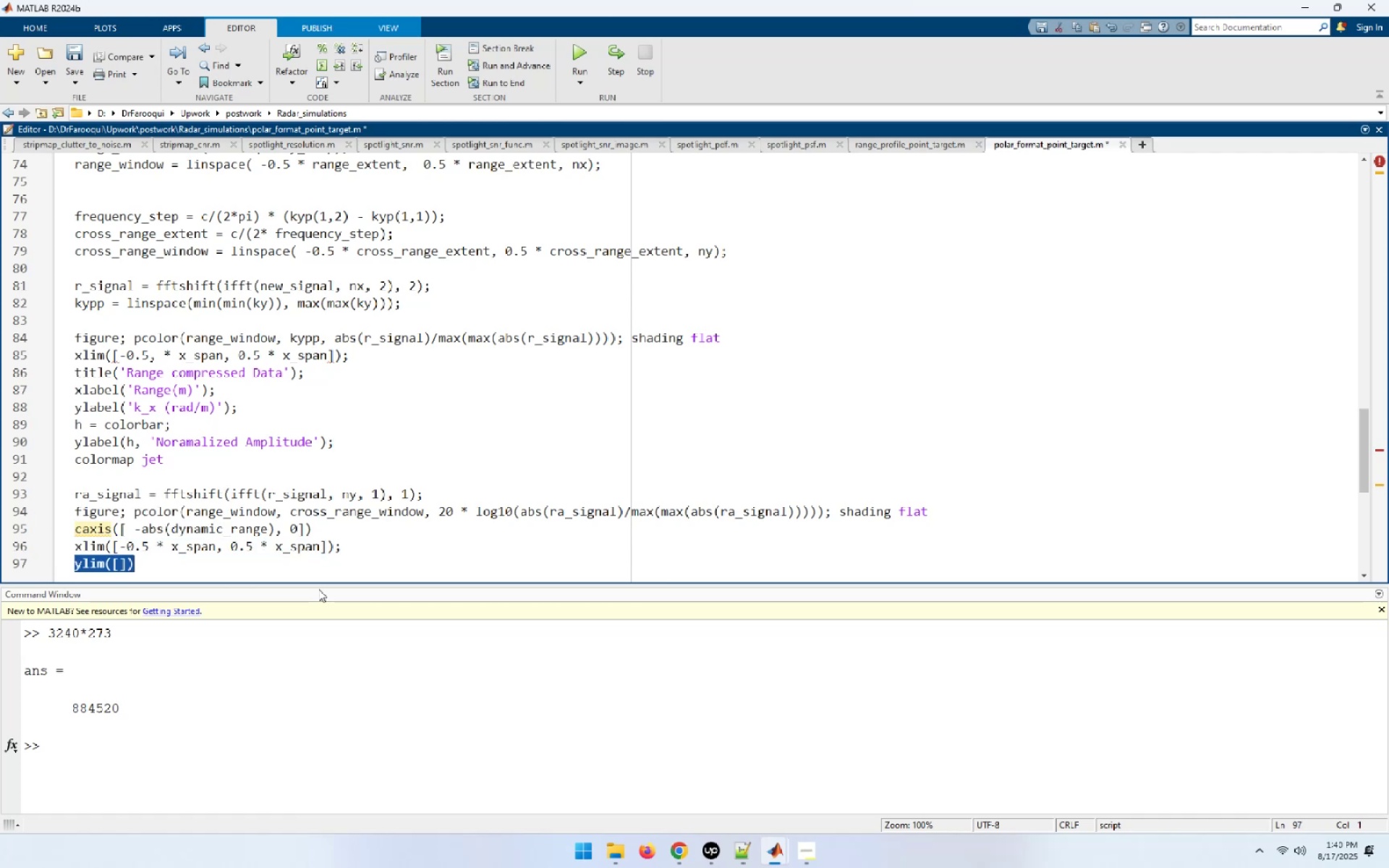 
key(Control+ControlLeft)
 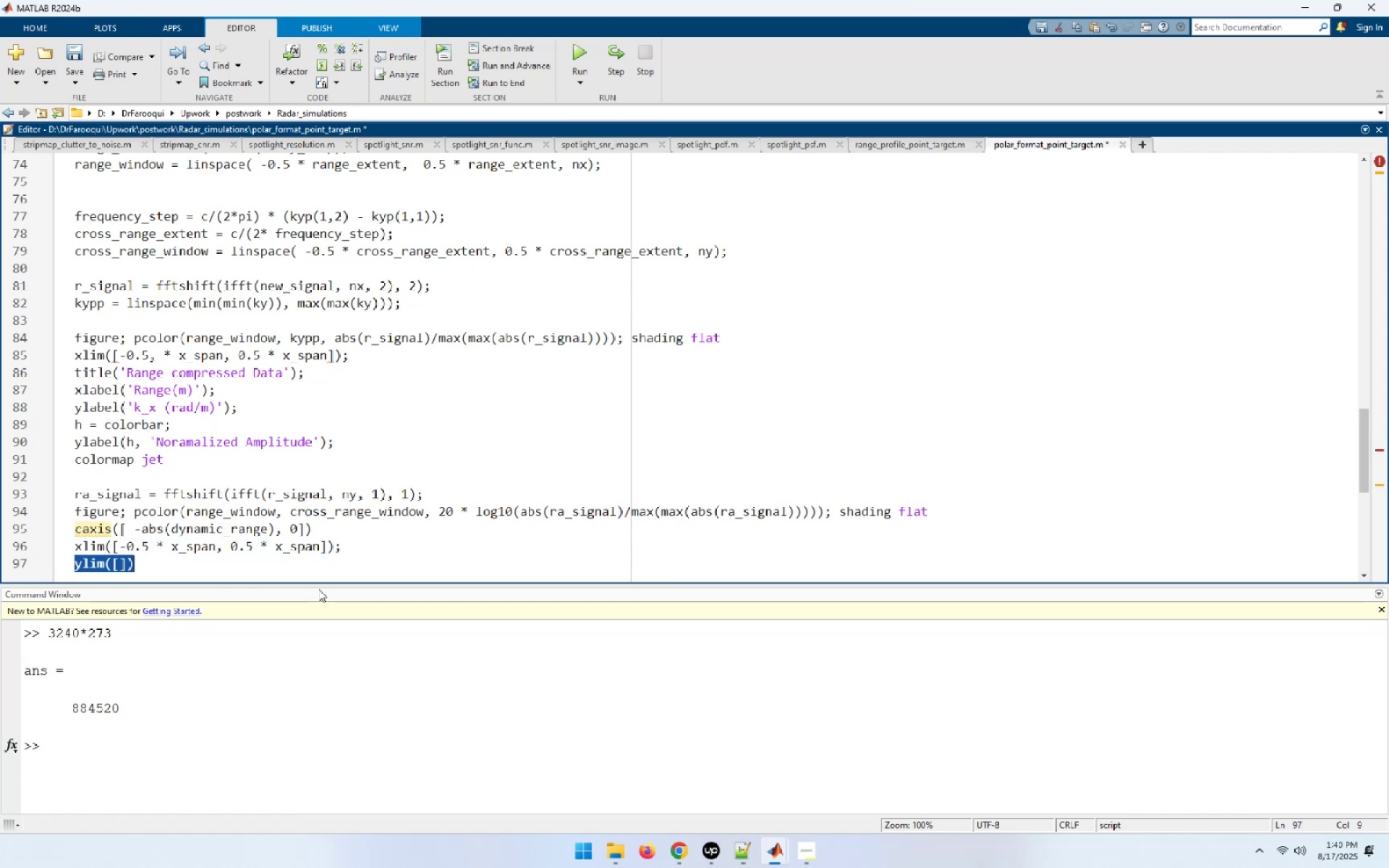 
key(Control+V)
 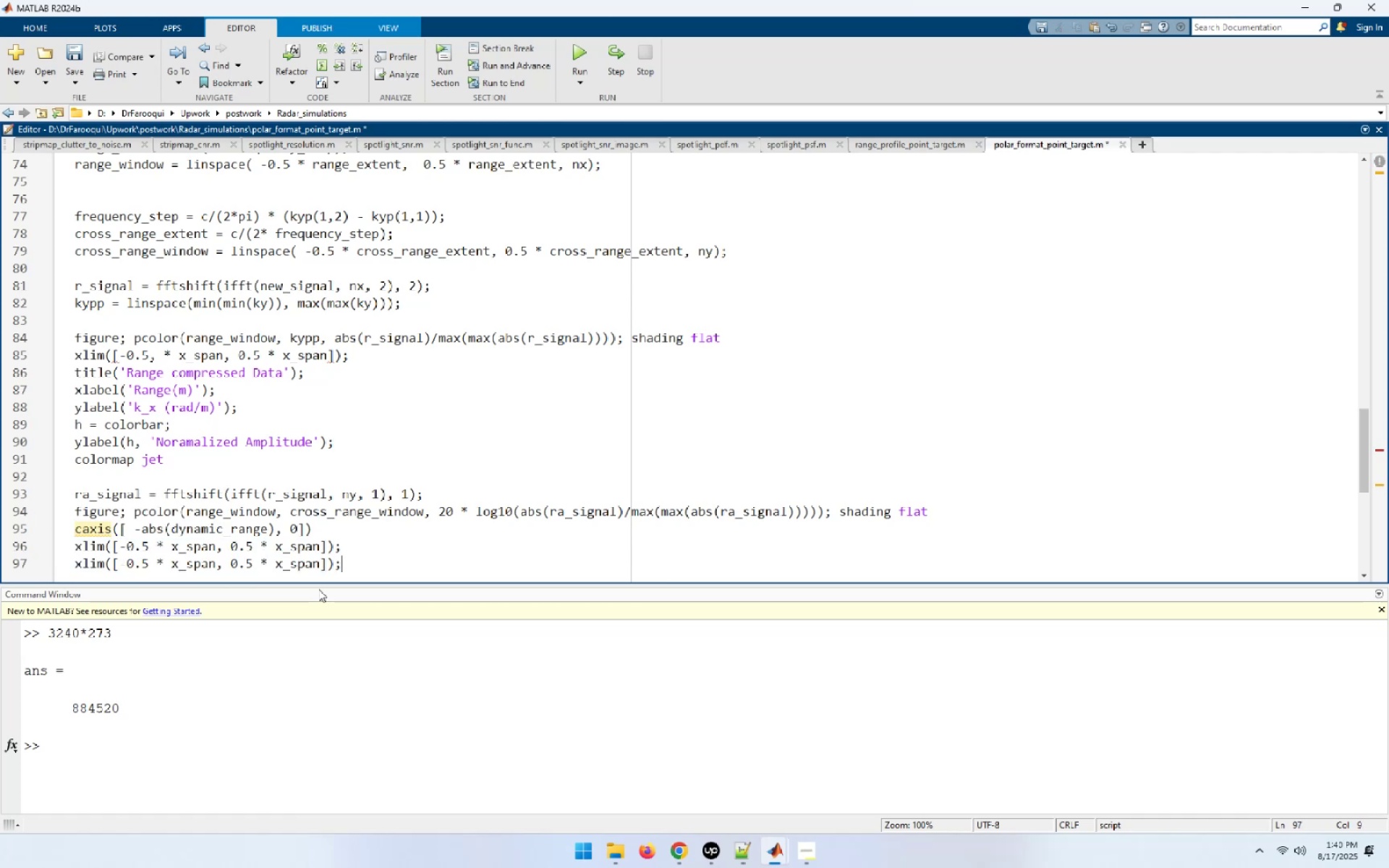 
key(Home)
 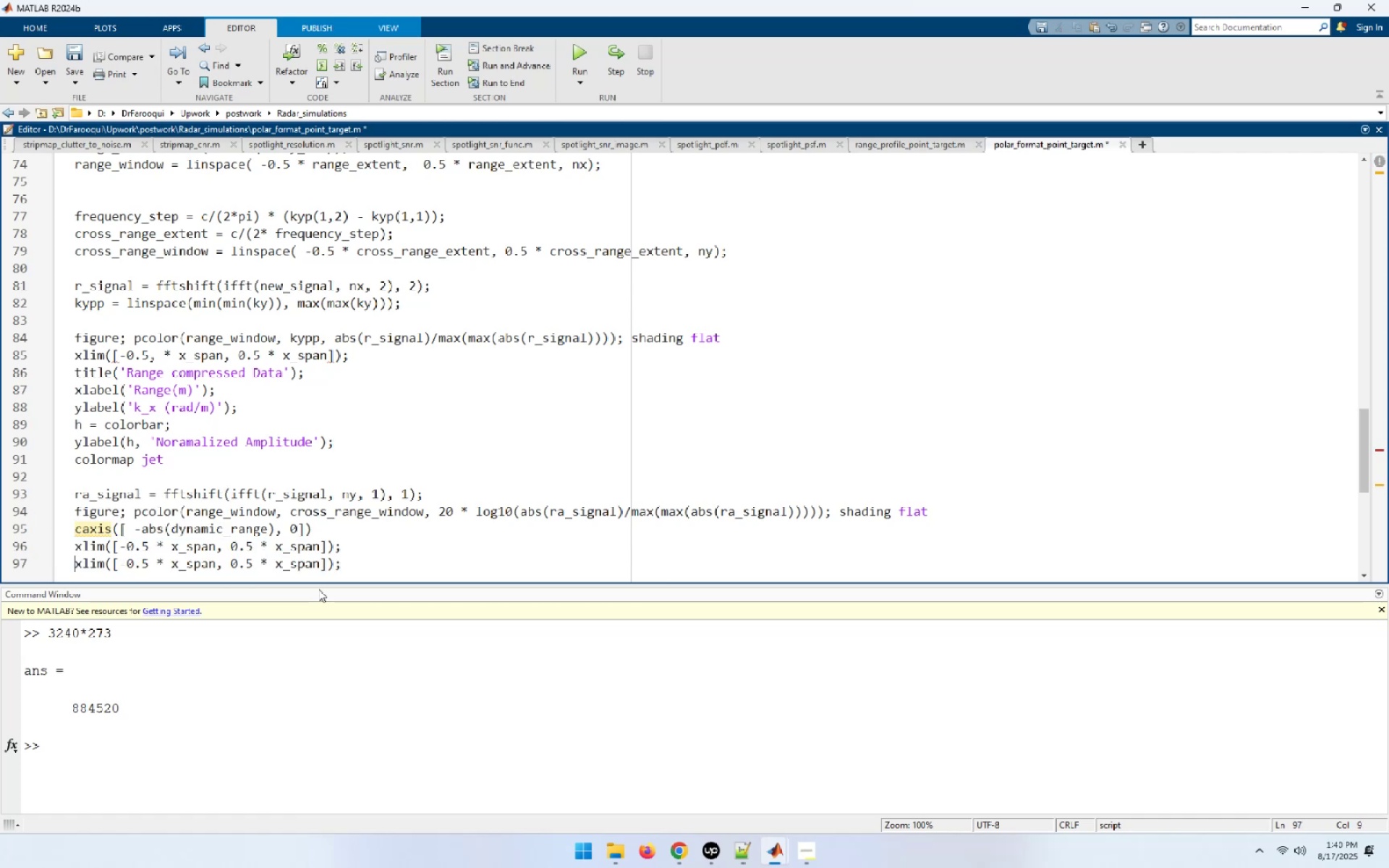 
key(Shift+ArrowRight)
 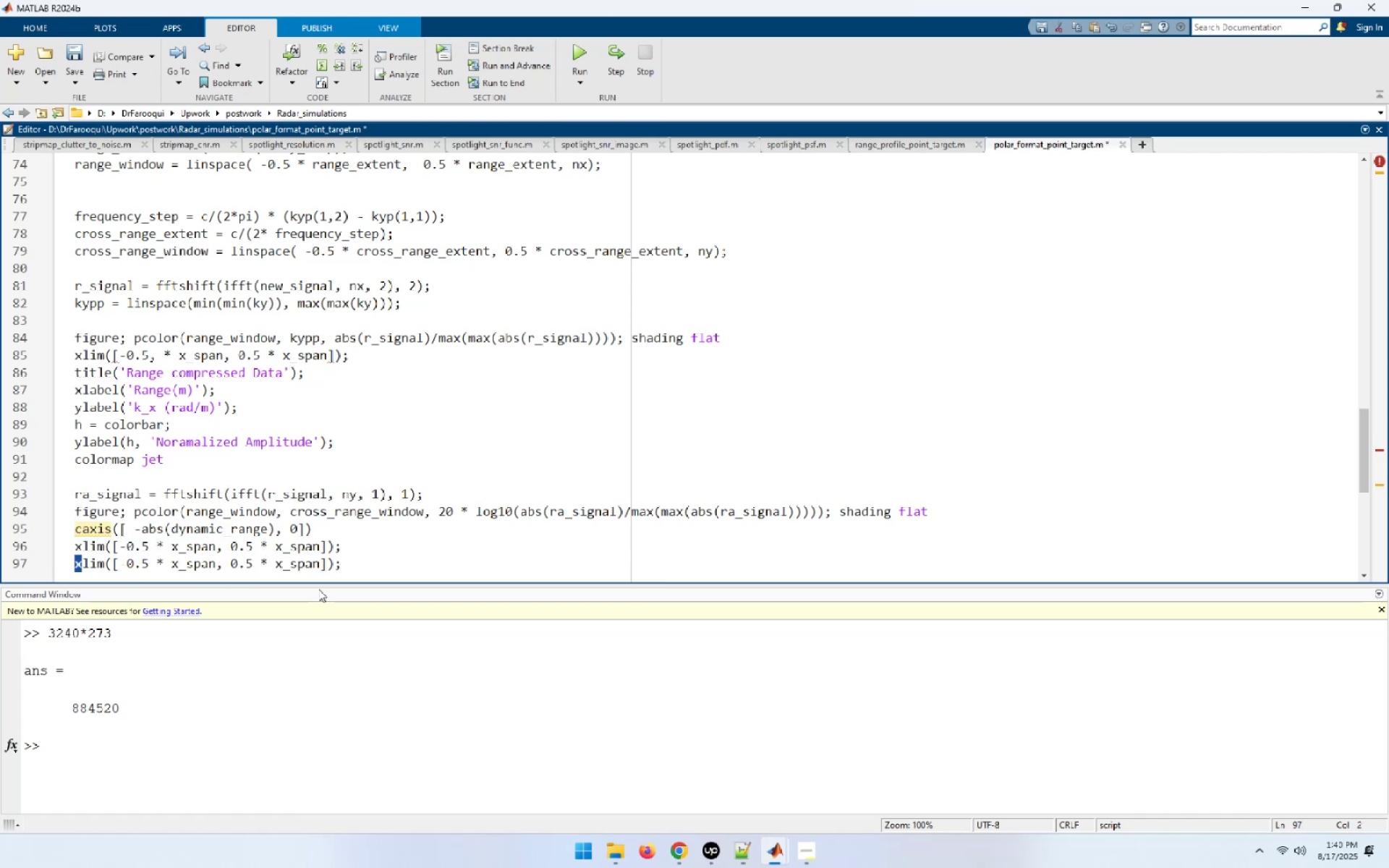 
key(Y)
 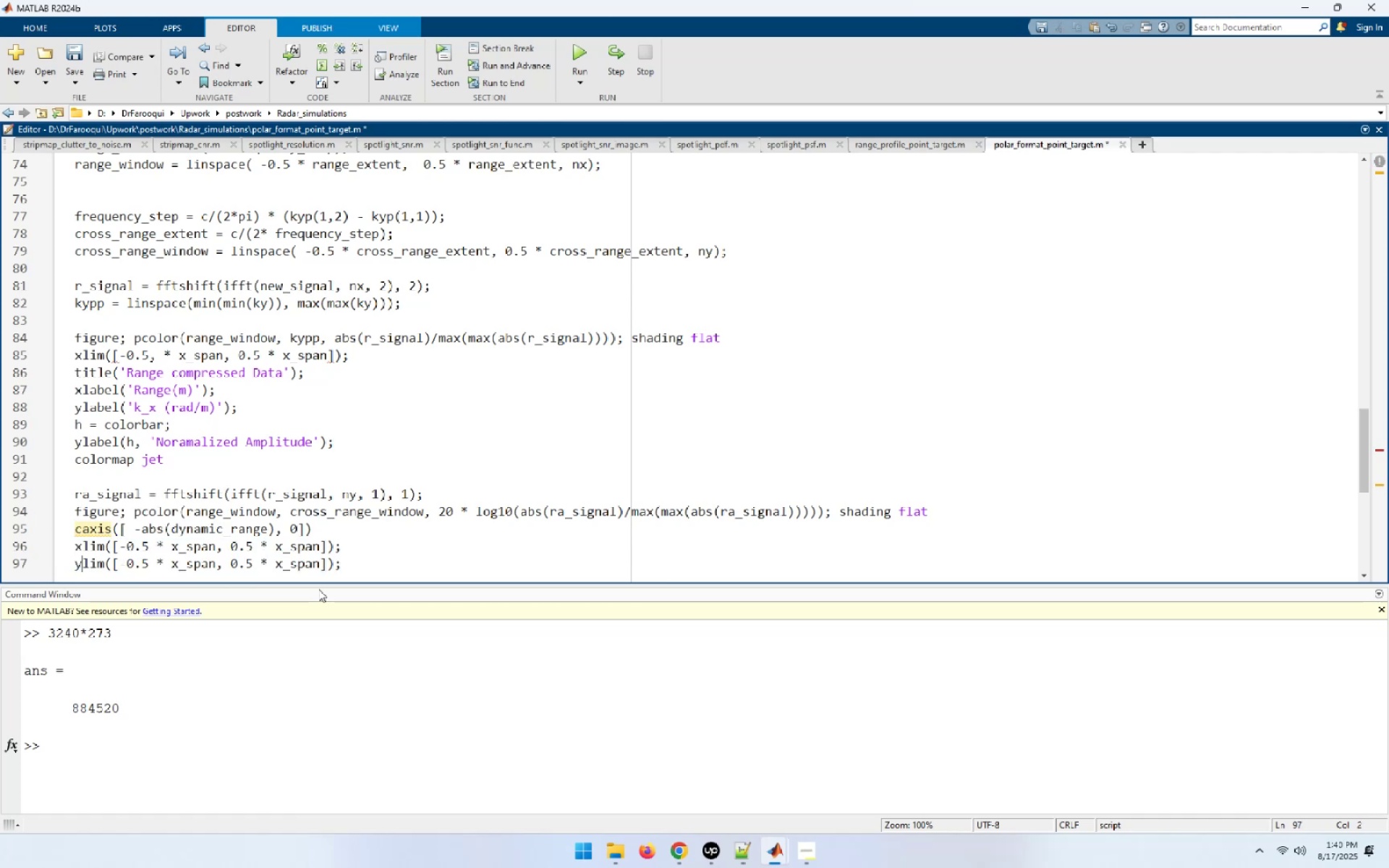 
hold_key(key=ArrowRight, duration=0.8)
 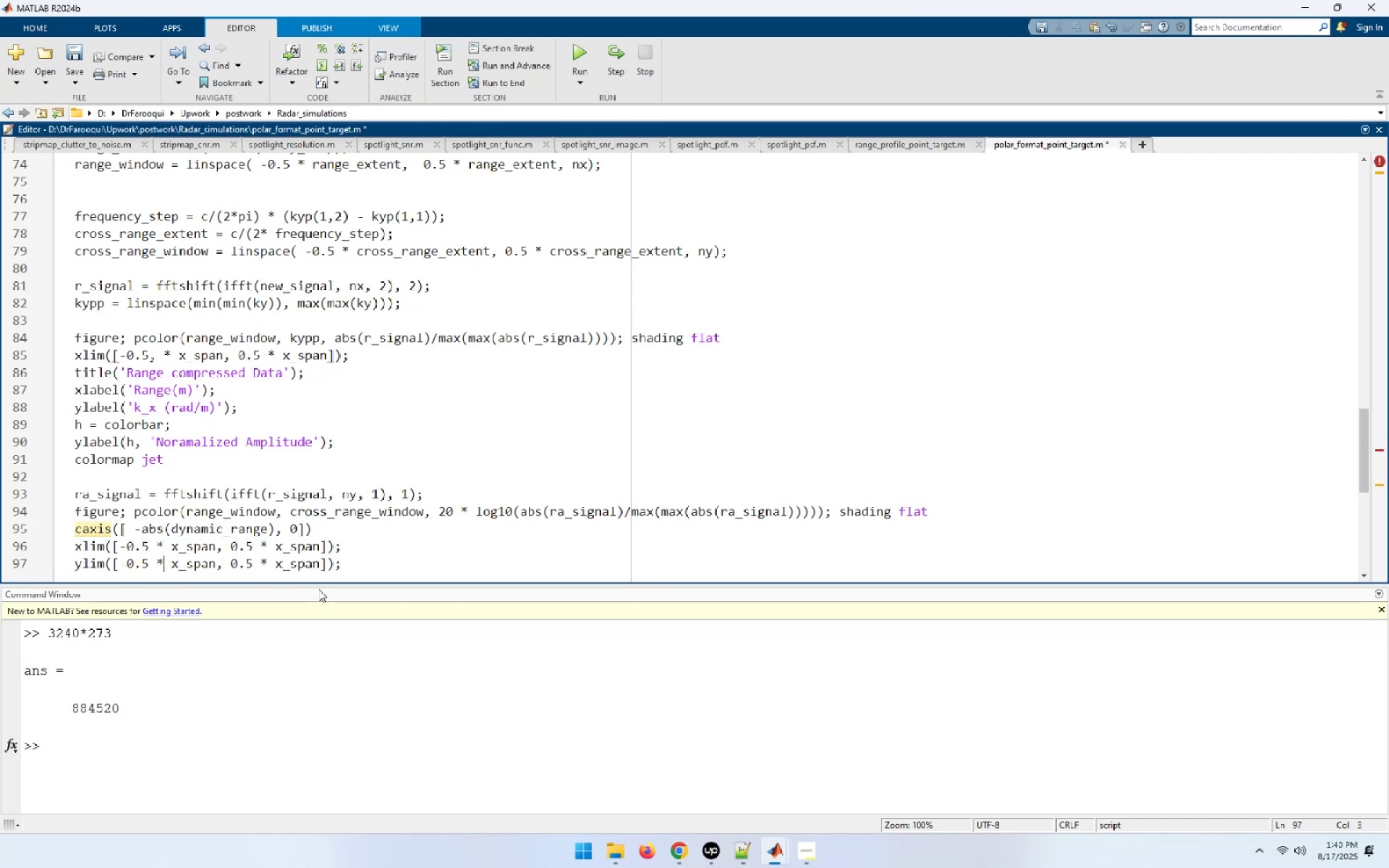 
key(ArrowRight)
 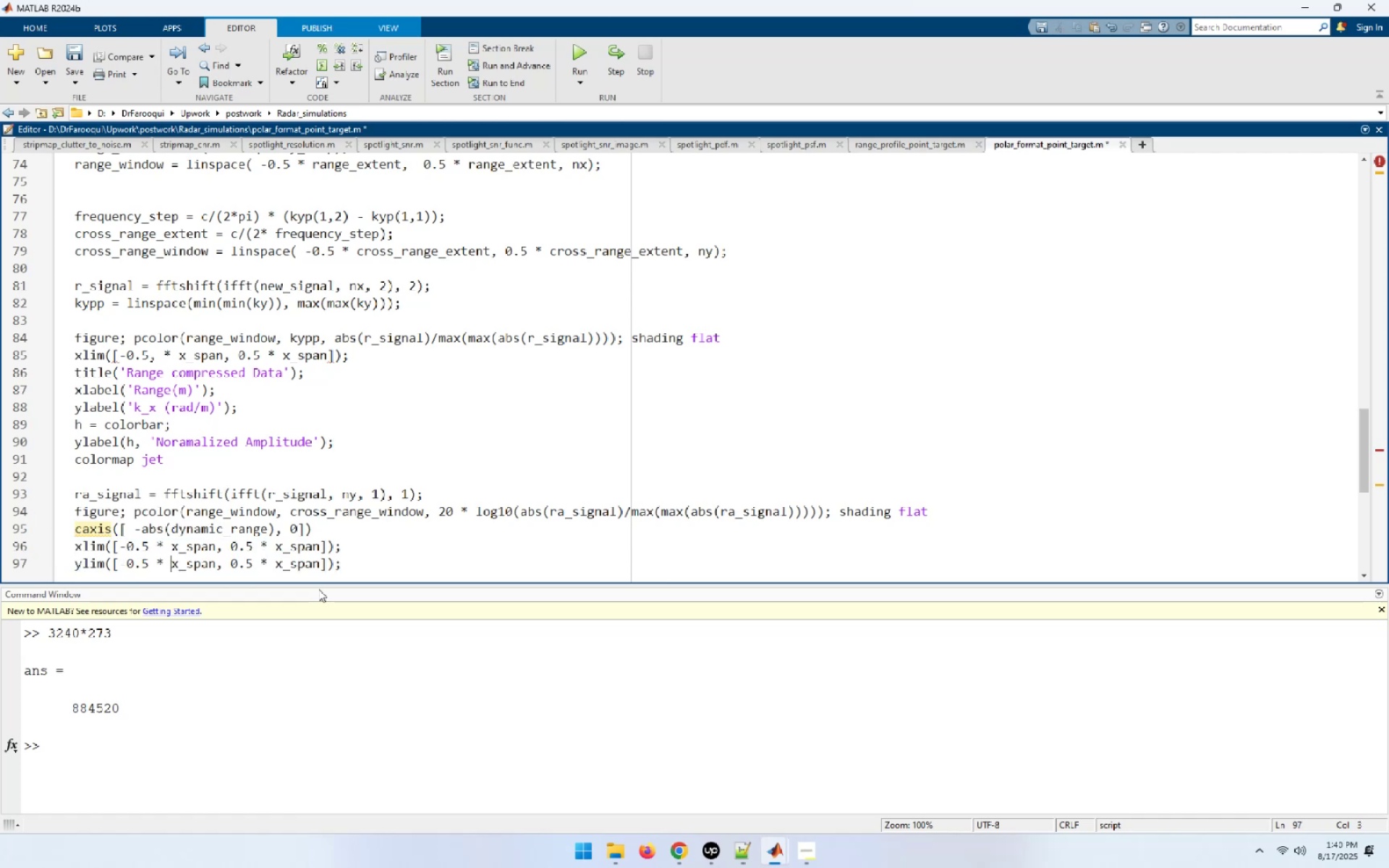 
key(ArrowRight)
 